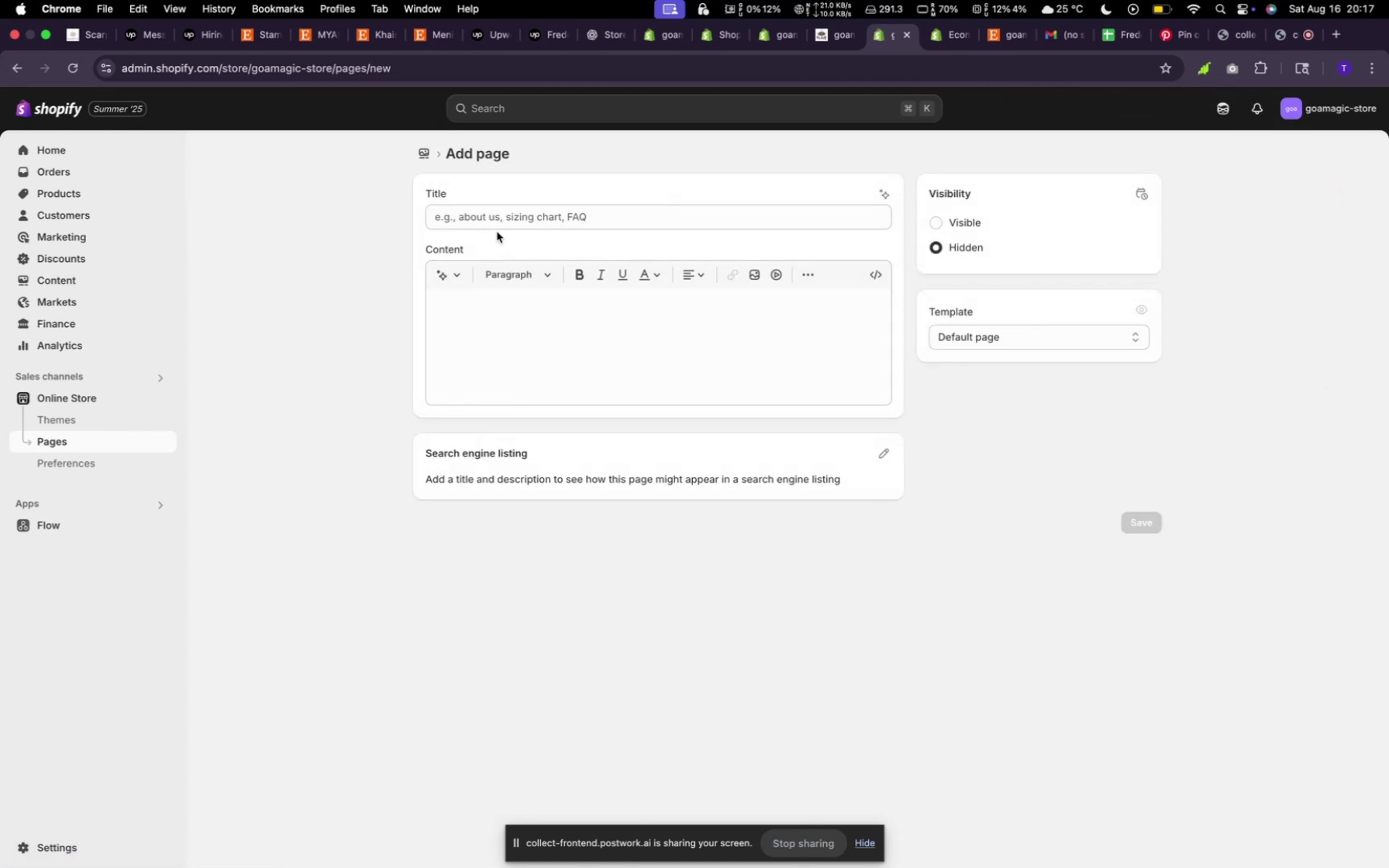 
type(About Us)
 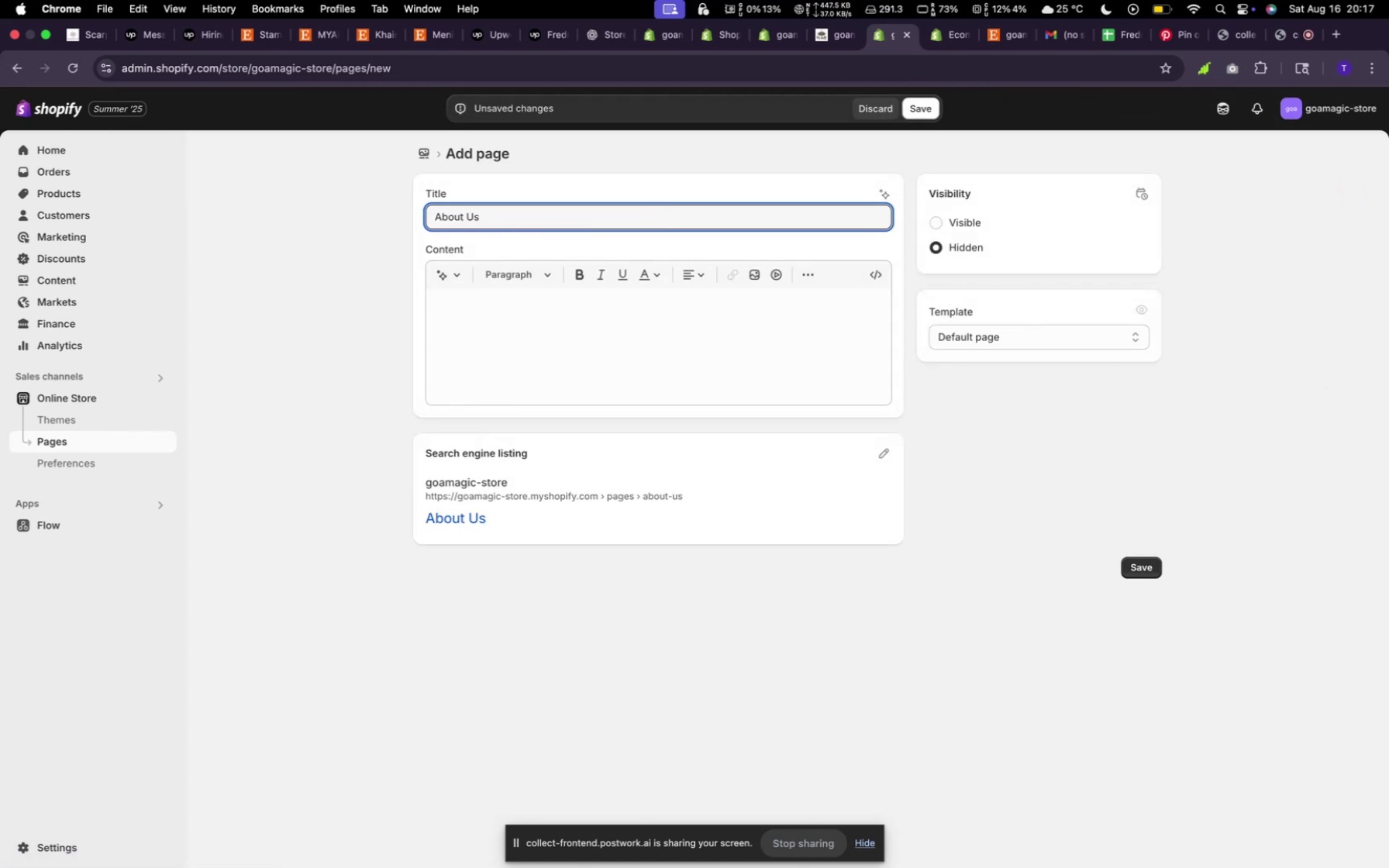 
left_click([436, 271])
 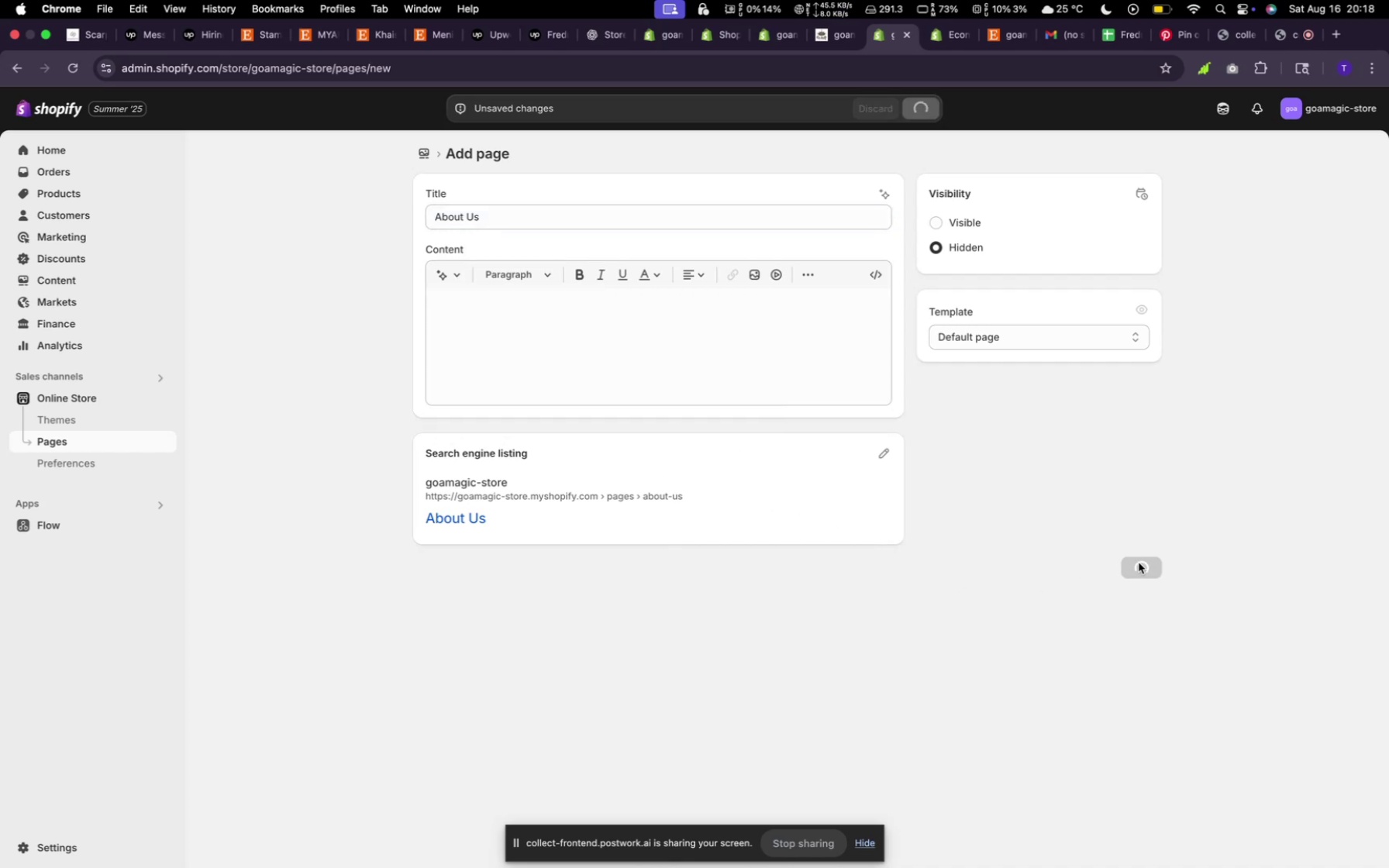 
left_click([993, 220])
 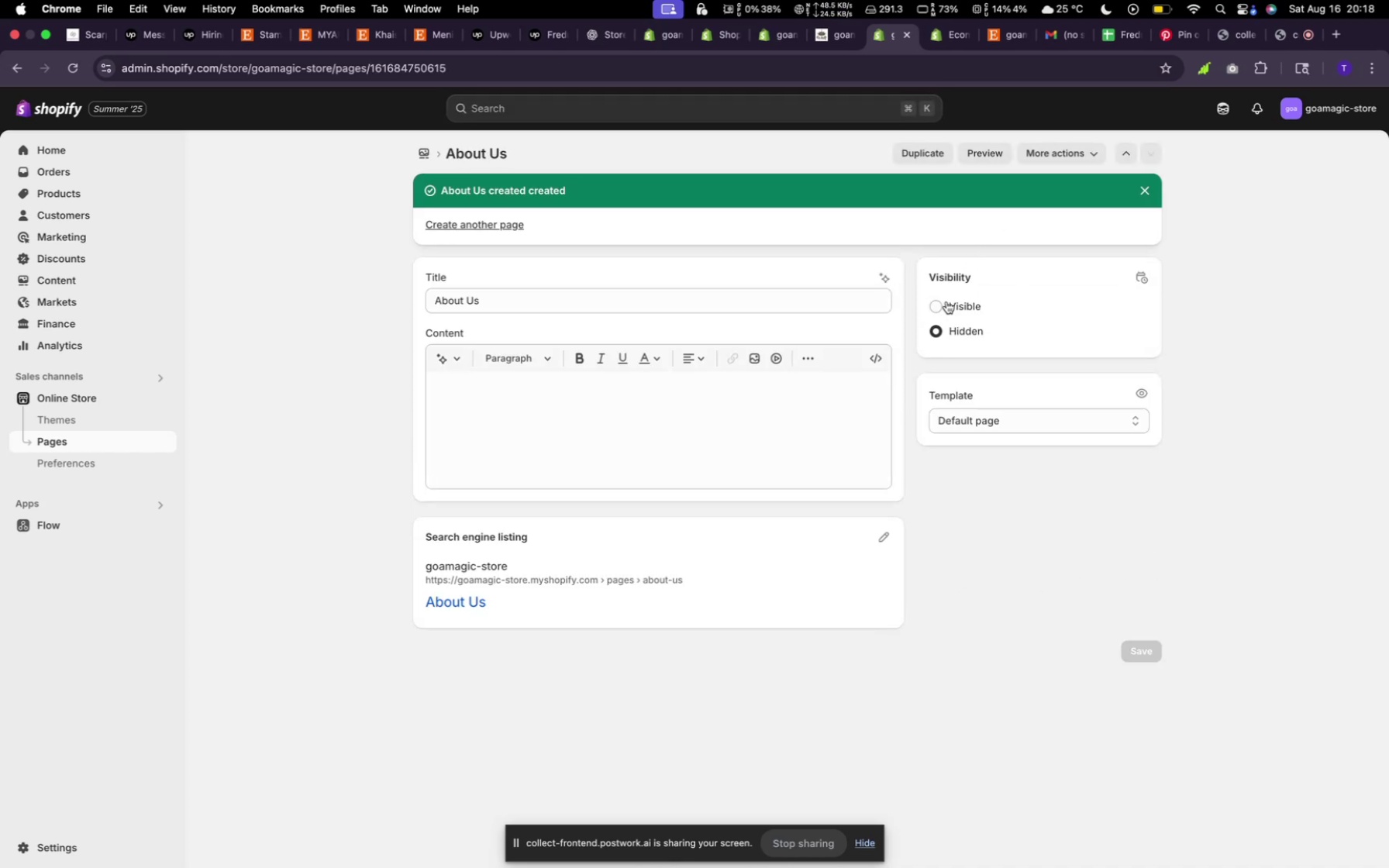 
left_click([943, 301])
 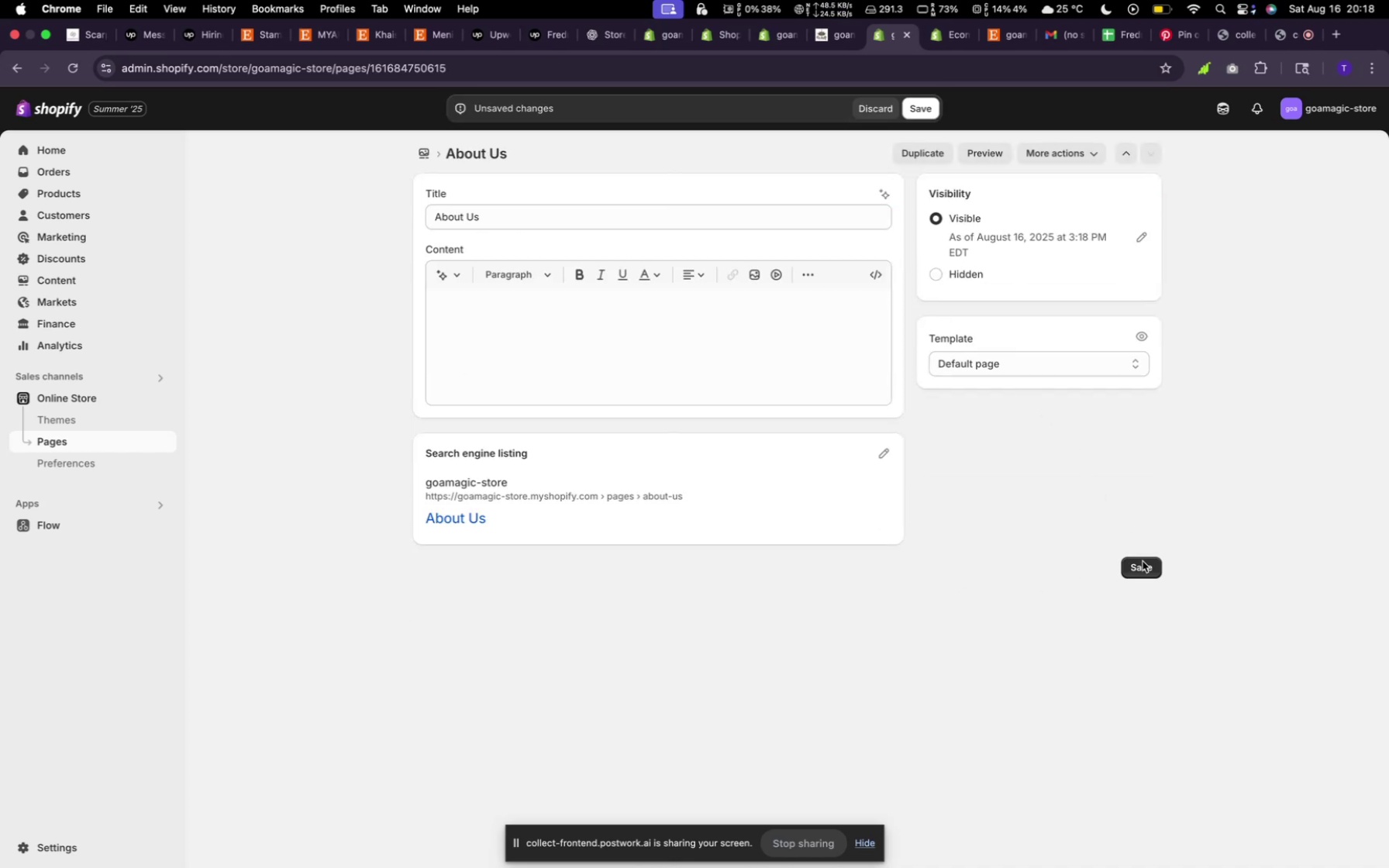 
left_click([1143, 571])
 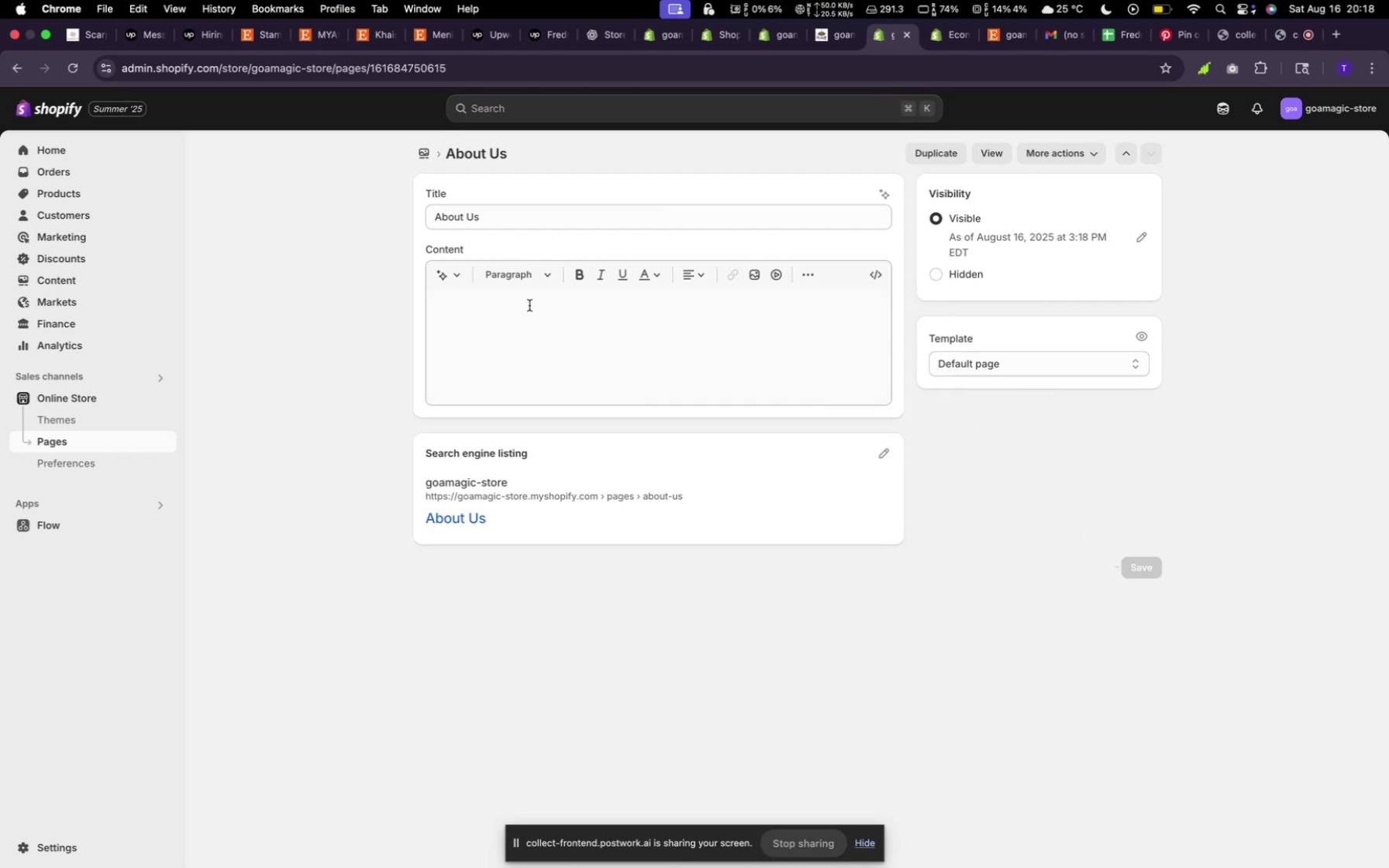 
wait(5.03)
 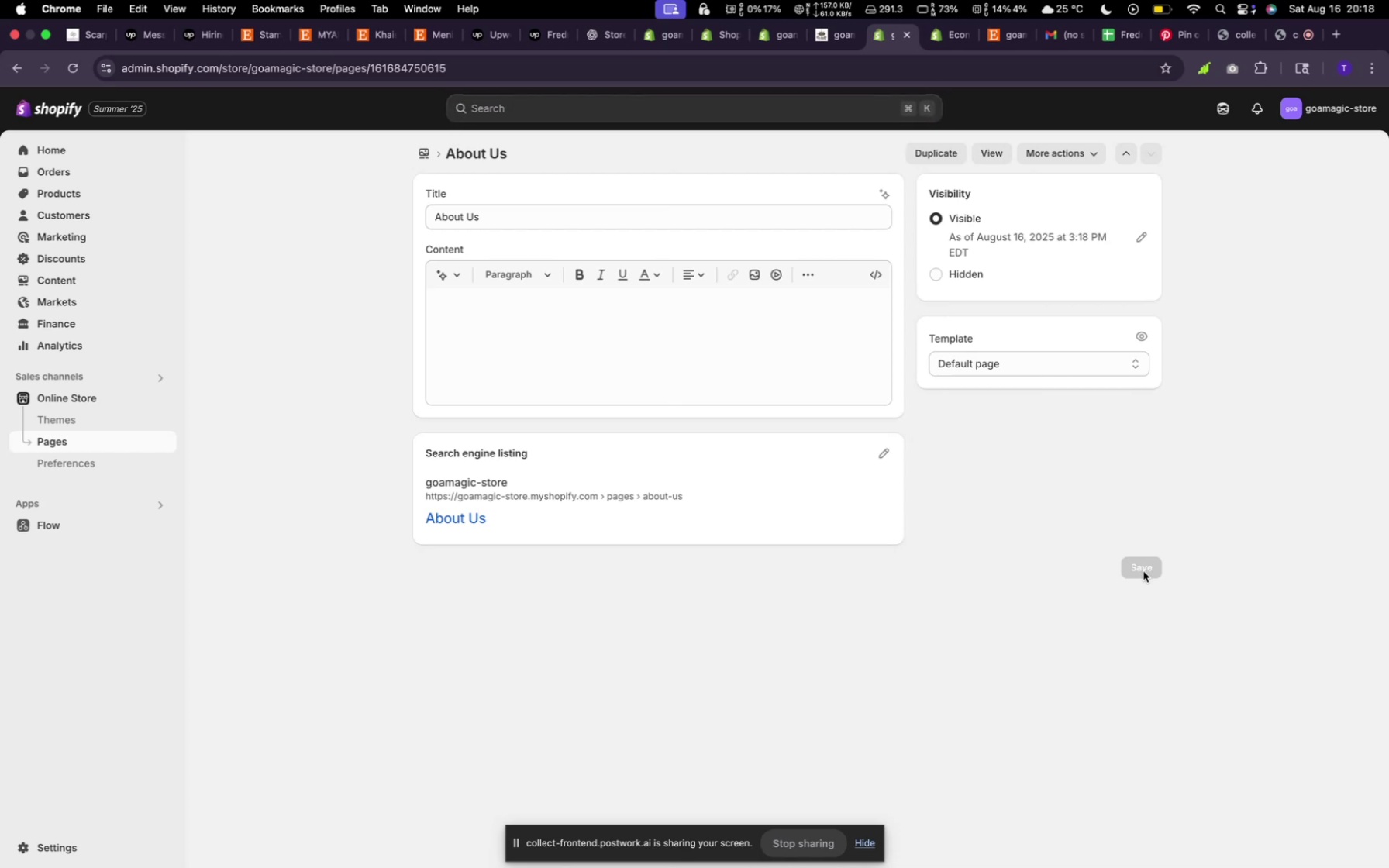 
left_click([422, 157])
 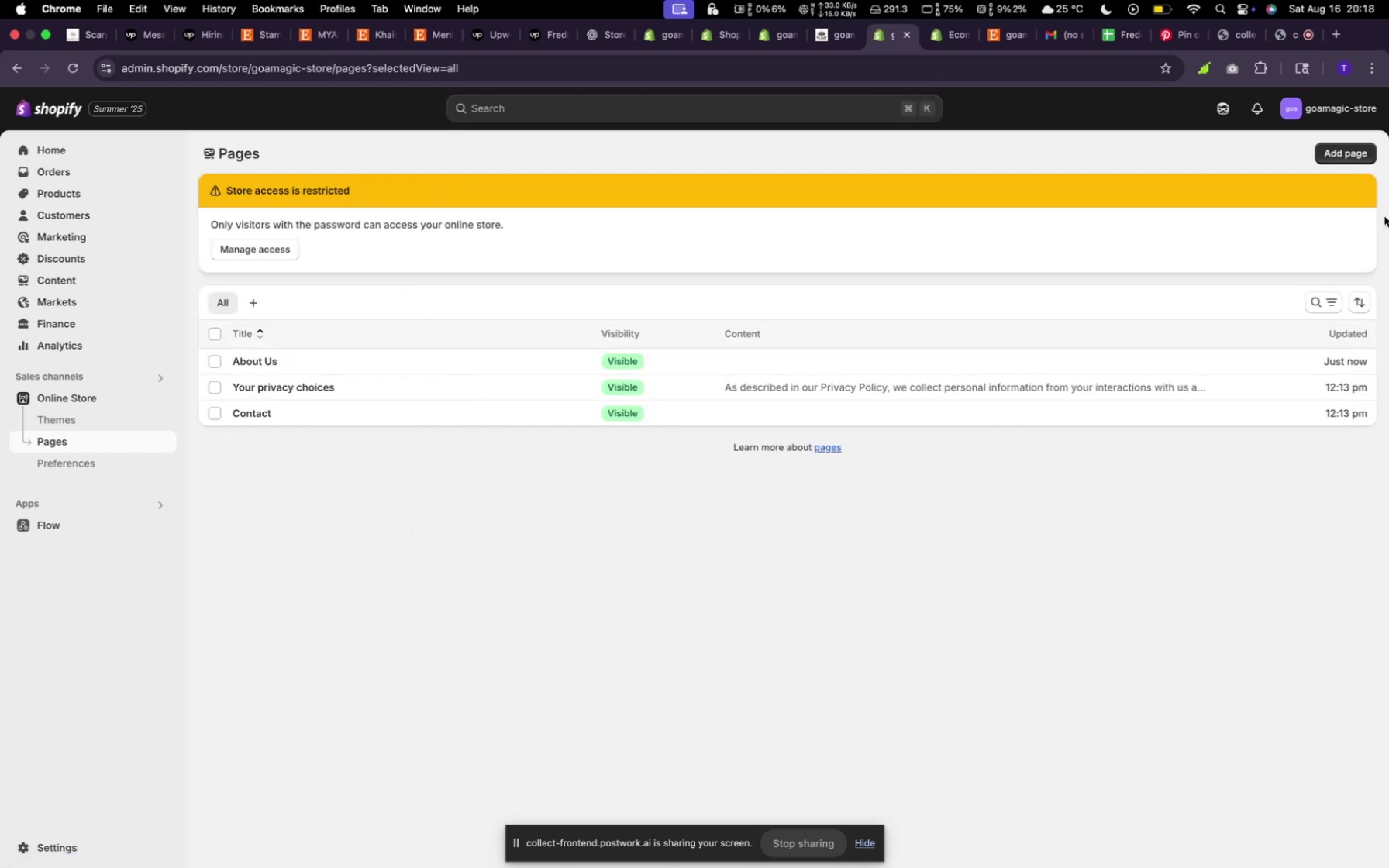 
left_click([1344, 156])
 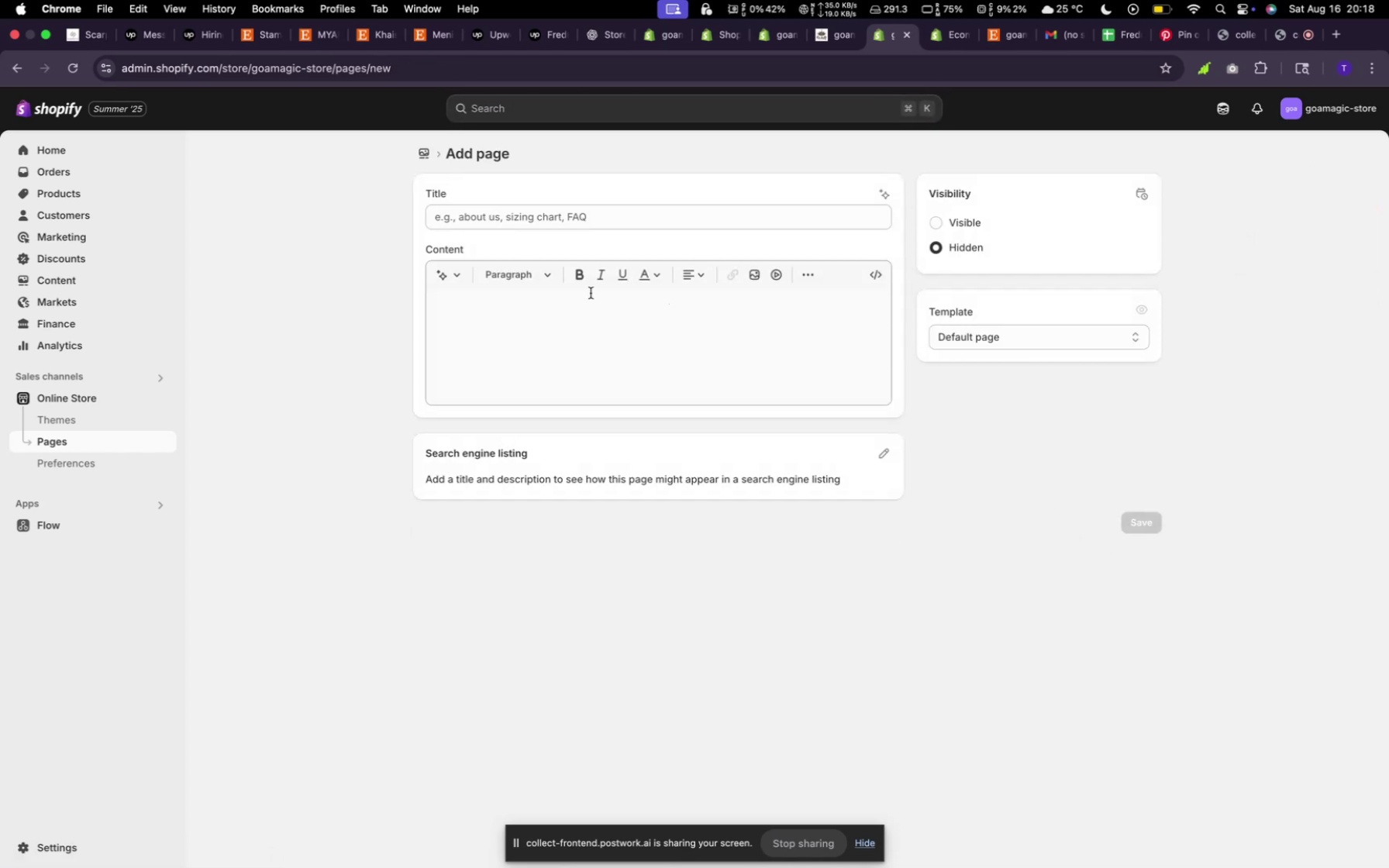 
left_click([551, 221])
 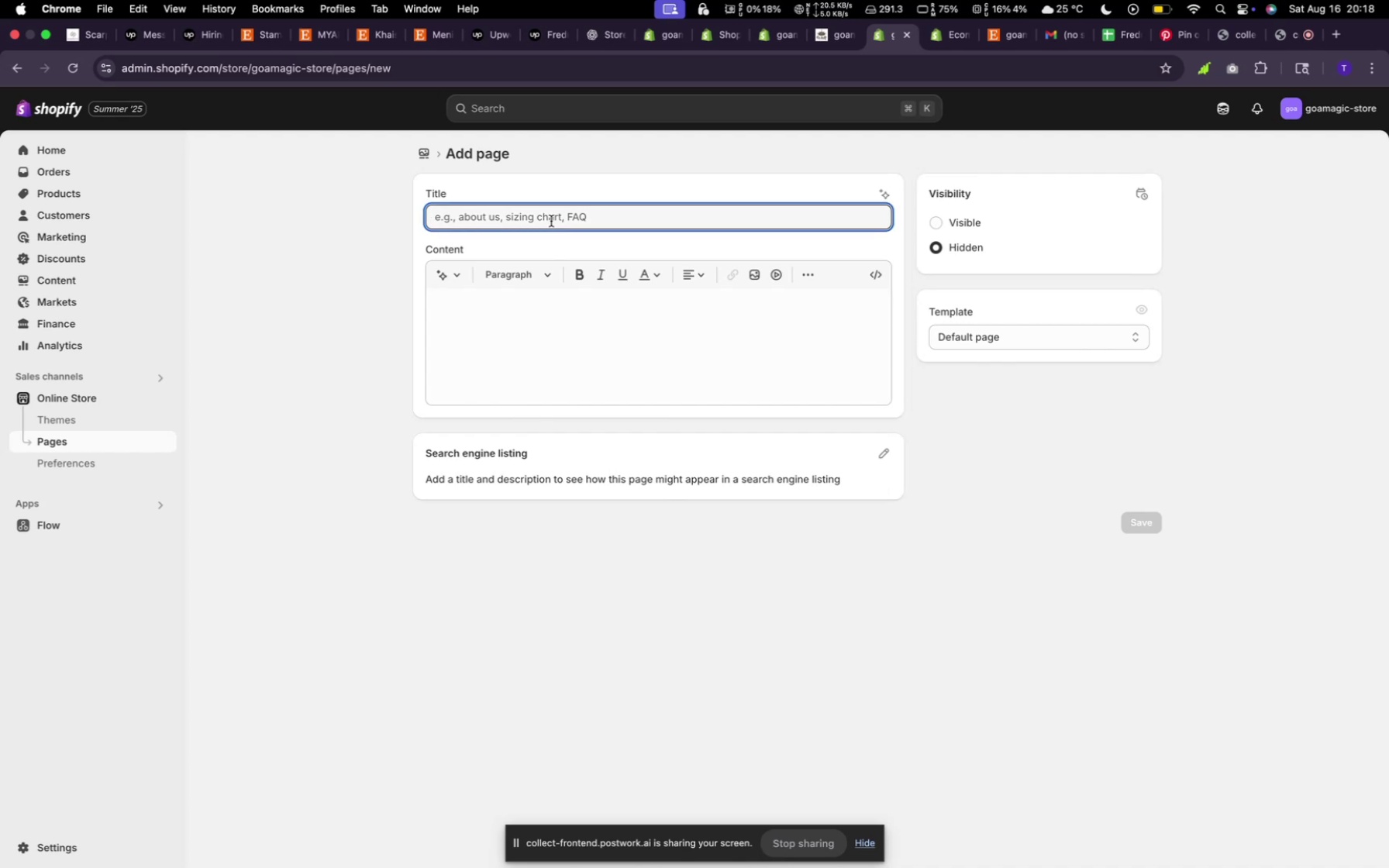 
wait(5.17)
 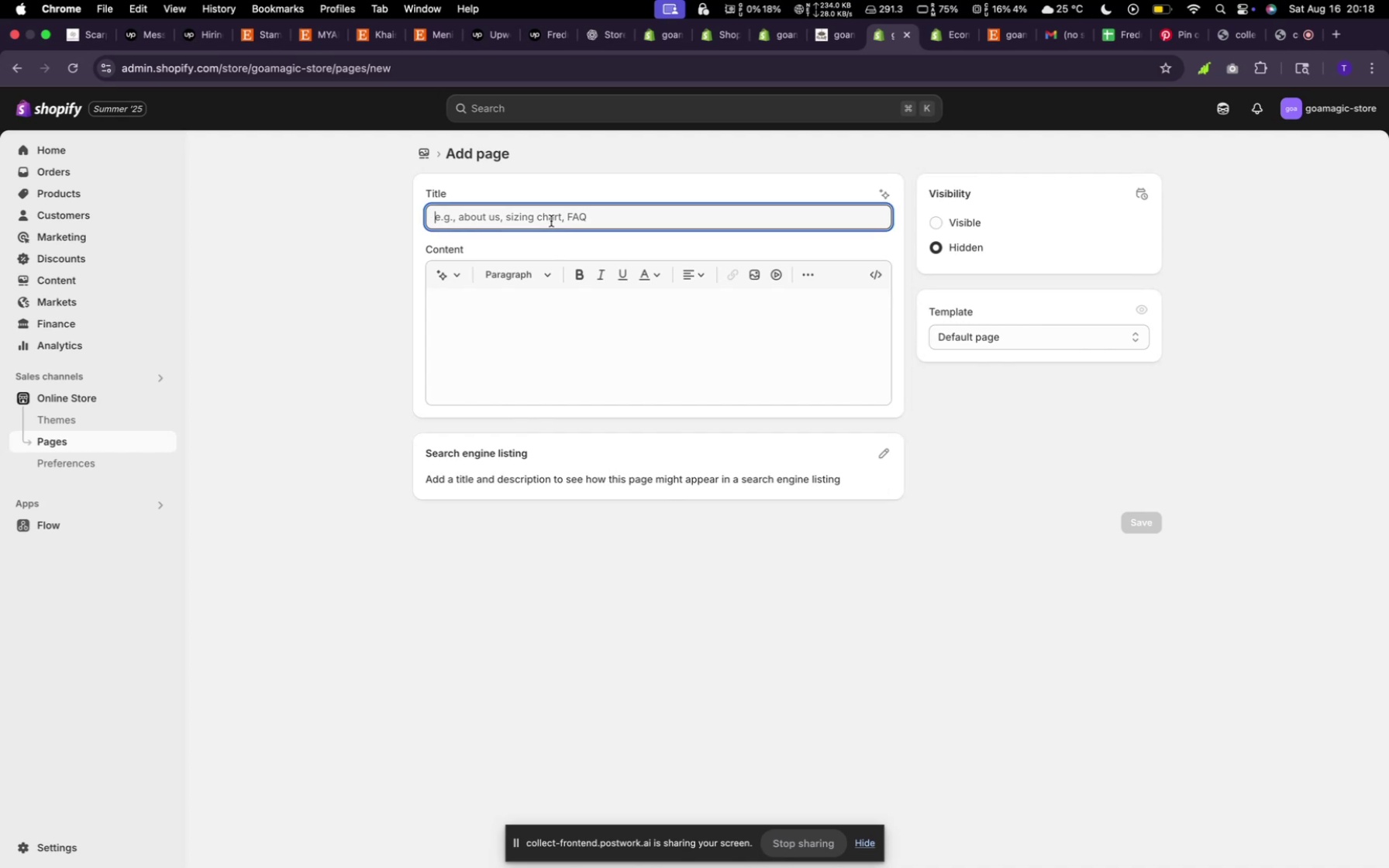 
type(FAQs)
 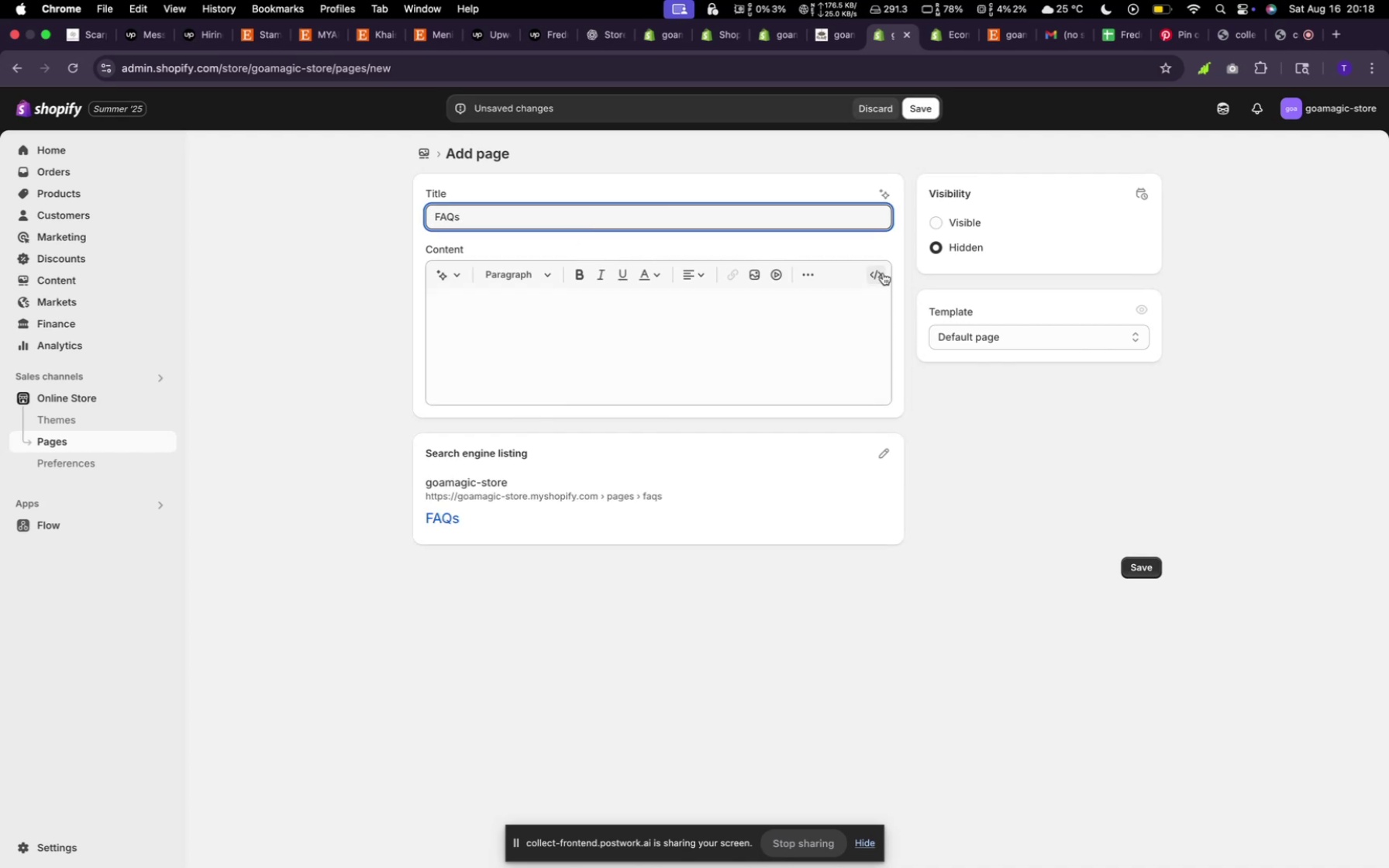 
left_click([941, 225])
 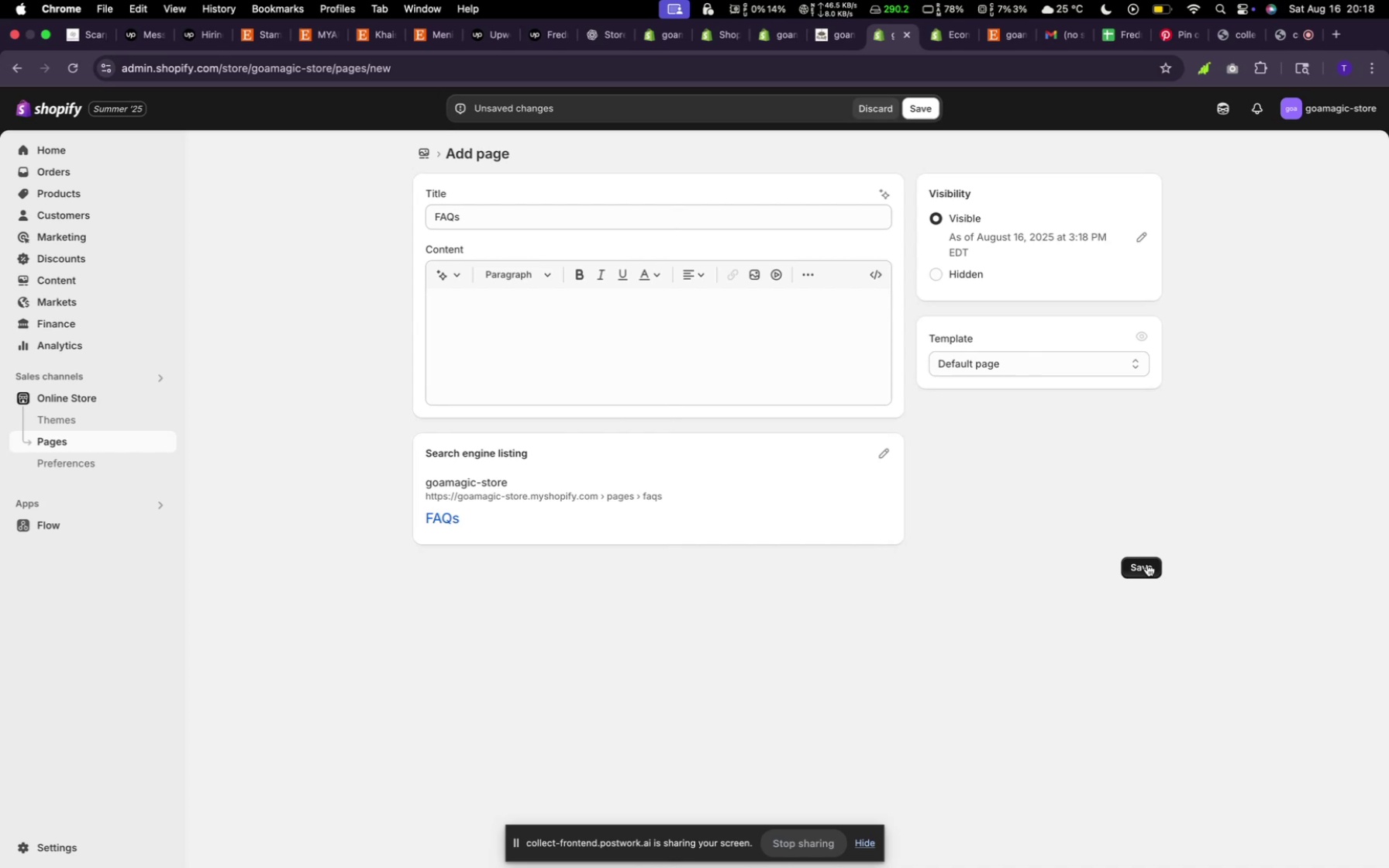 
left_click([1147, 567])
 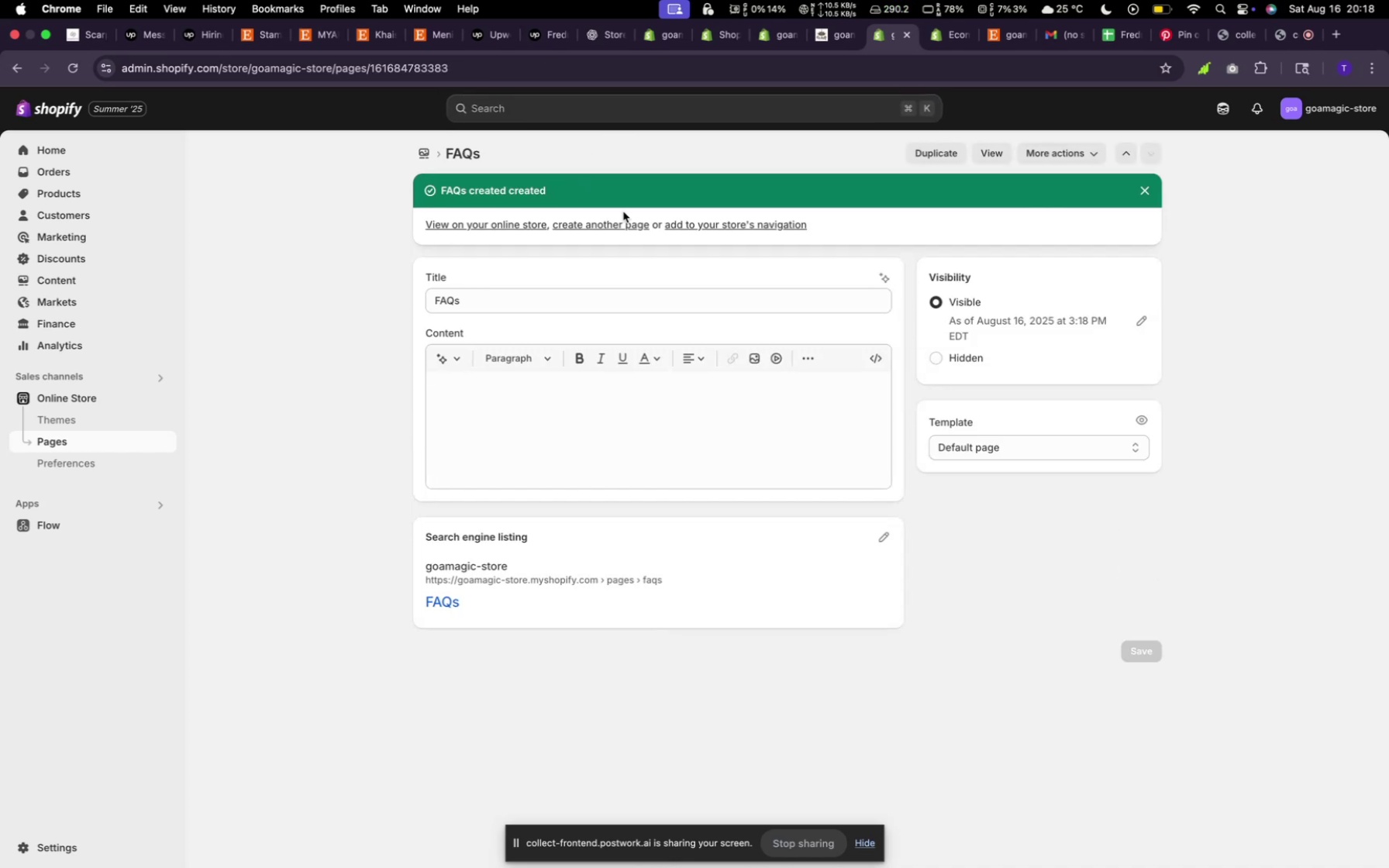 
left_click([1083, 441])
 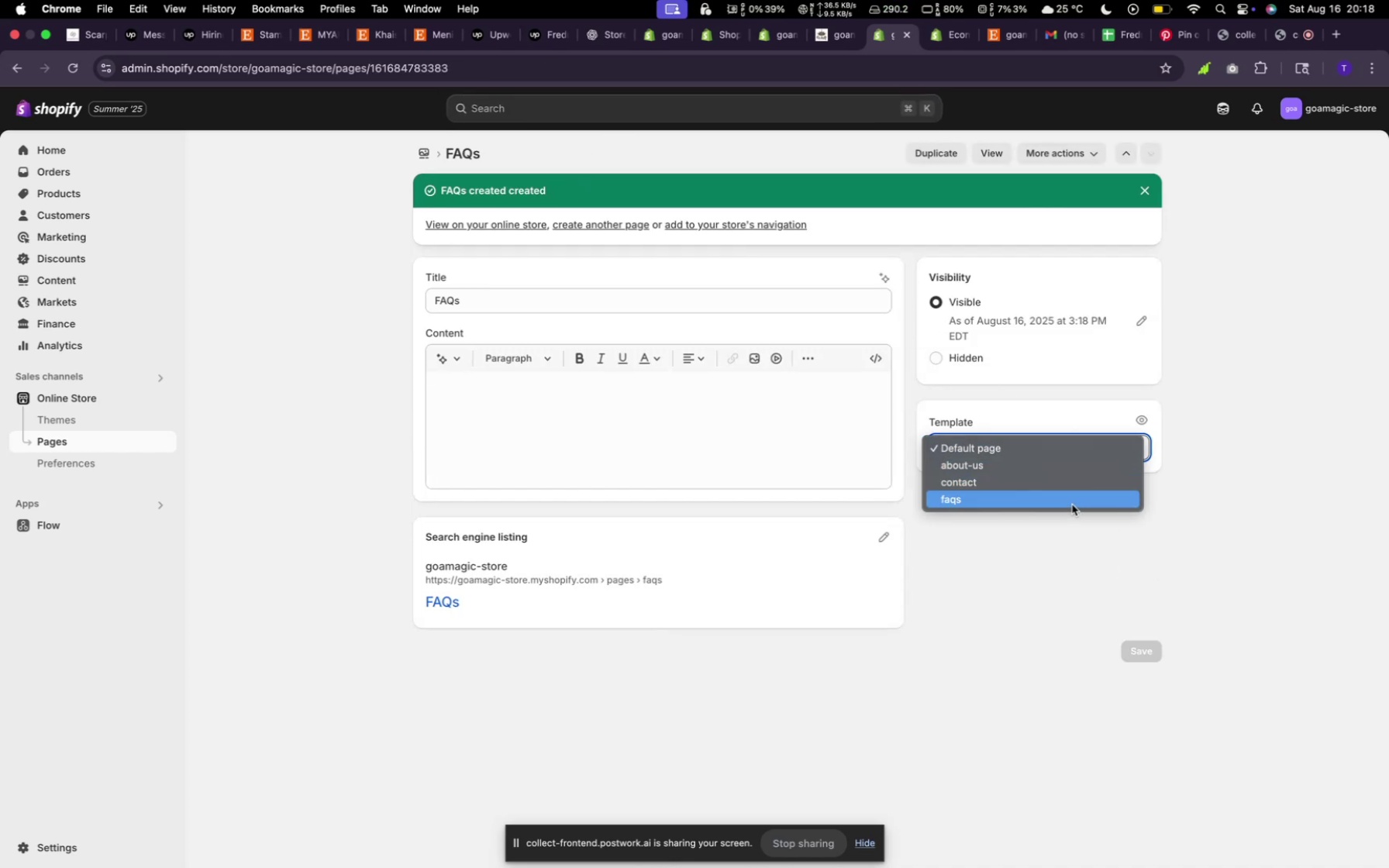 
left_click([1060, 498])
 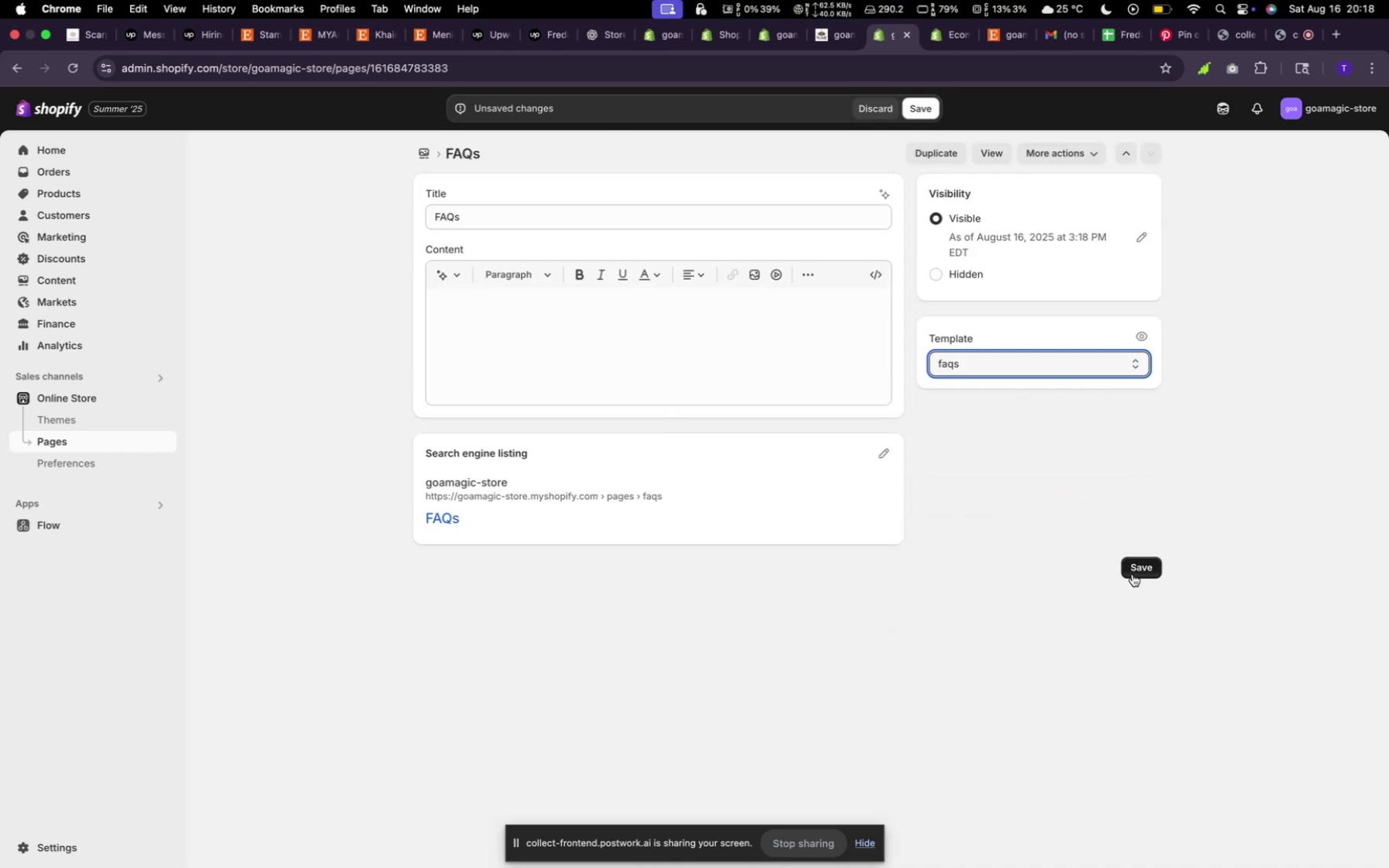 
left_click([1131, 563])
 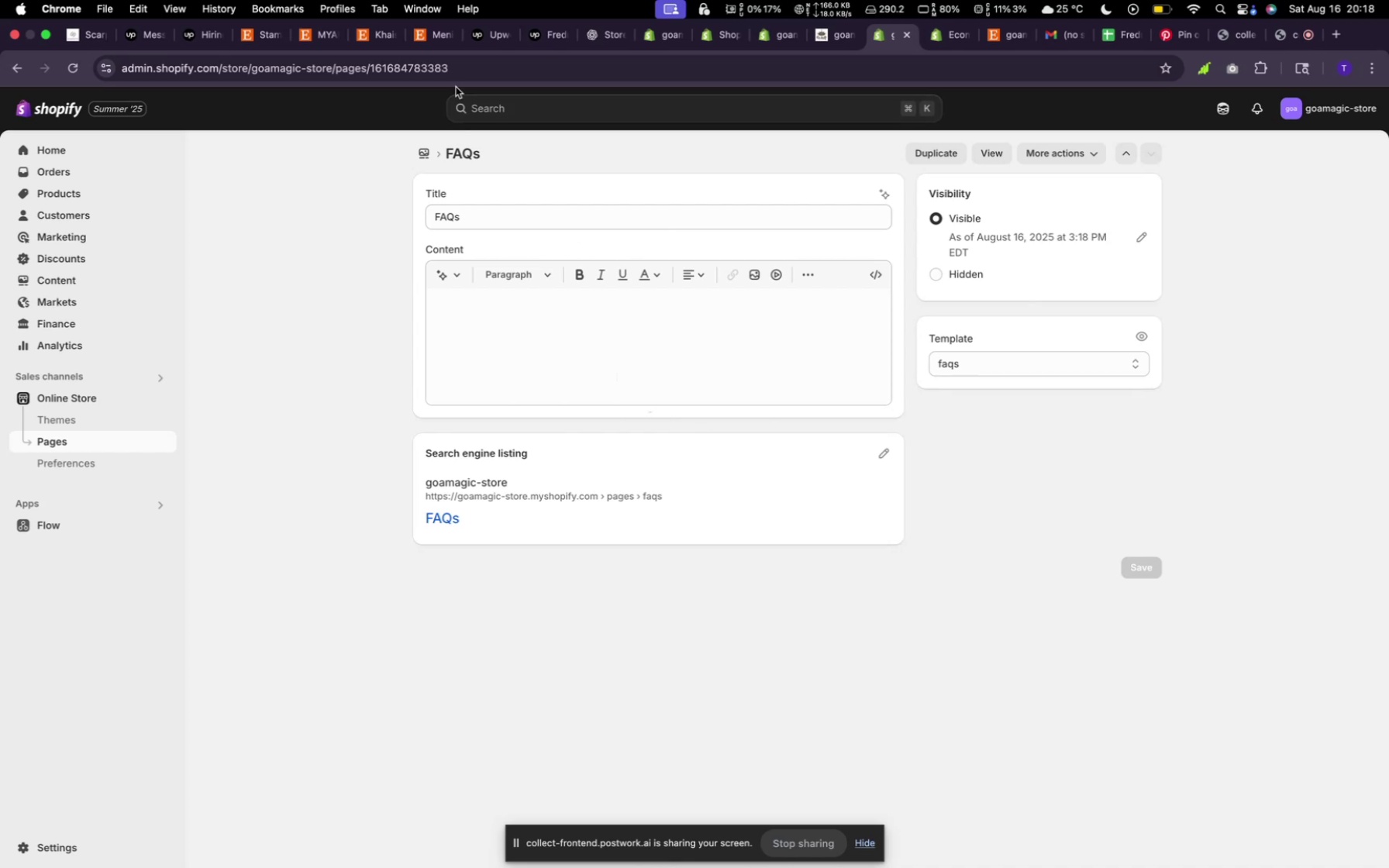 
wait(5.4)
 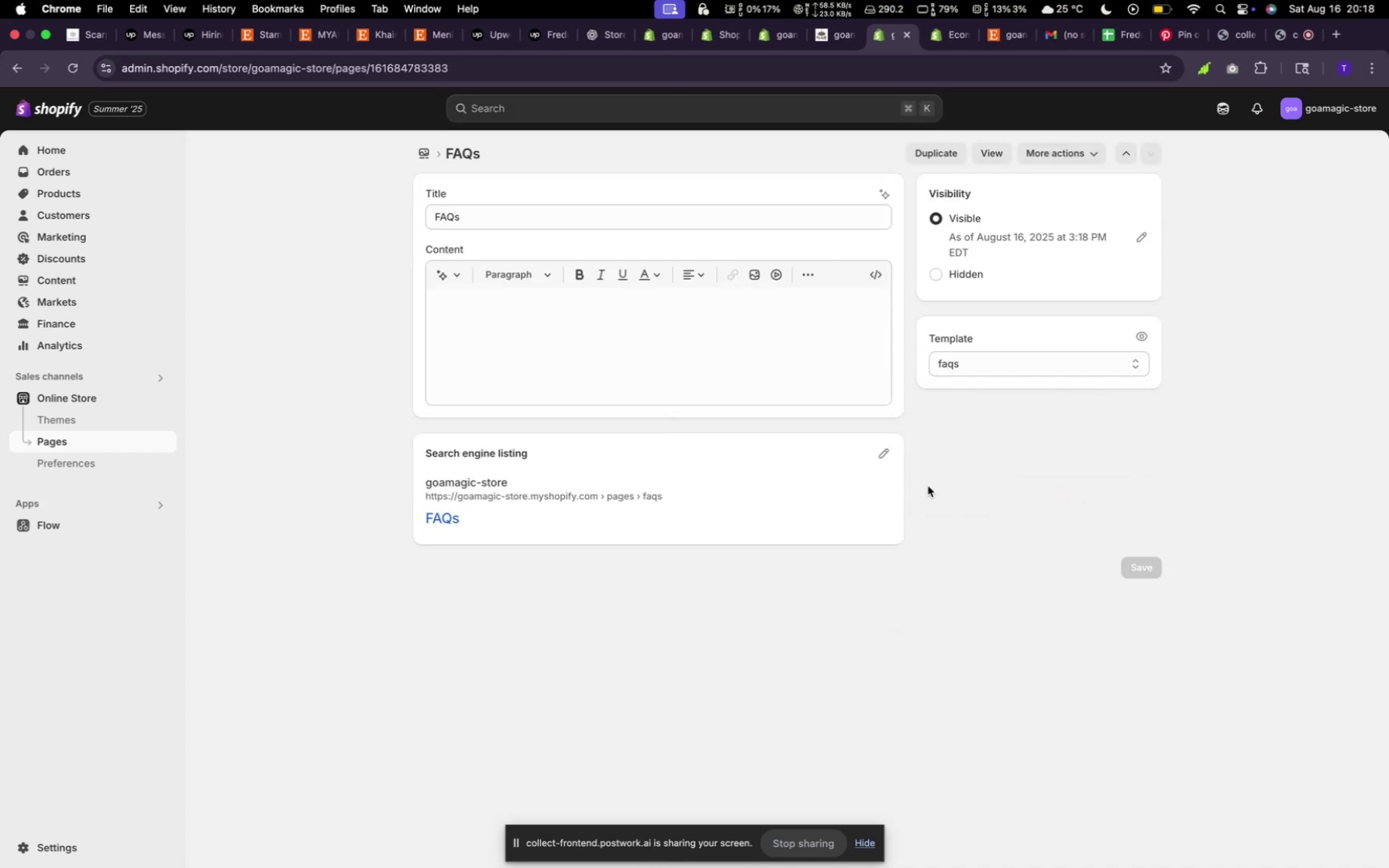 
left_click([424, 146])
 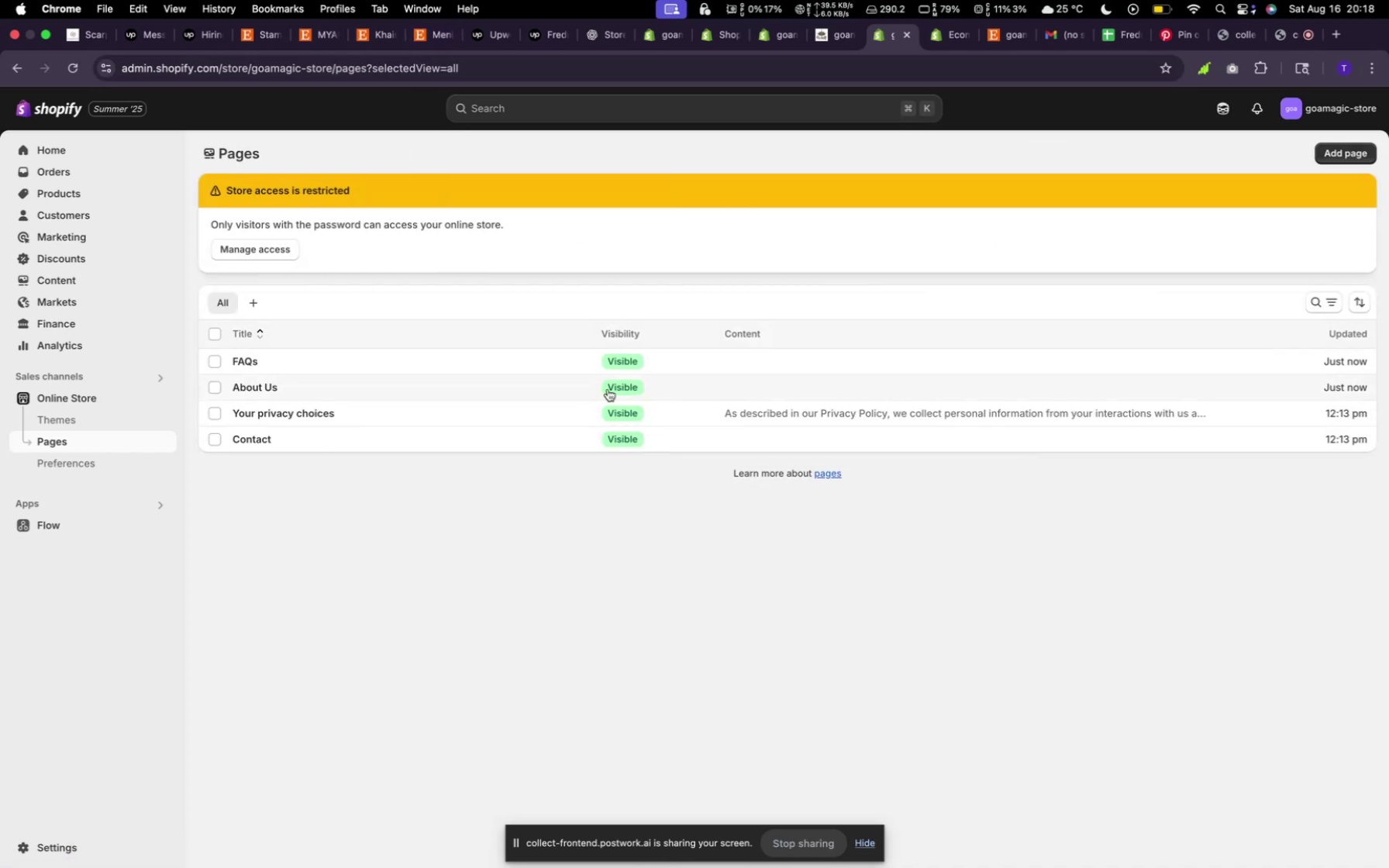 
left_click([569, 388])
 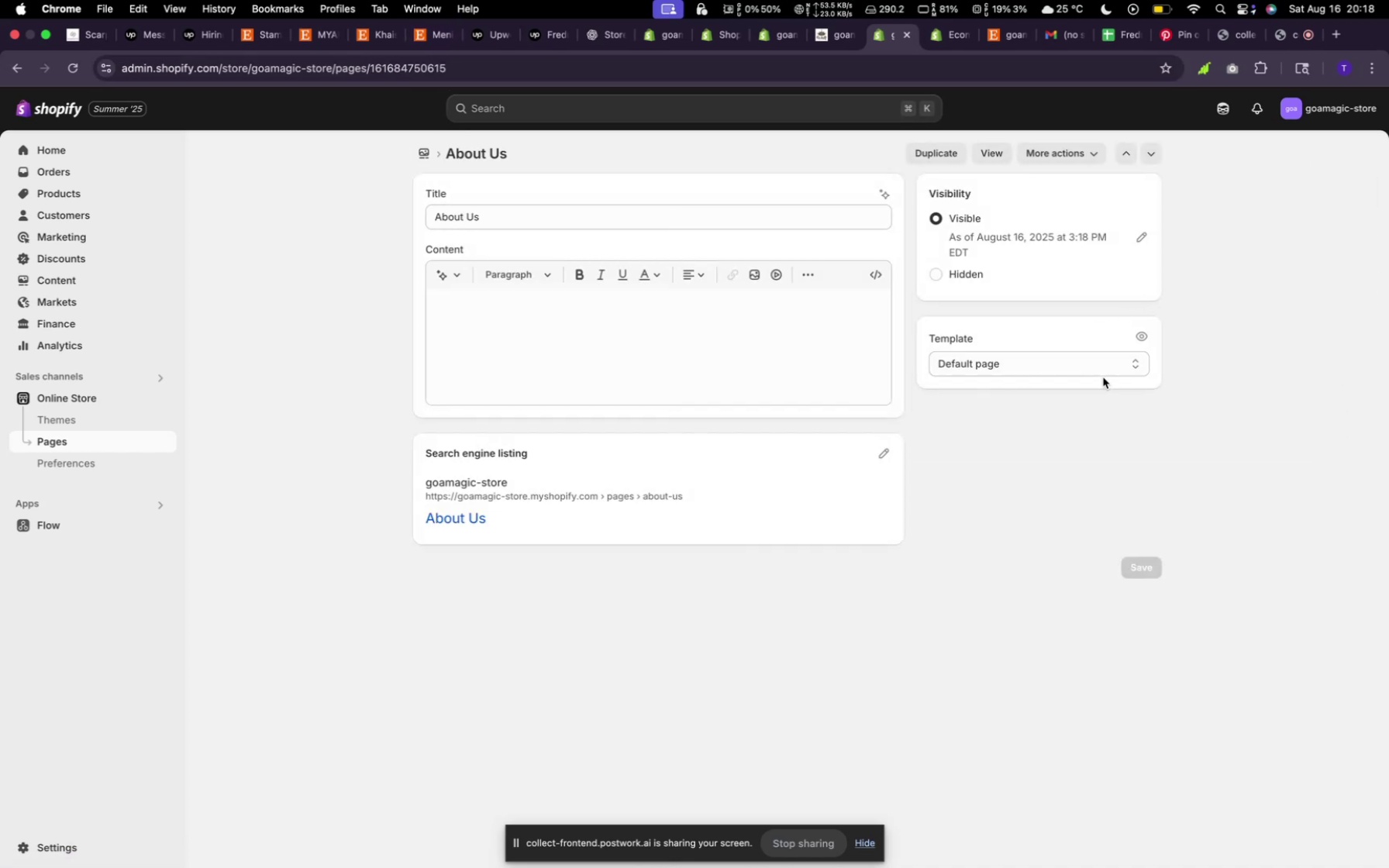 
left_click([1091, 356])
 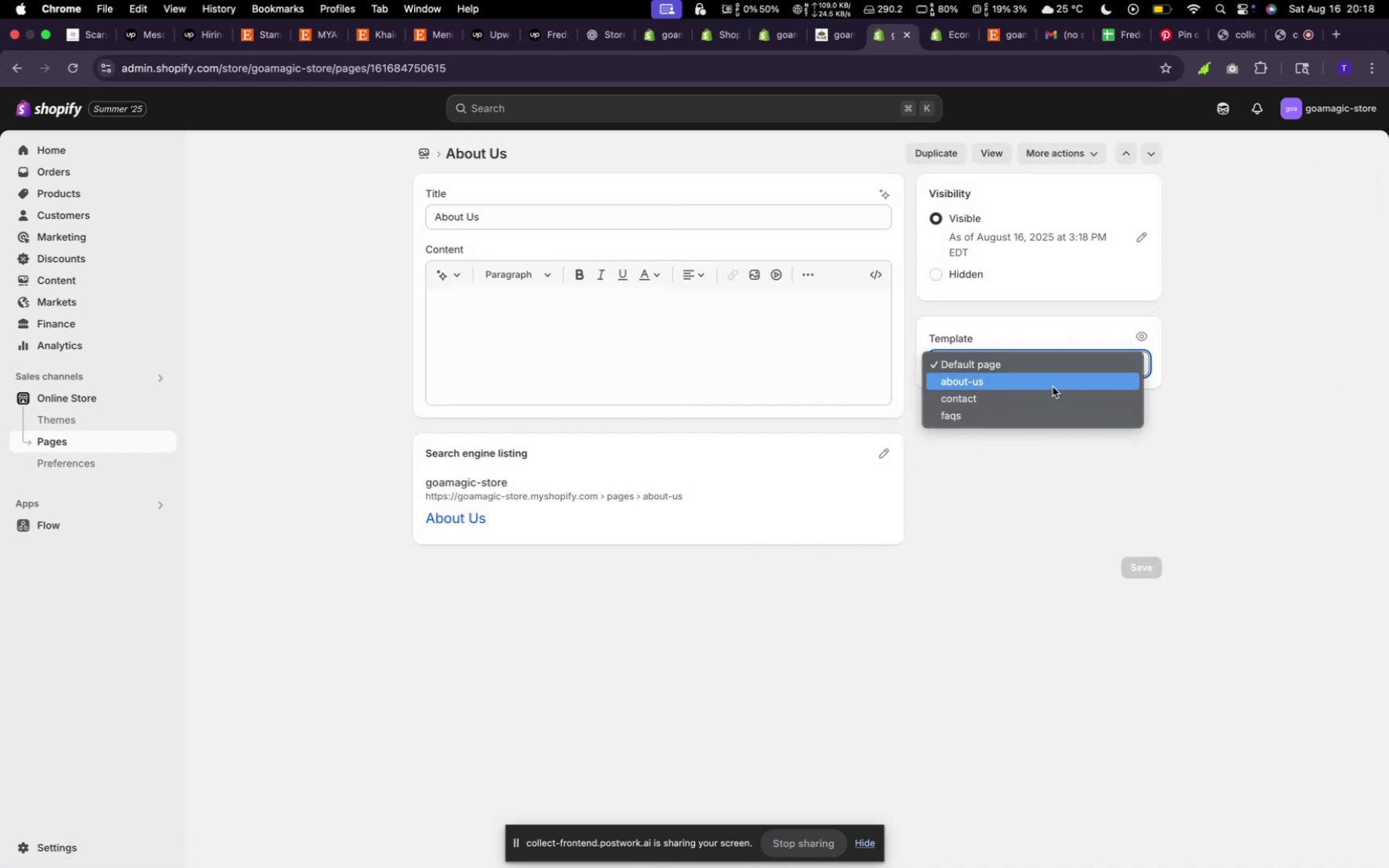 
left_click([1051, 378])
 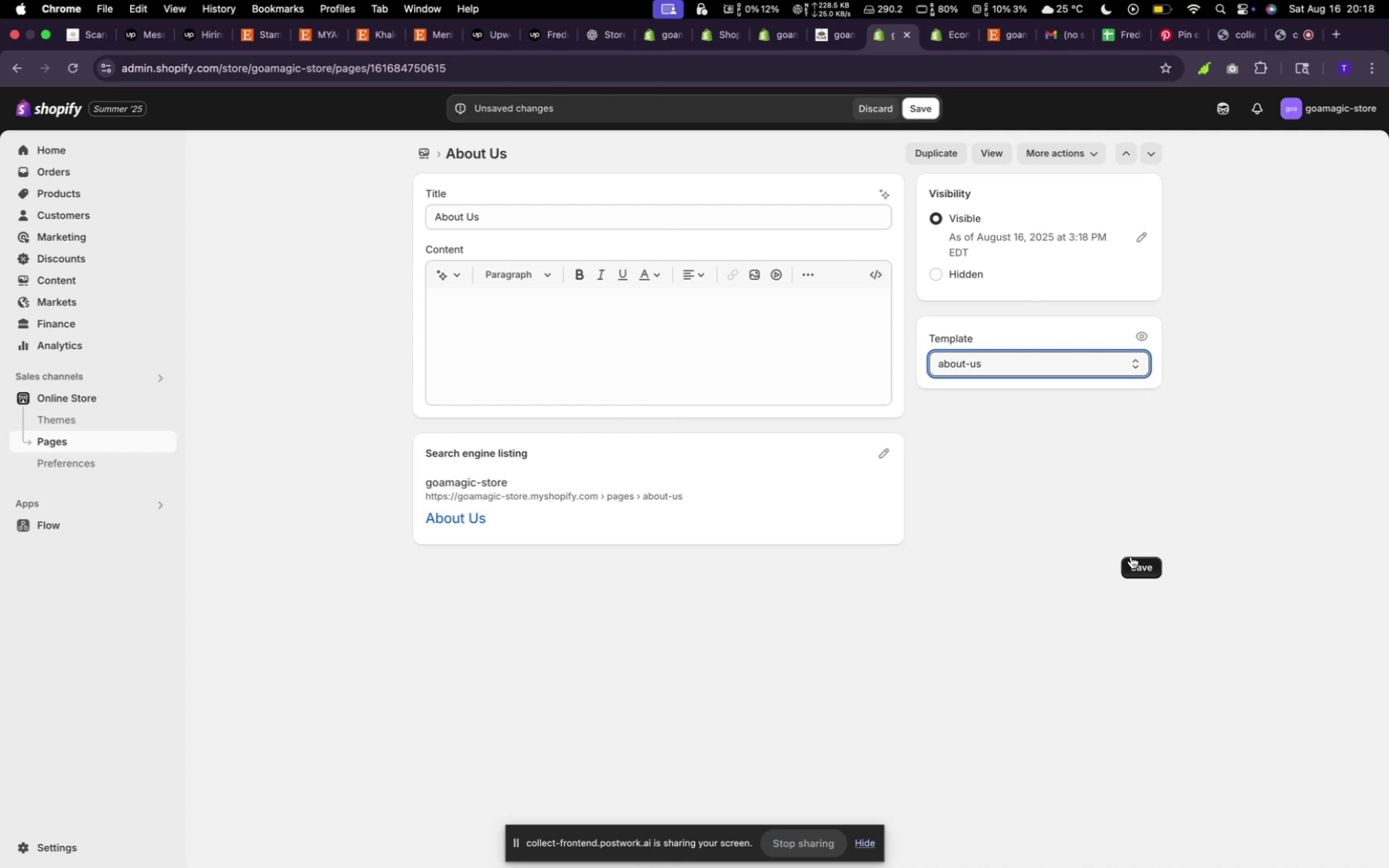 
left_click([1132, 557])
 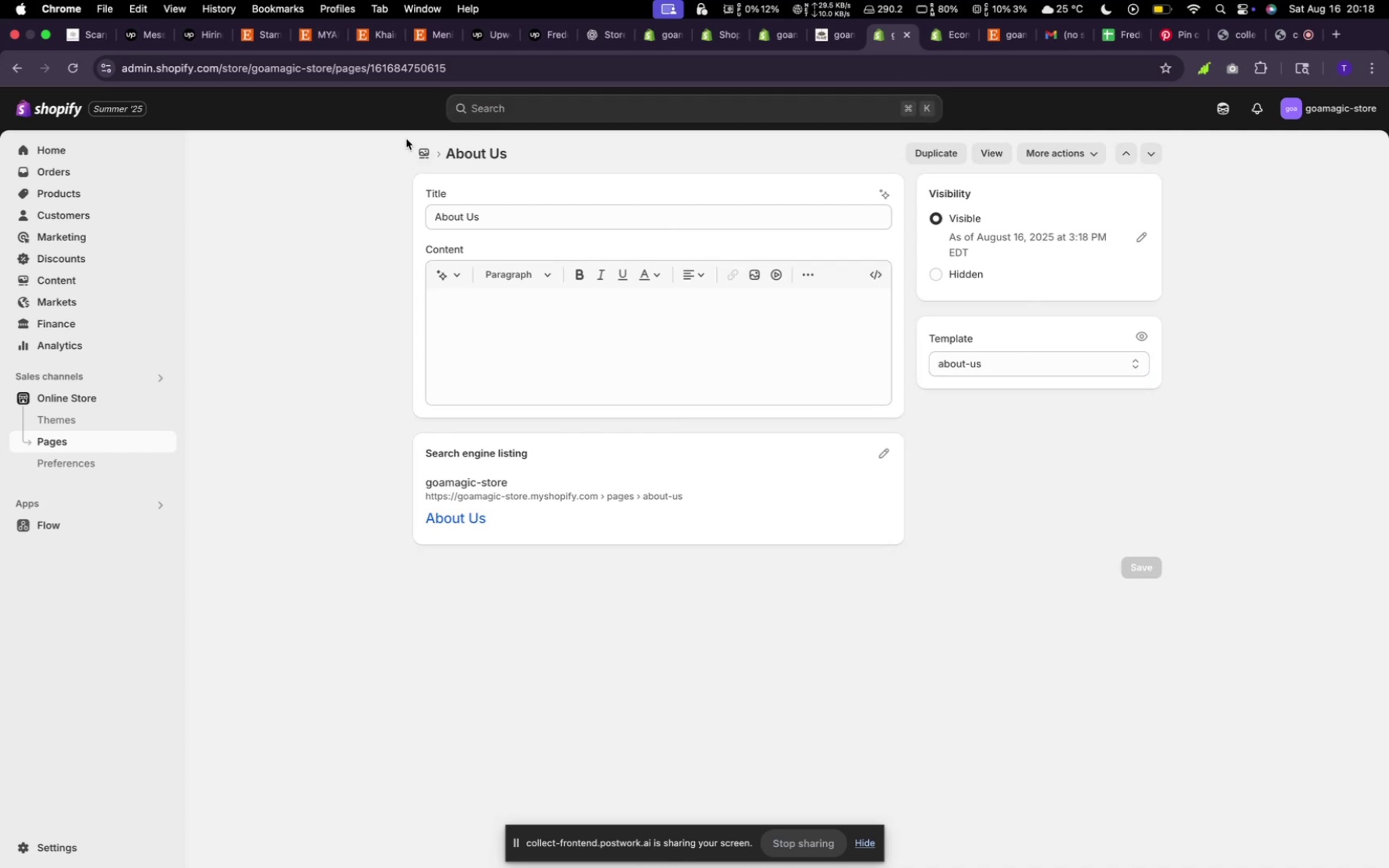 
left_click([427, 159])
 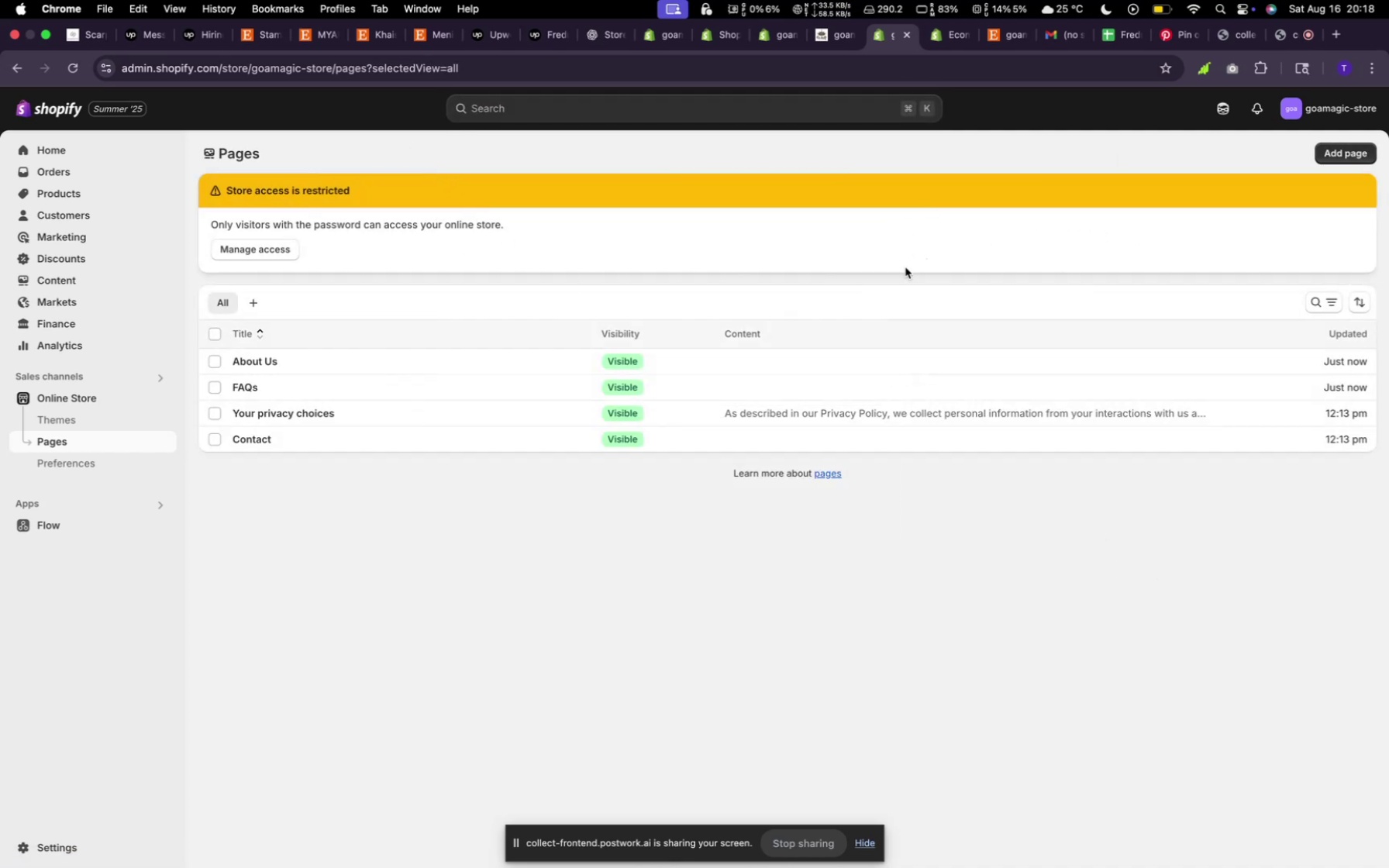 
wait(9.46)
 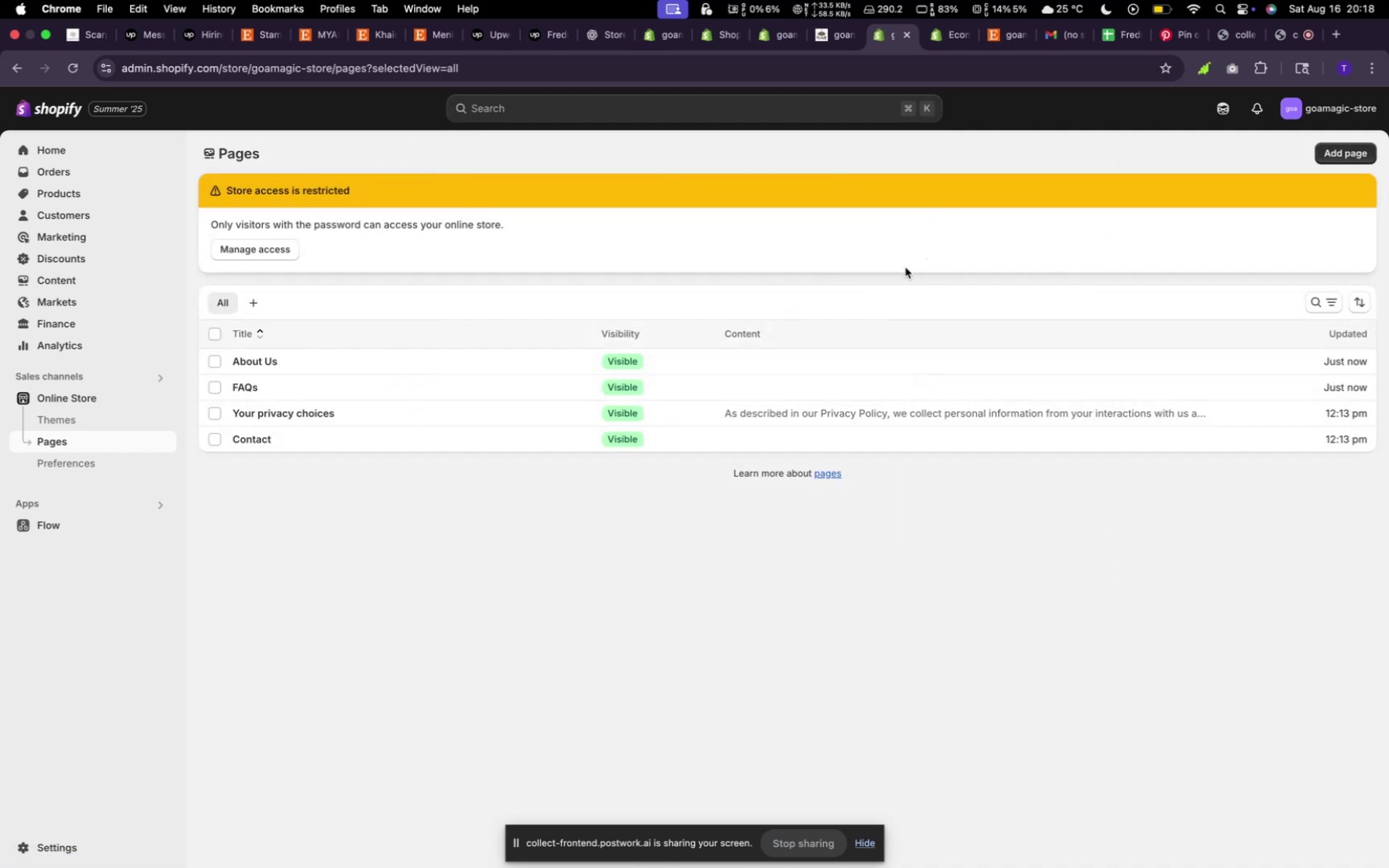 
left_click([665, 39])
 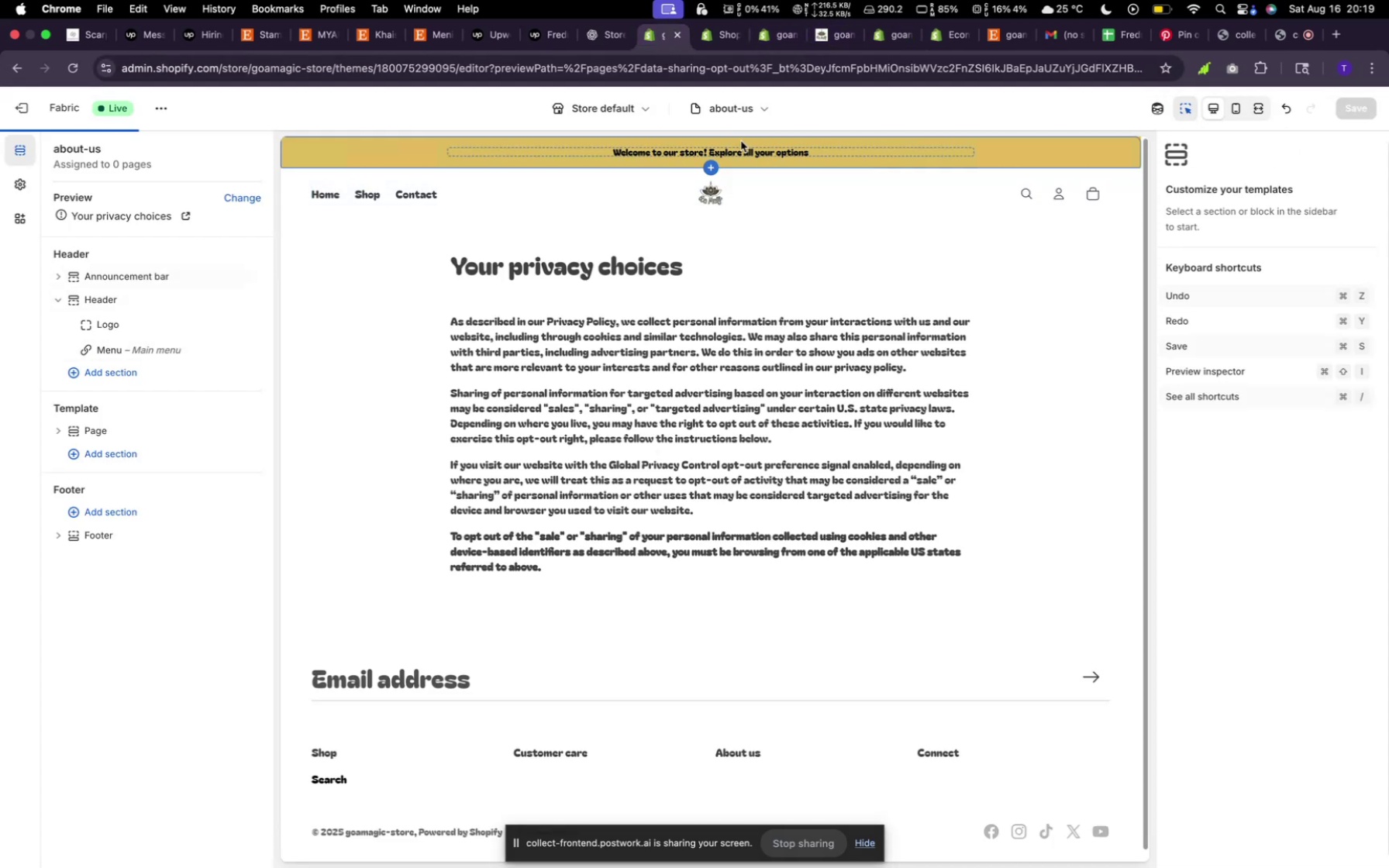 
left_click([704, 30])
 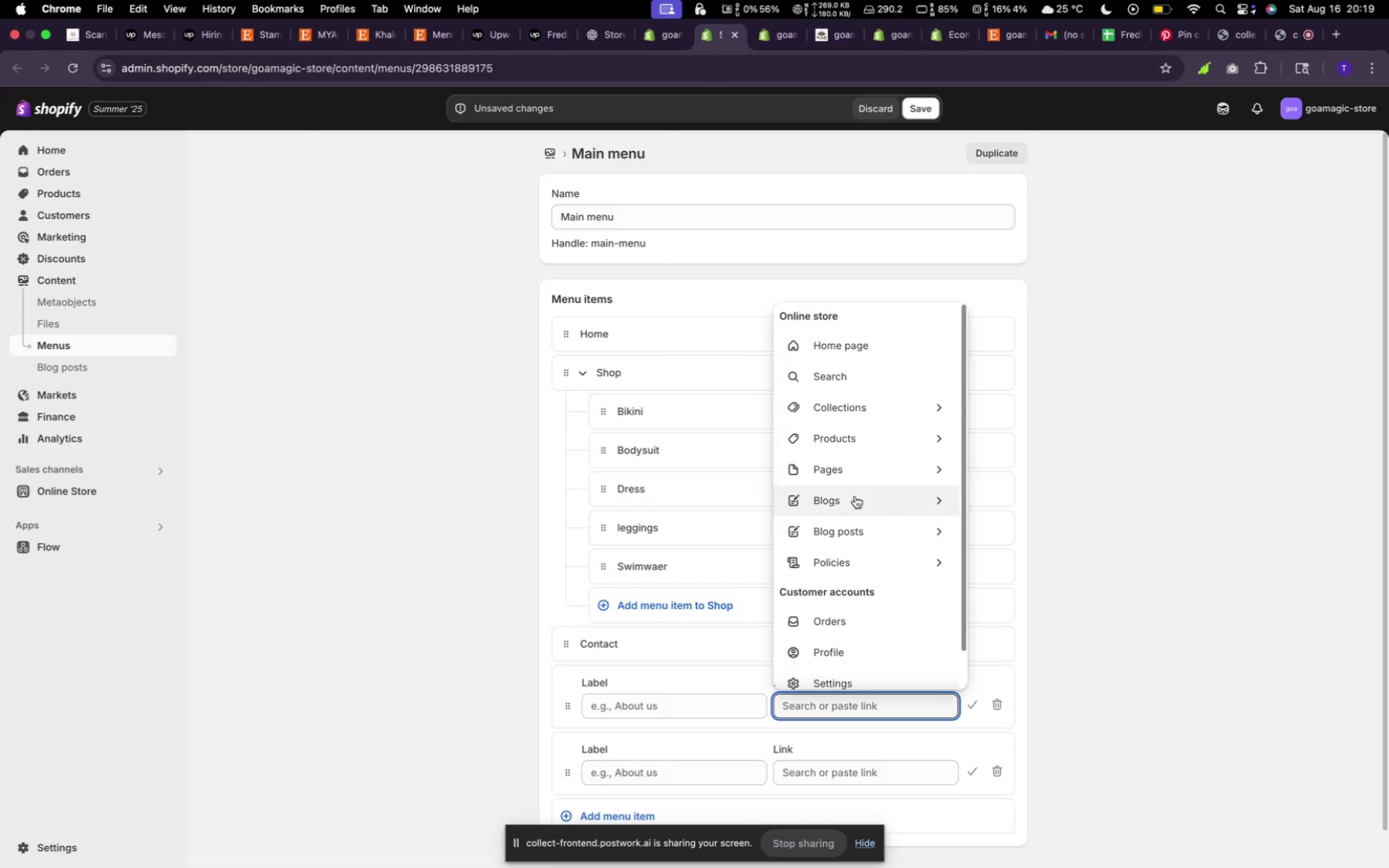 
left_click([856, 479])
 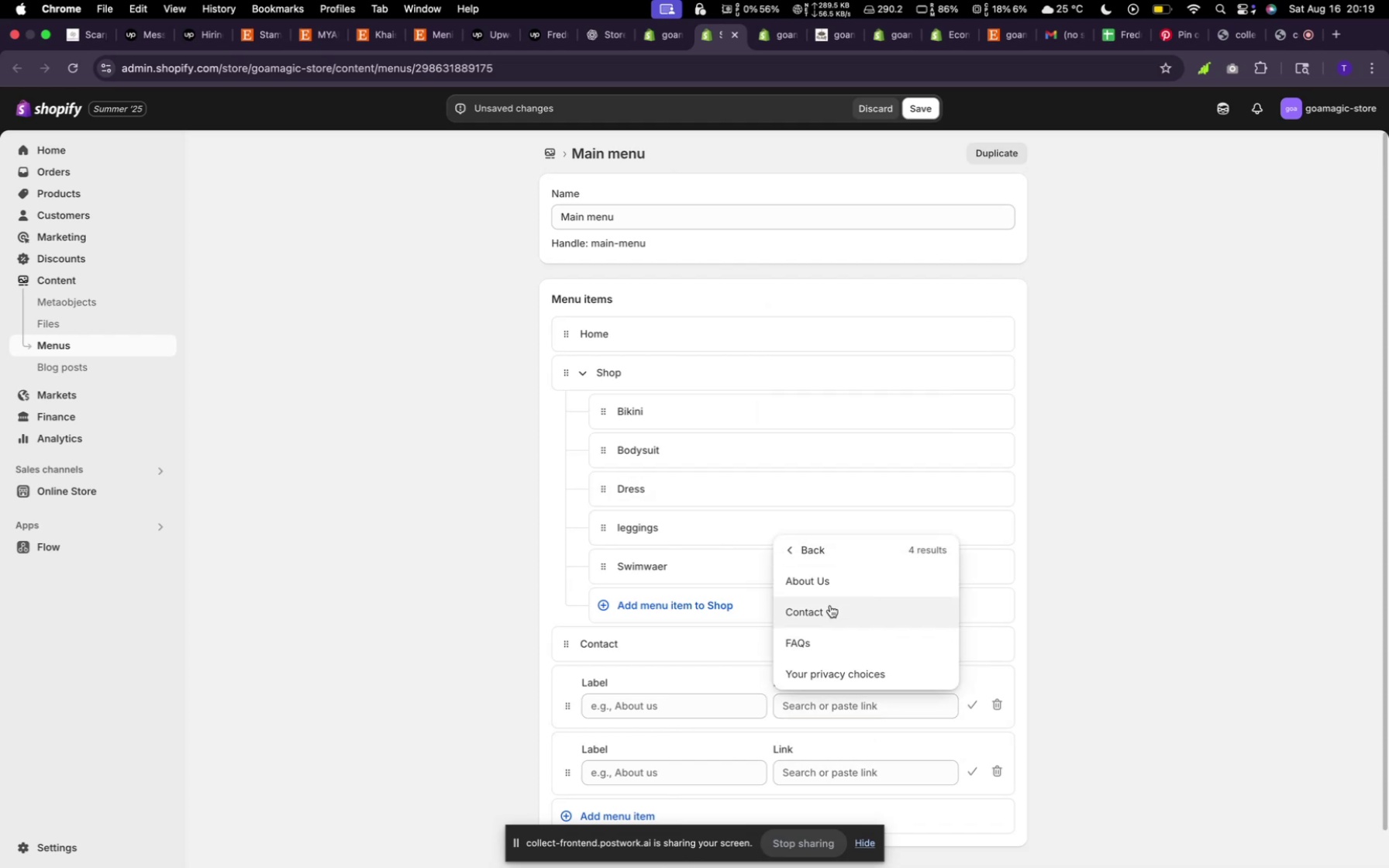 
left_click([823, 578])
 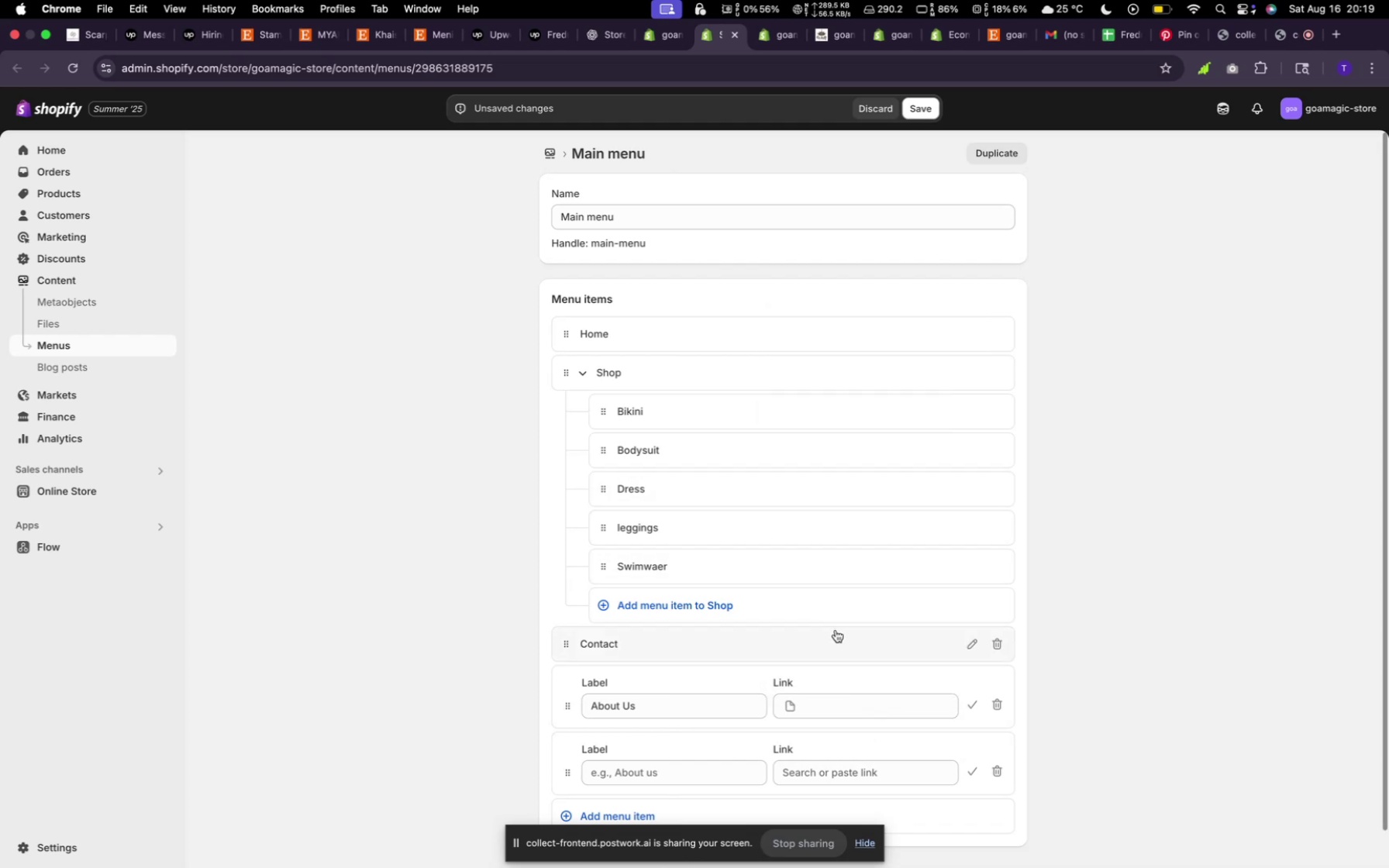 
scroll: coordinate [836, 630], scroll_direction: down, amount: 9.0
 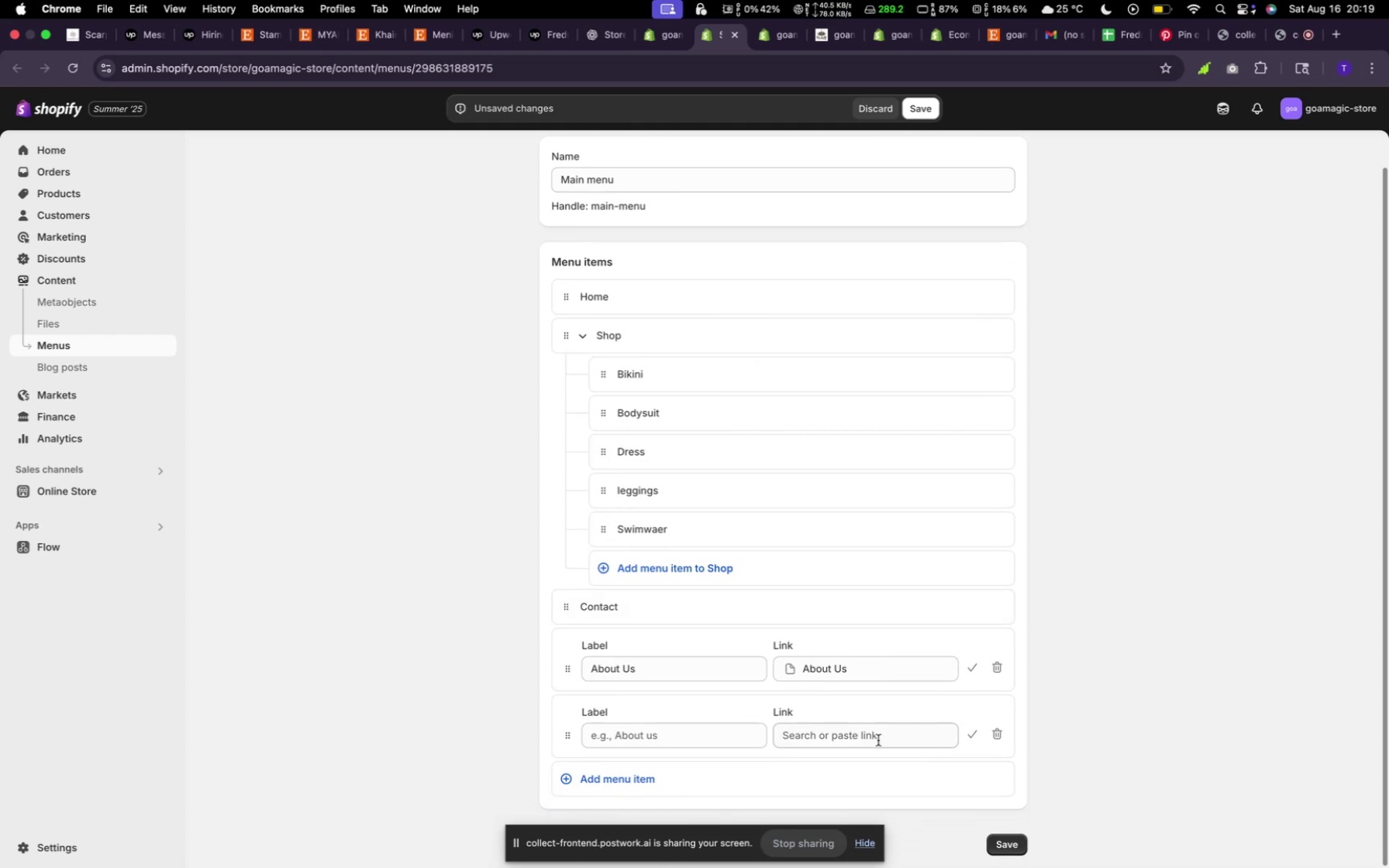 
left_click([876, 731])
 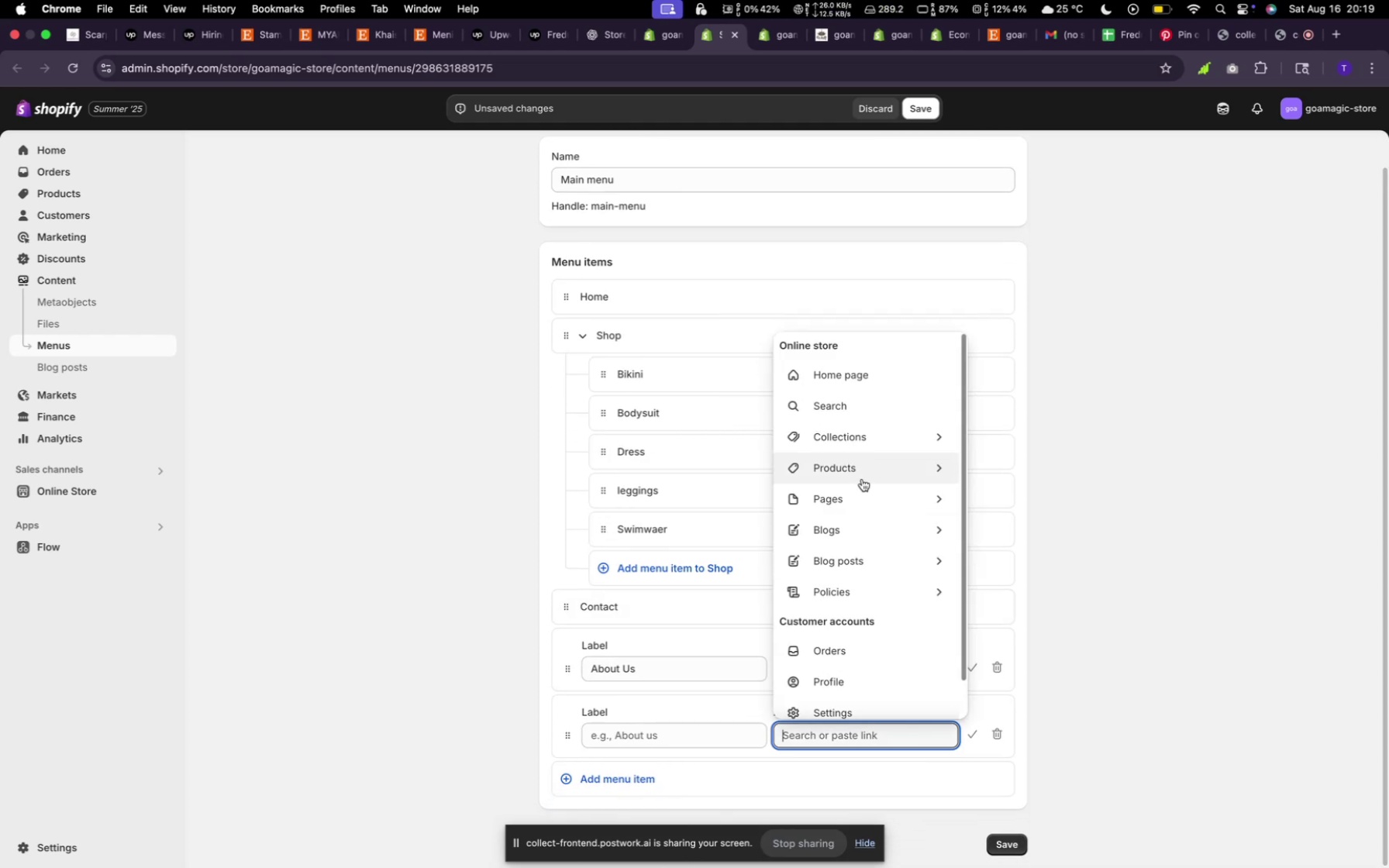 
left_click([862, 505])
 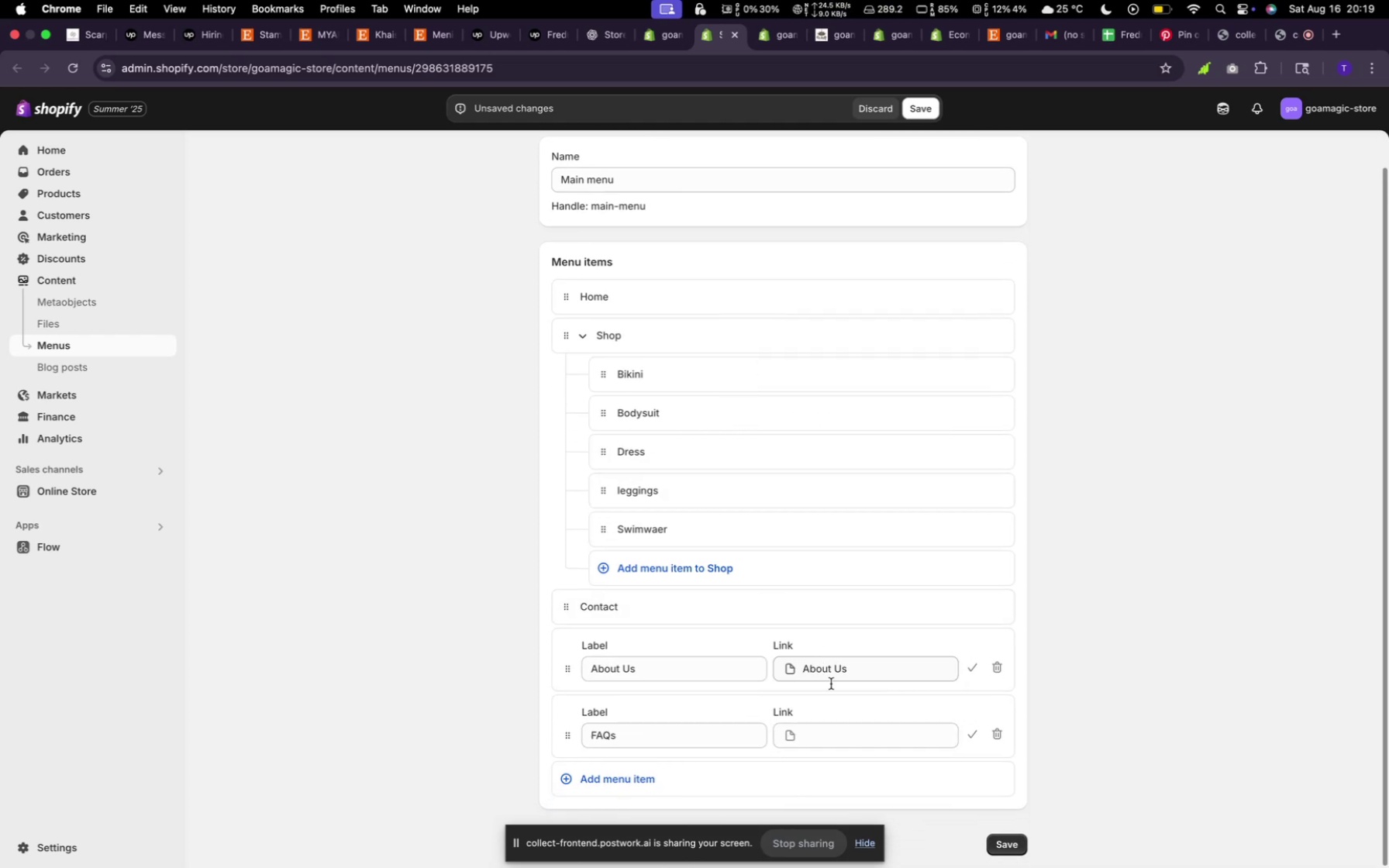 
left_click([1002, 842])
 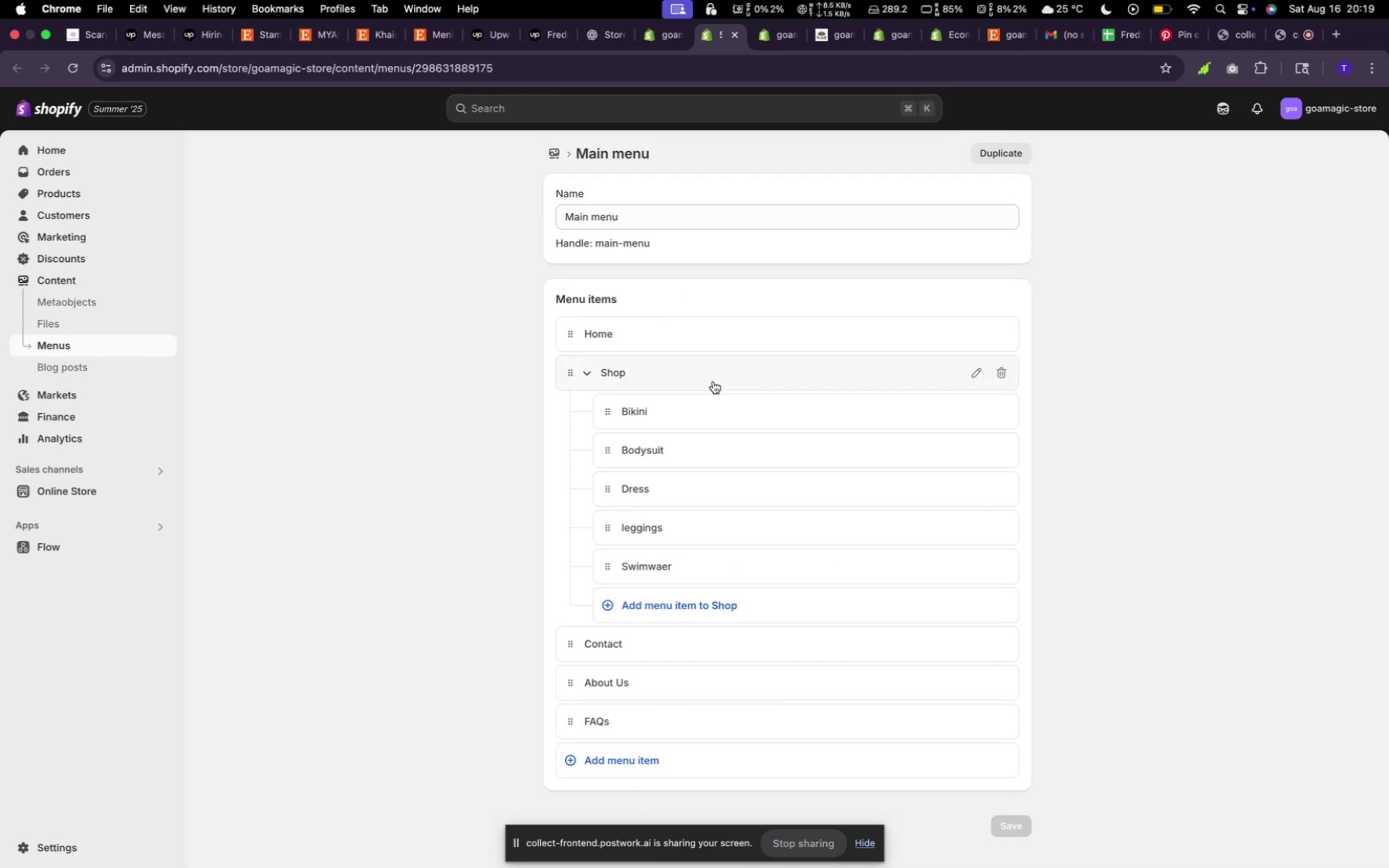 
wait(13.52)
 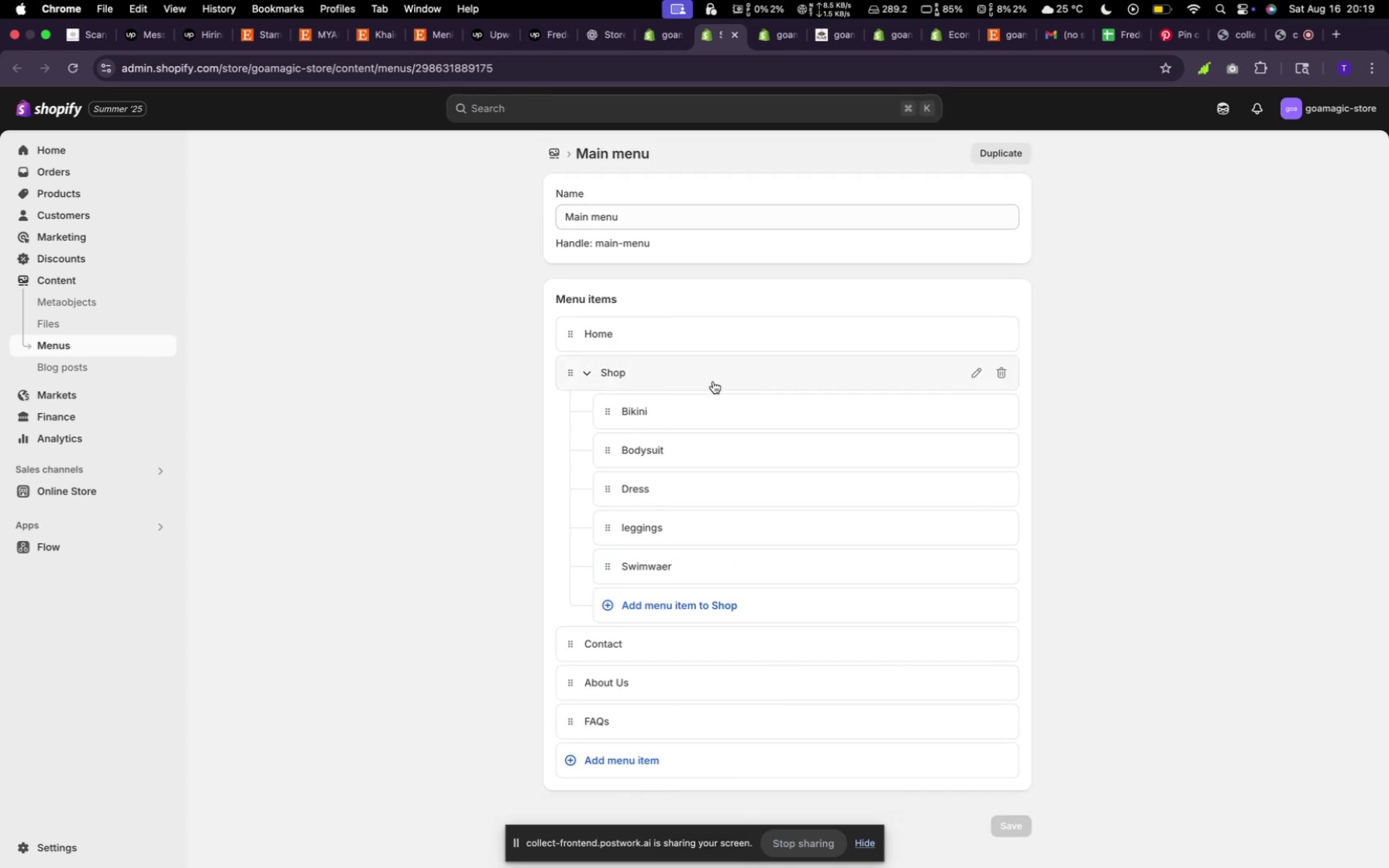 
scroll: coordinate [862, 541], scroll_direction: down, amount: 9.0
 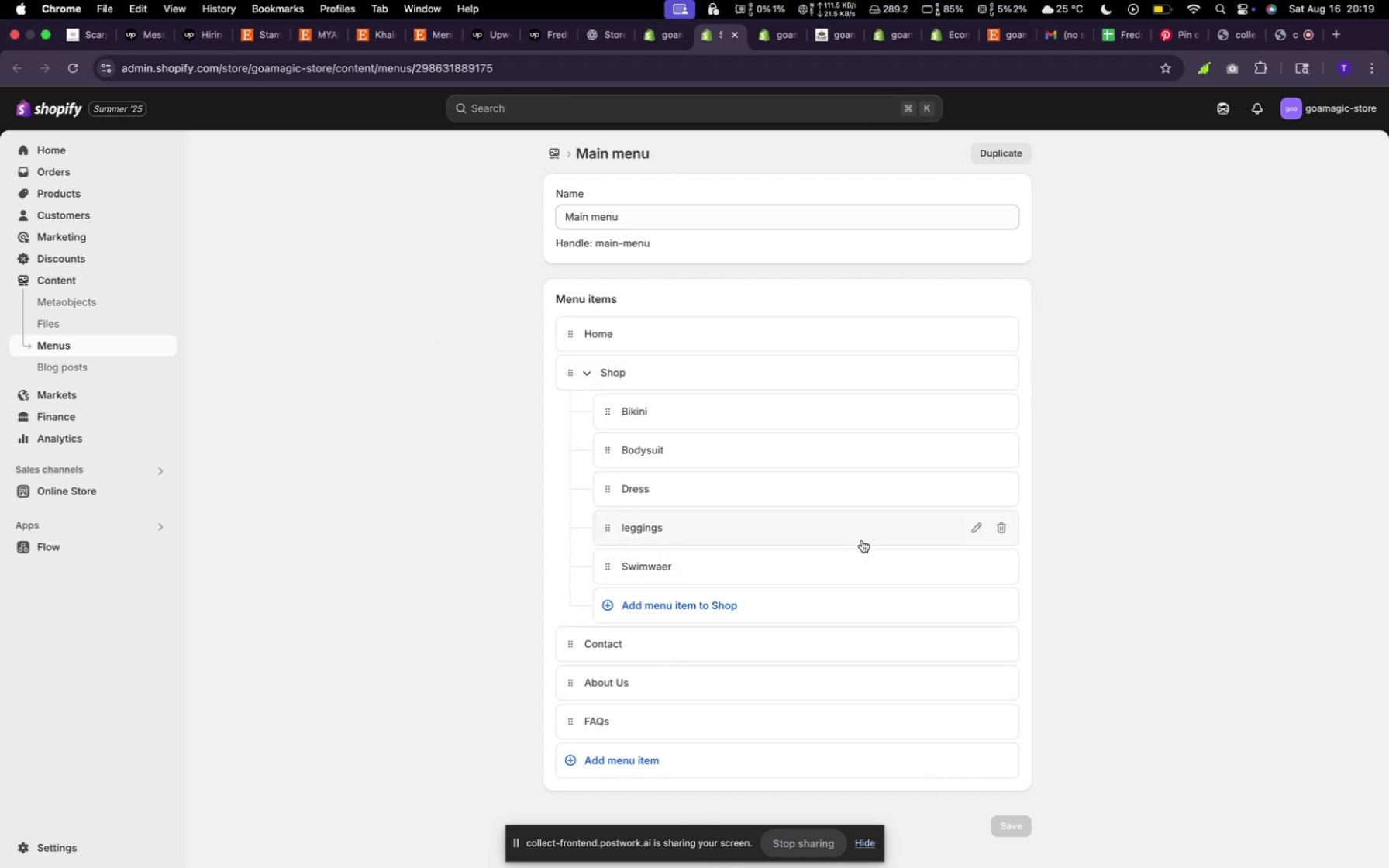 
scroll: coordinate [490, 319], scroll_direction: up, amount: 26.0
 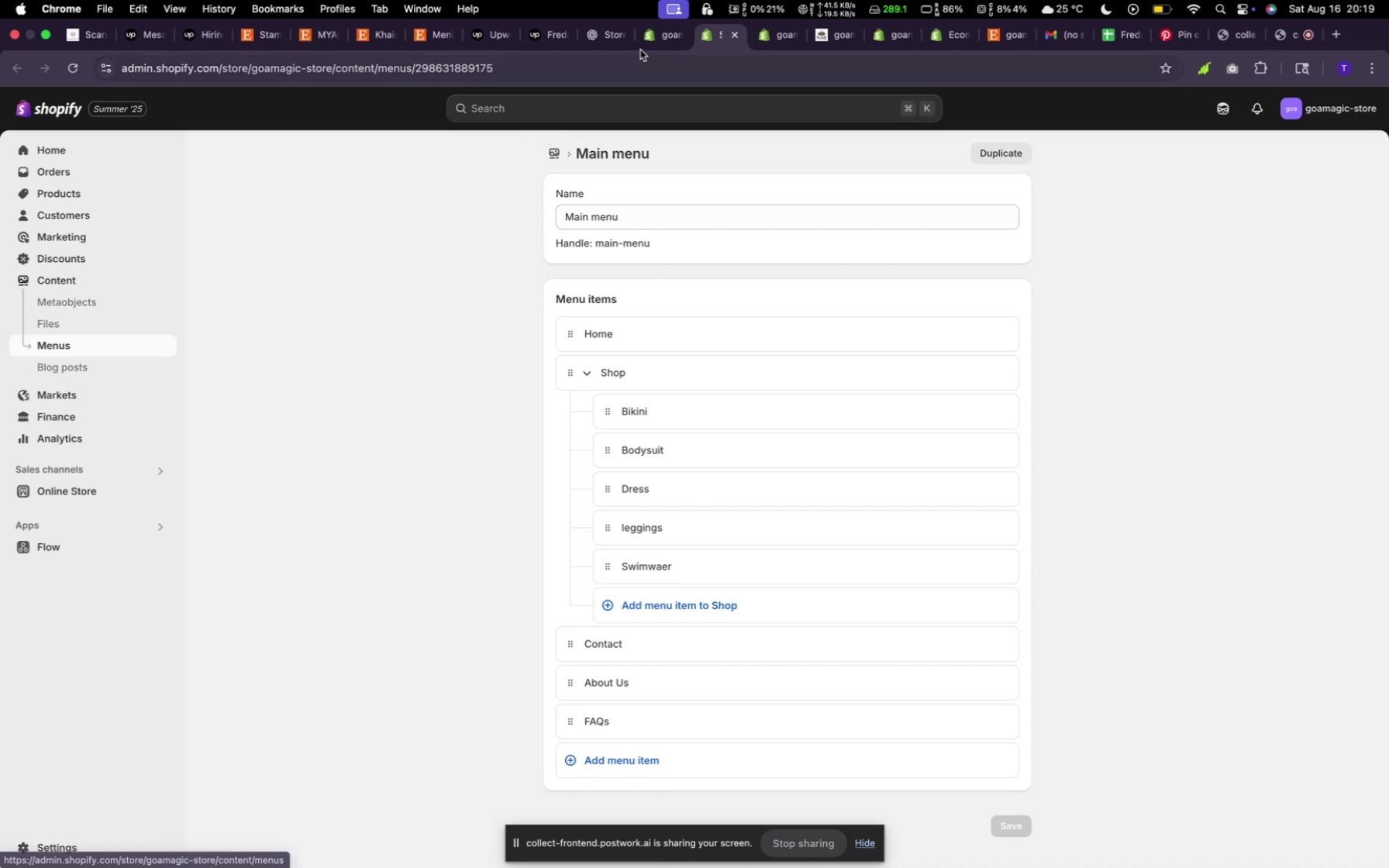 
left_click([648, 43])
 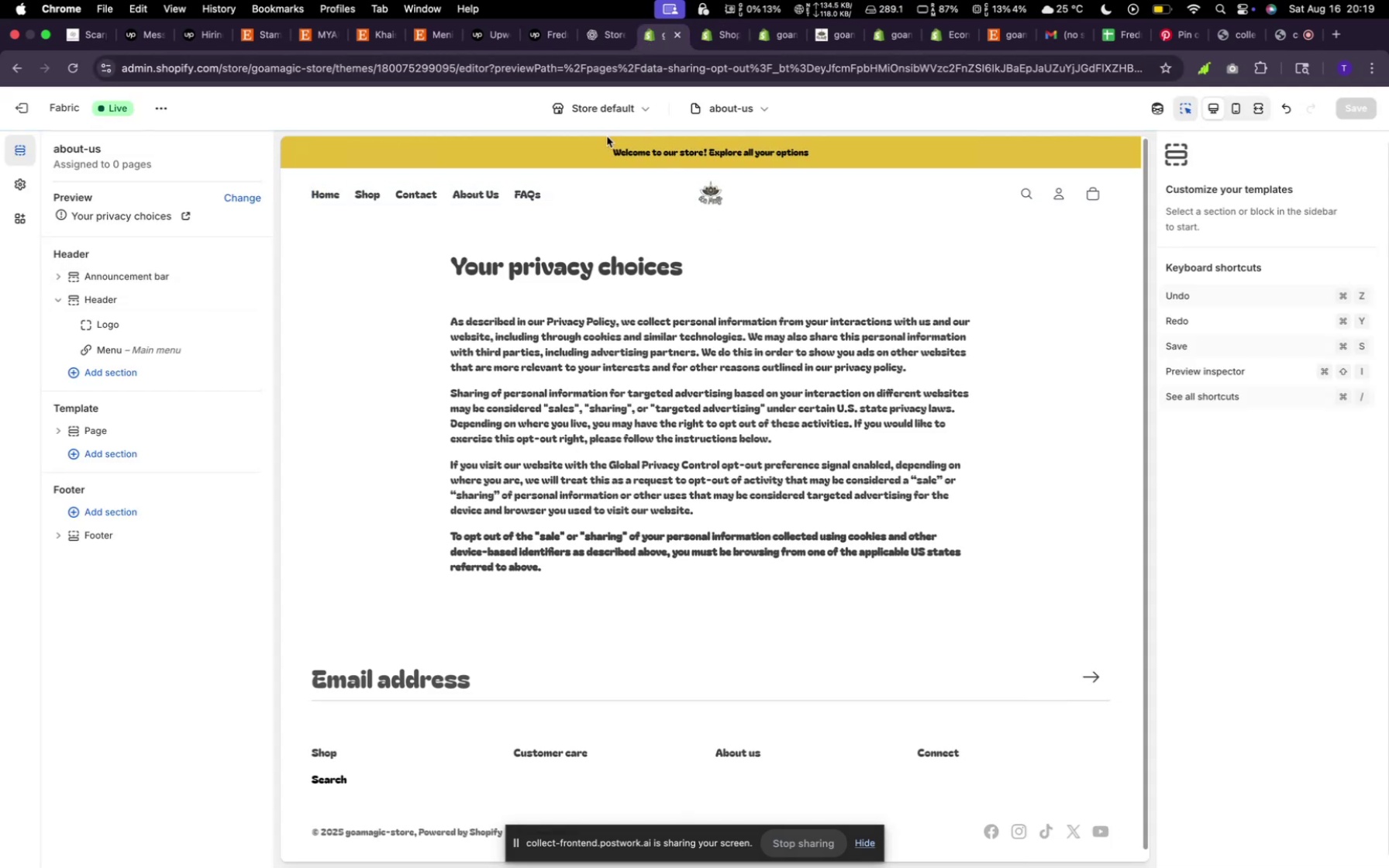 
wait(7.14)
 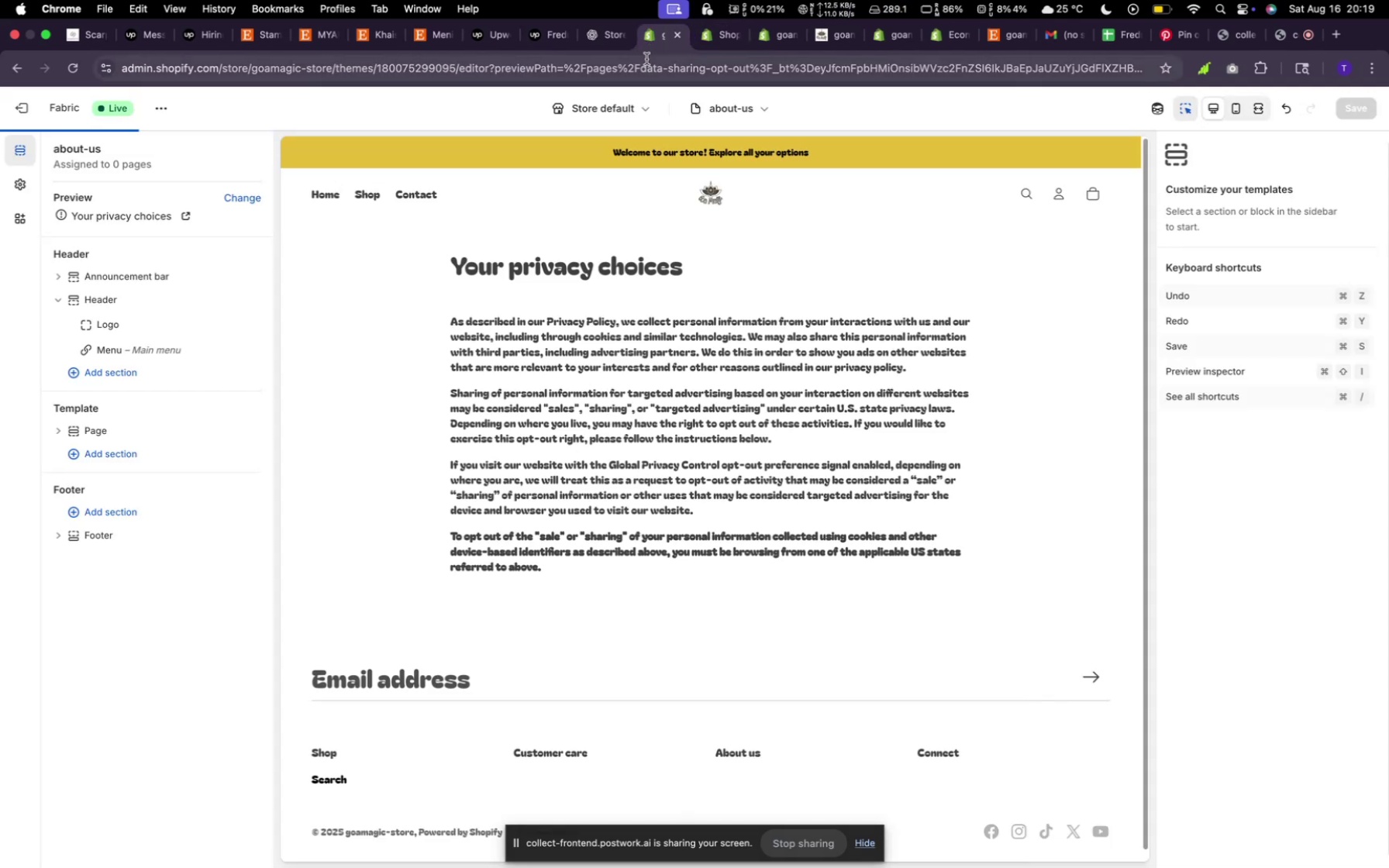 
double_click([328, 198])
 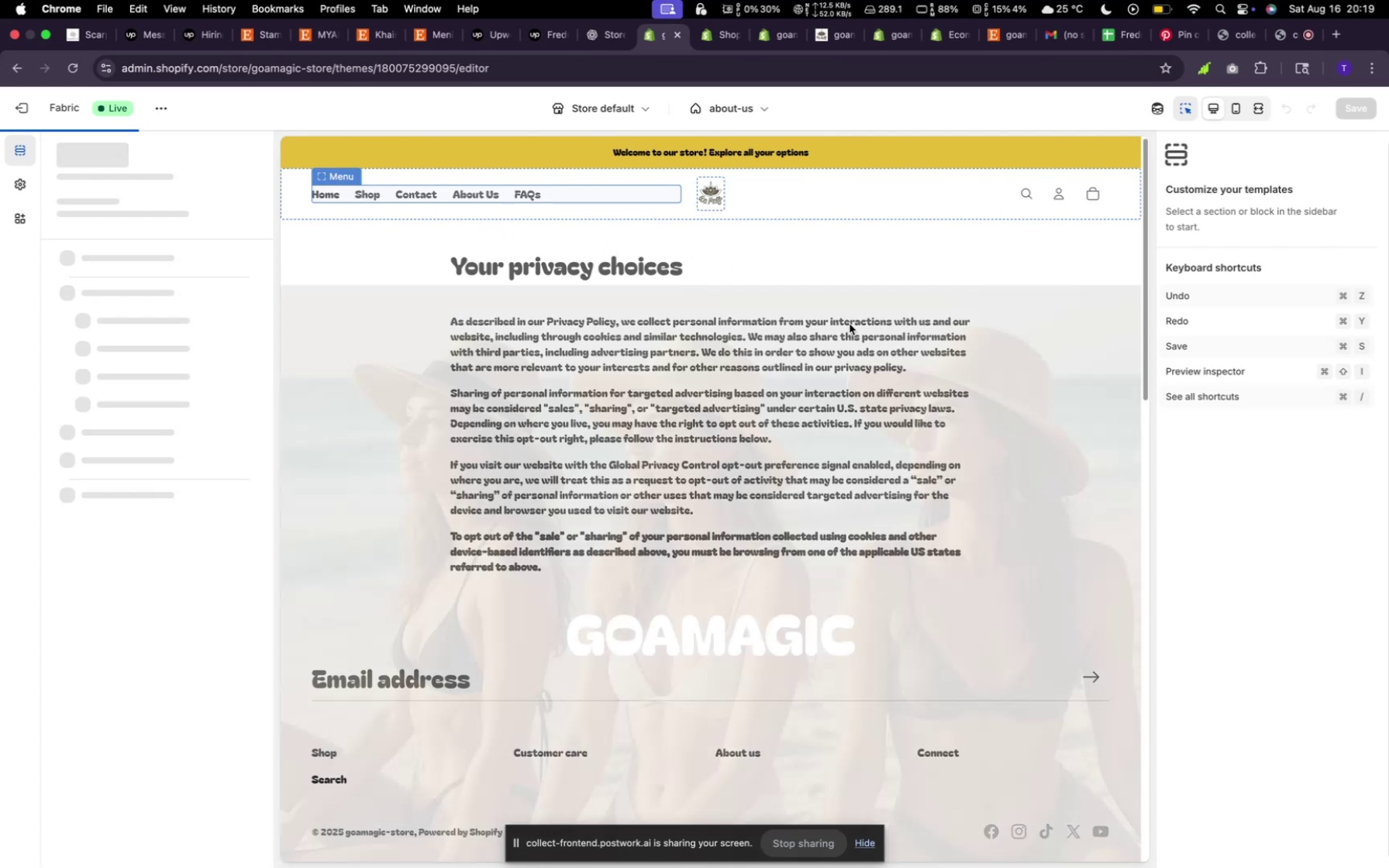 
scroll: coordinate [834, 370], scroll_direction: down, amount: 2.0
 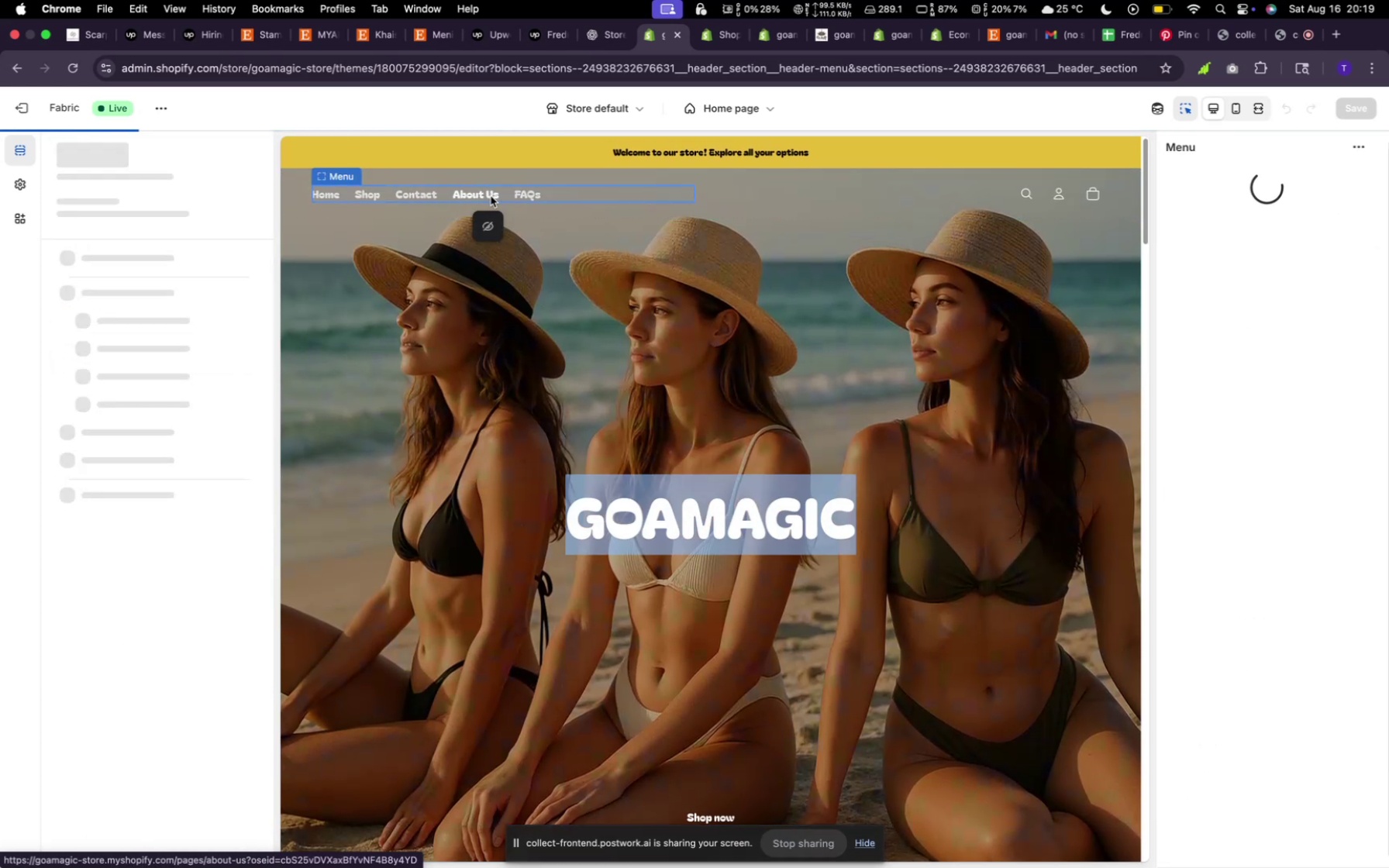 
wait(9.02)
 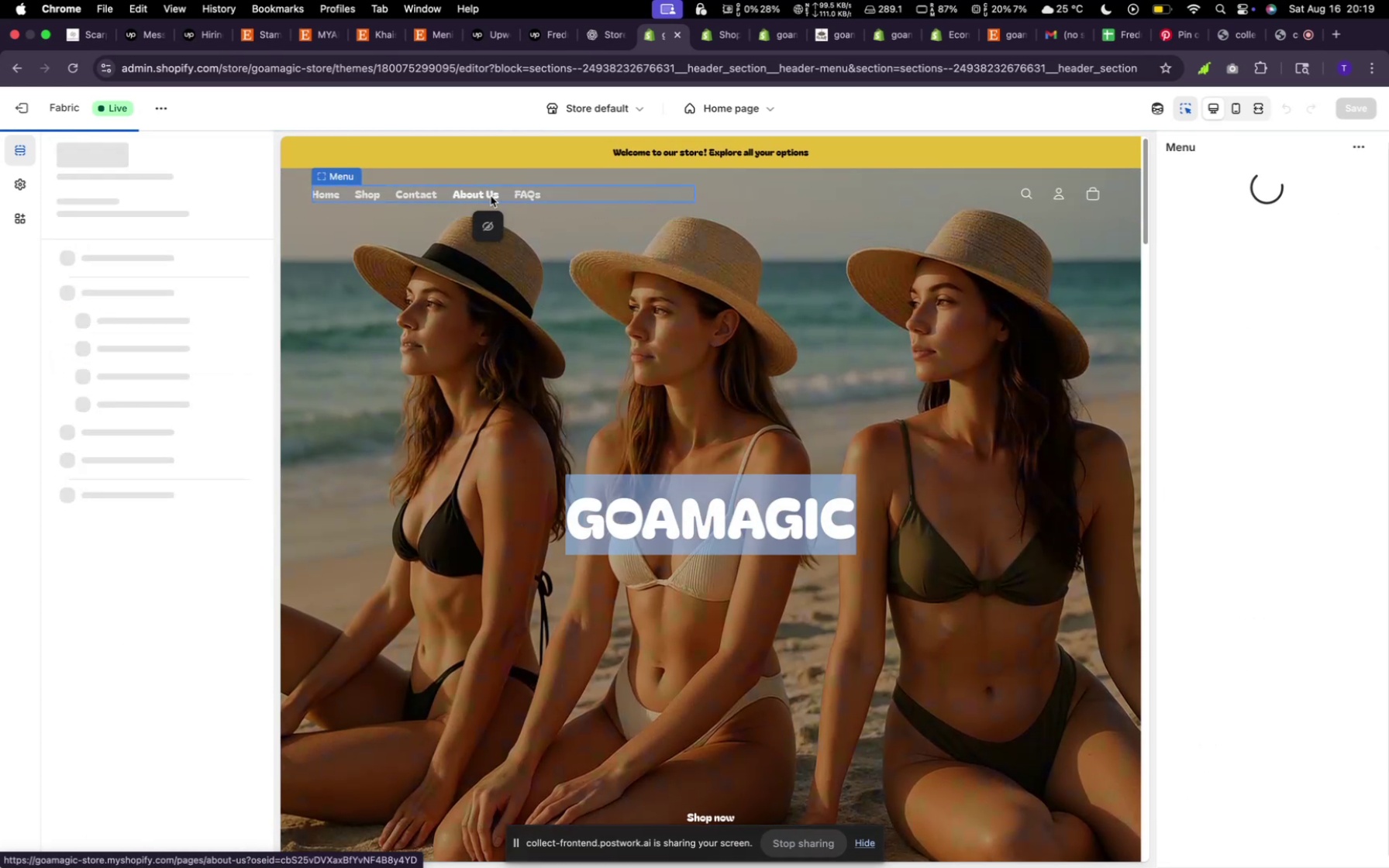 
left_click([103, 452])
 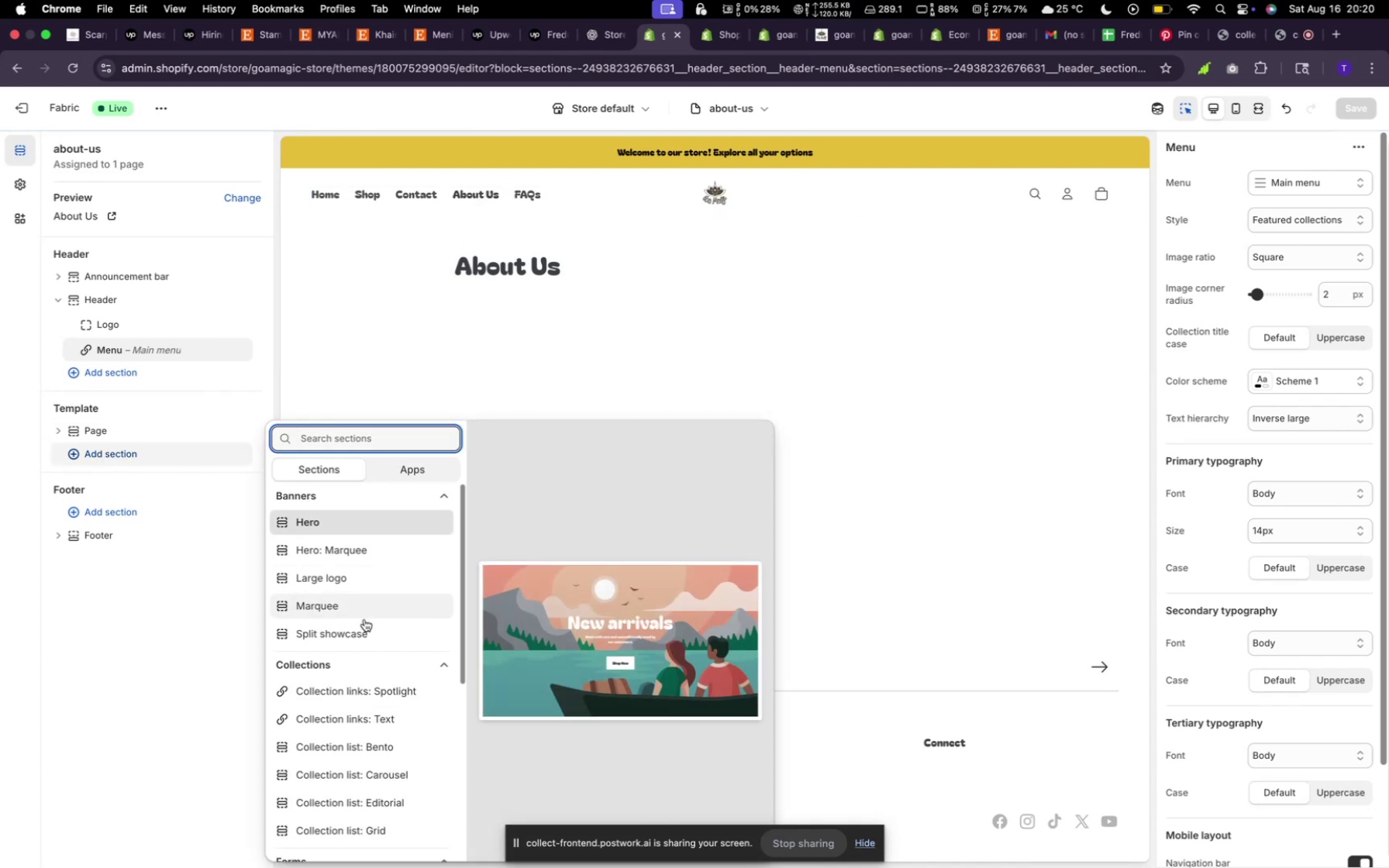 
scroll: coordinate [365, 601], scroll_direction: down, amount: 49.0
 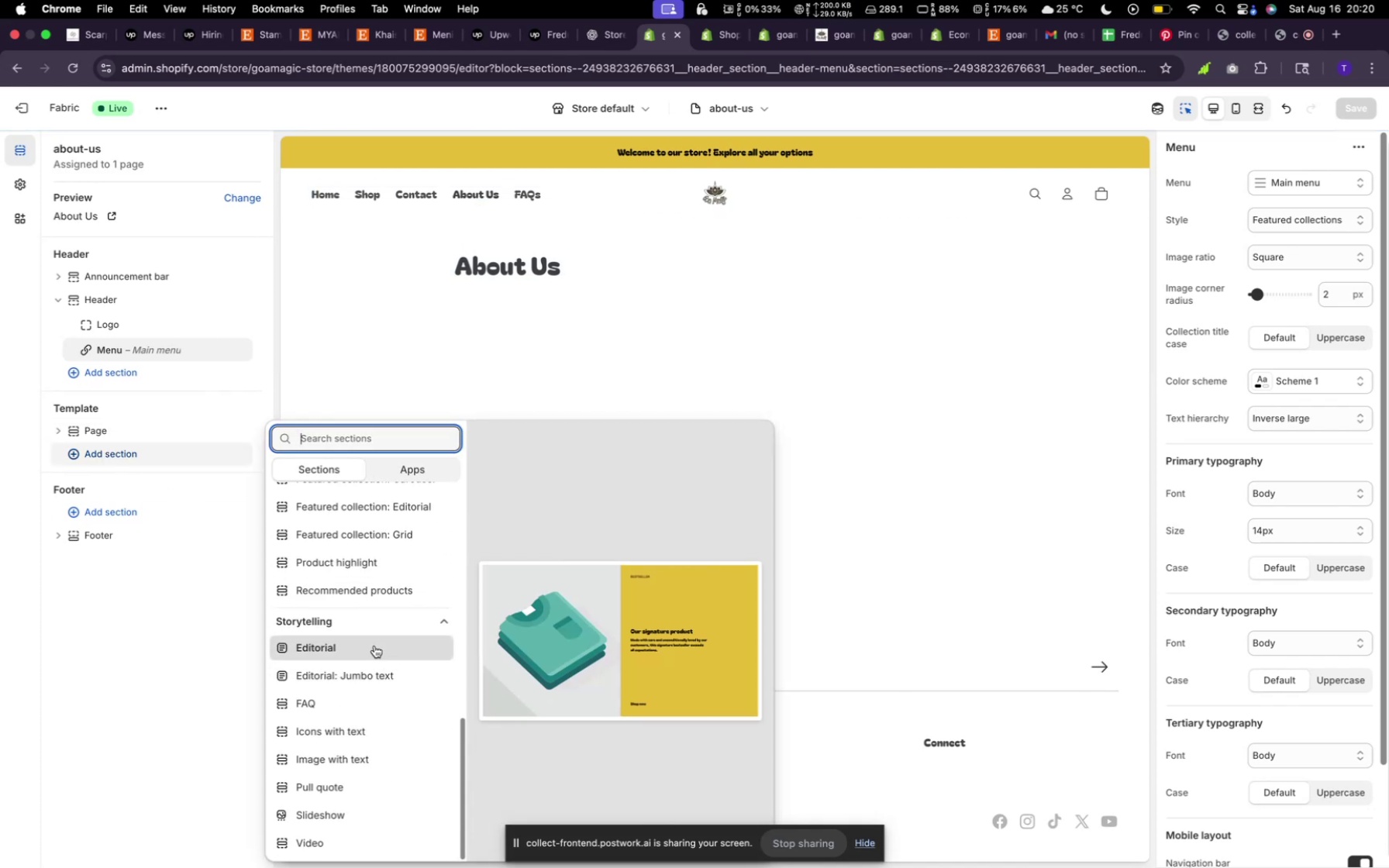 
left_click([374, 646])
 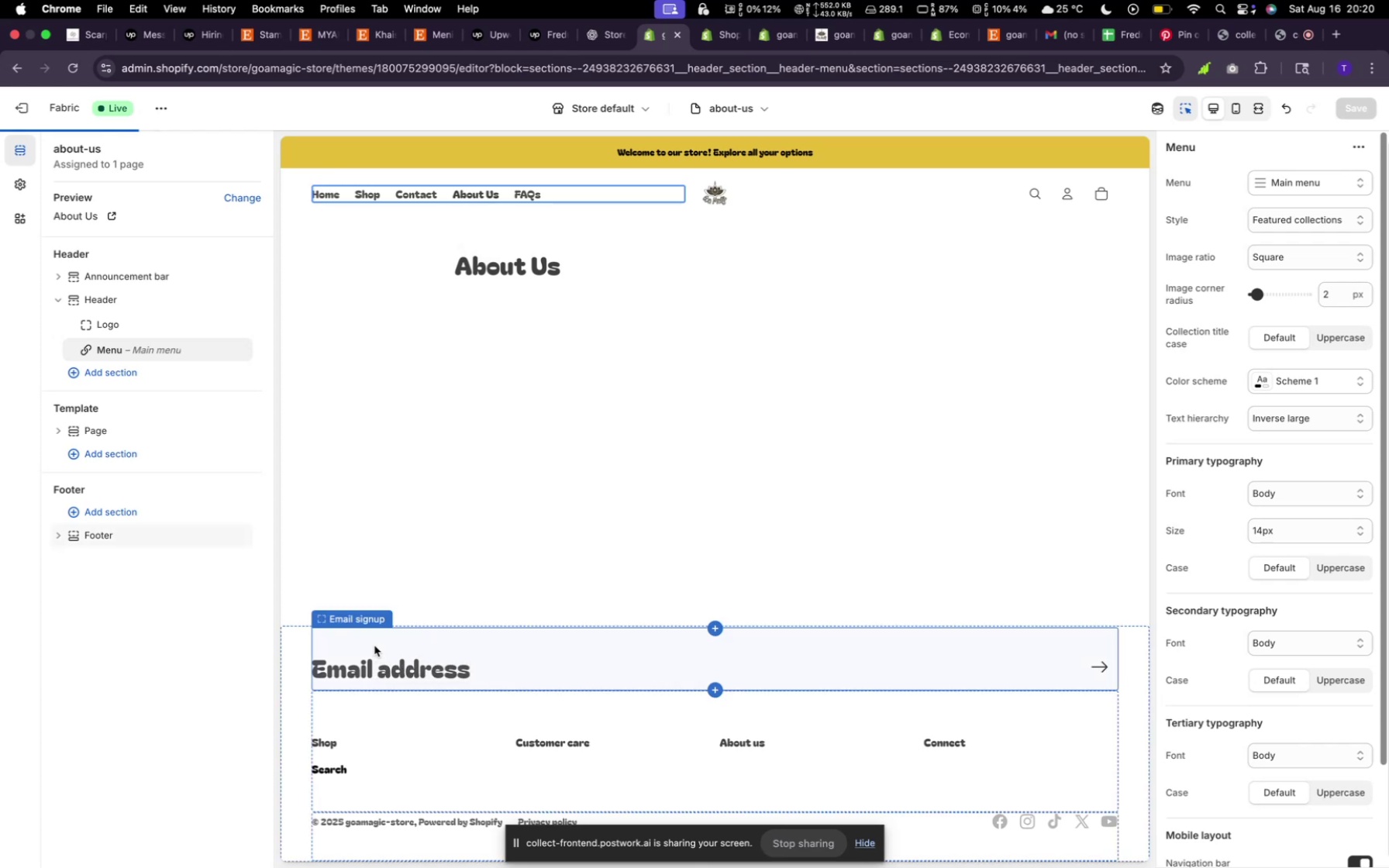 
wait(8.24)
 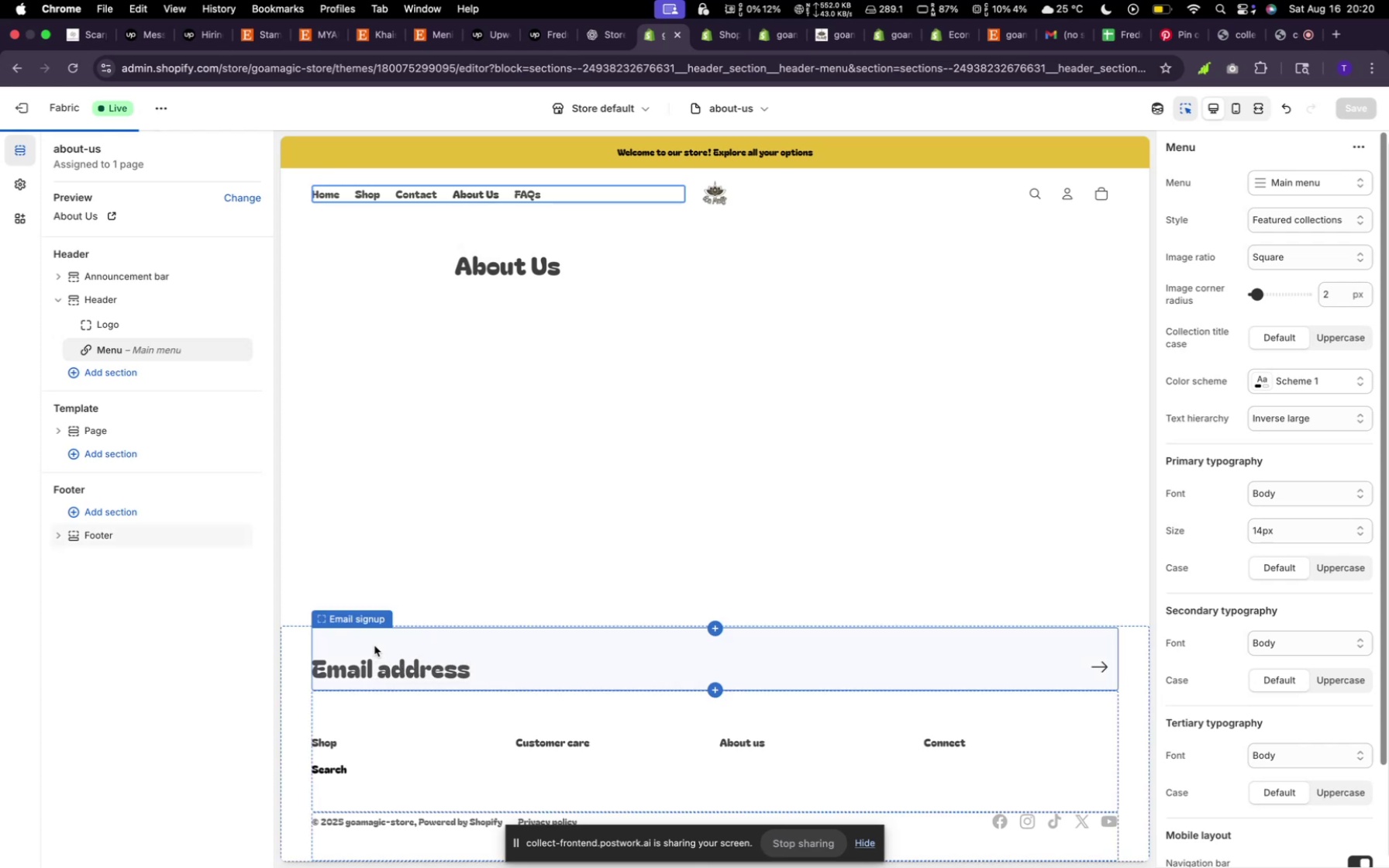 
scroll: coordinate [586, 518], scroll_direction: down, amount: 13.0
 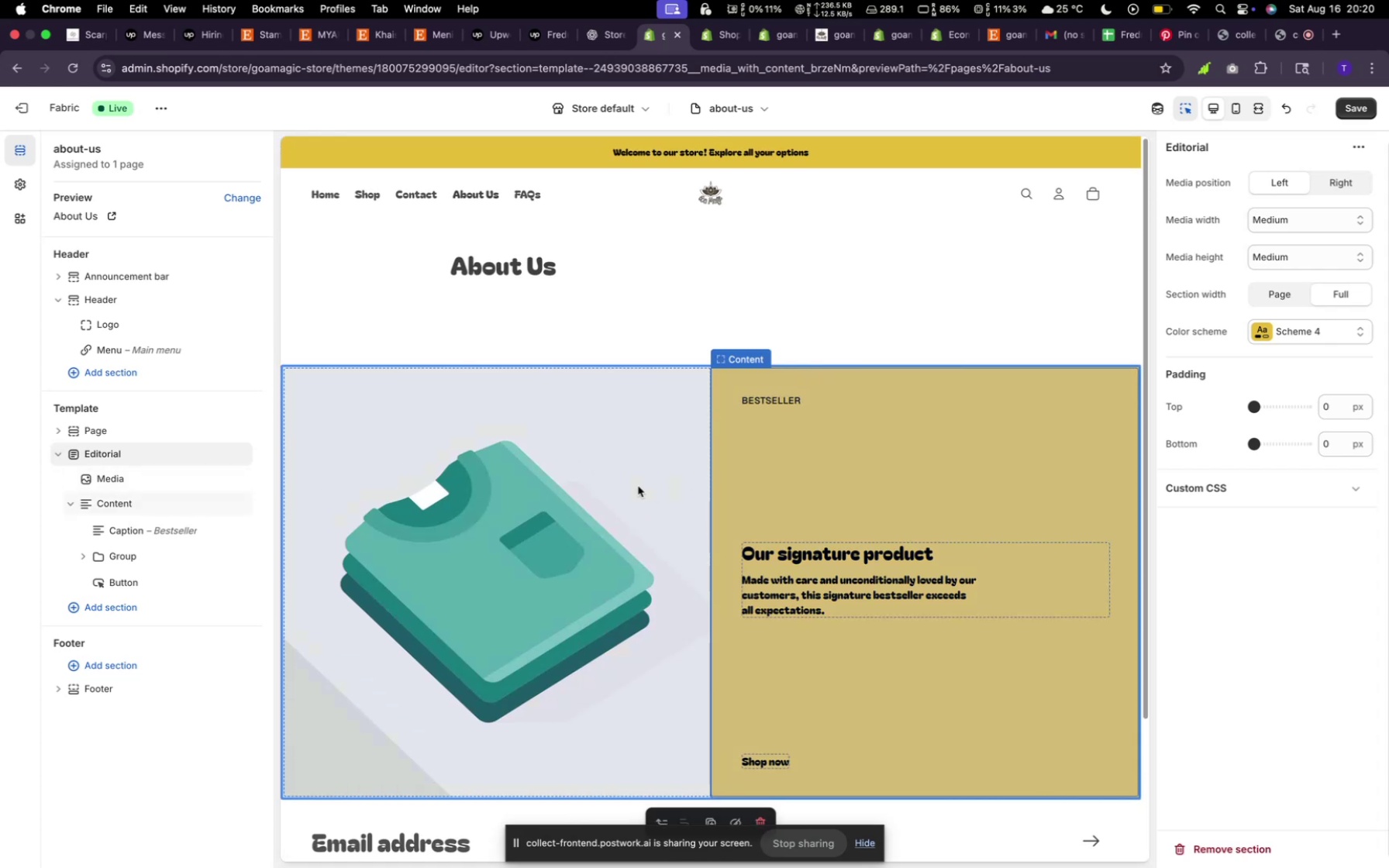 
left_click([635, 485])
 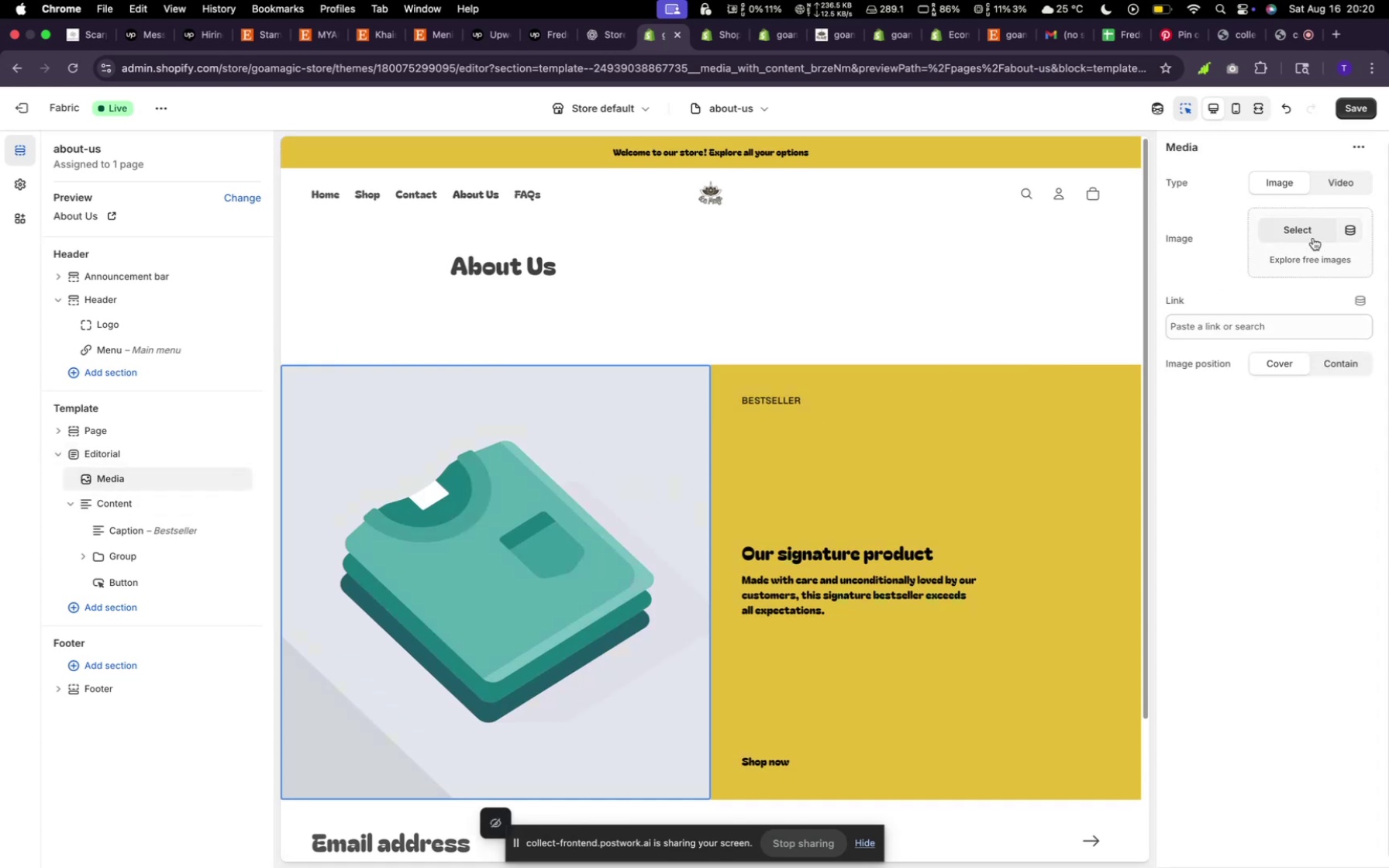 
left_click([1311, 234])
 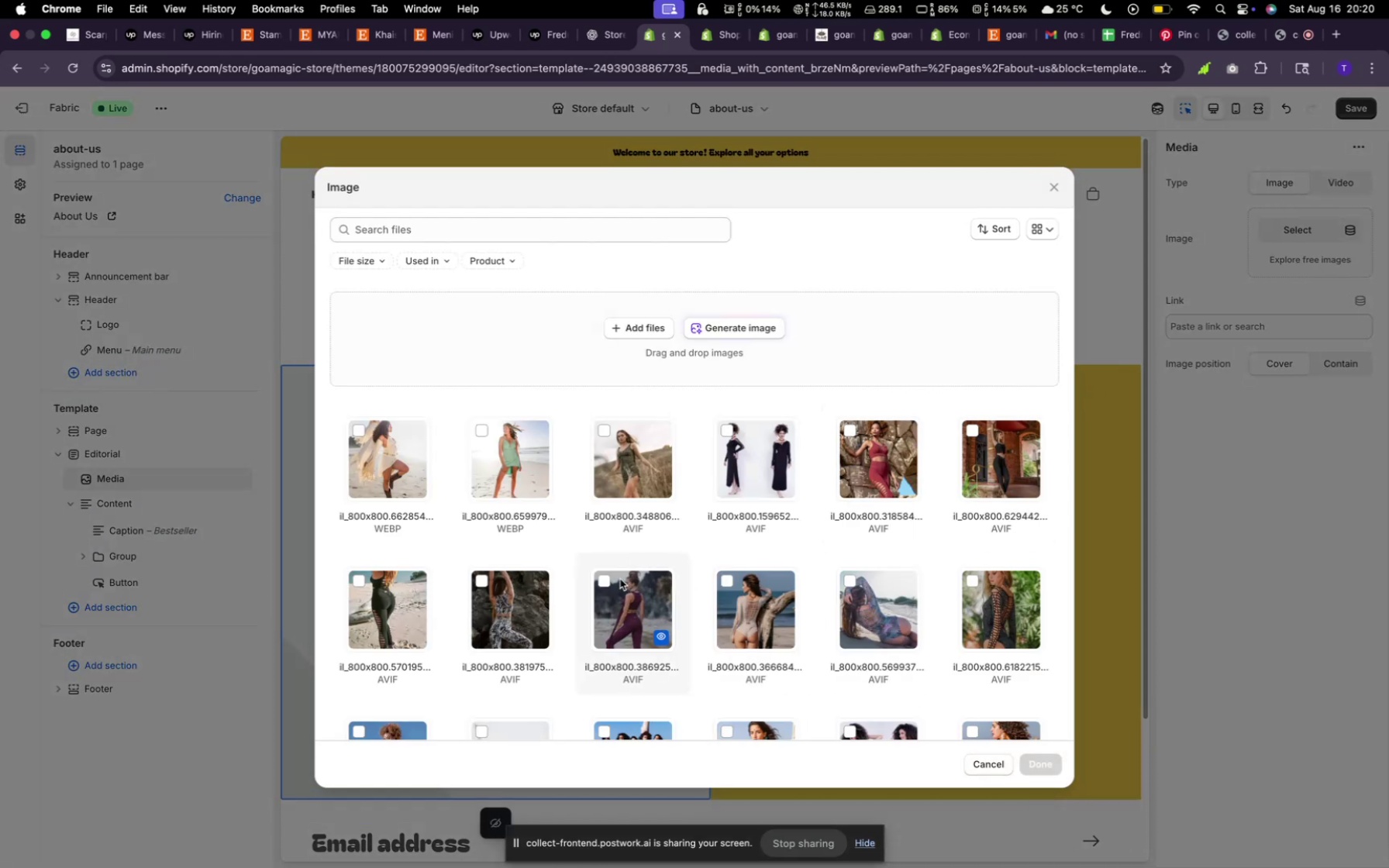 
wait(5.14)
 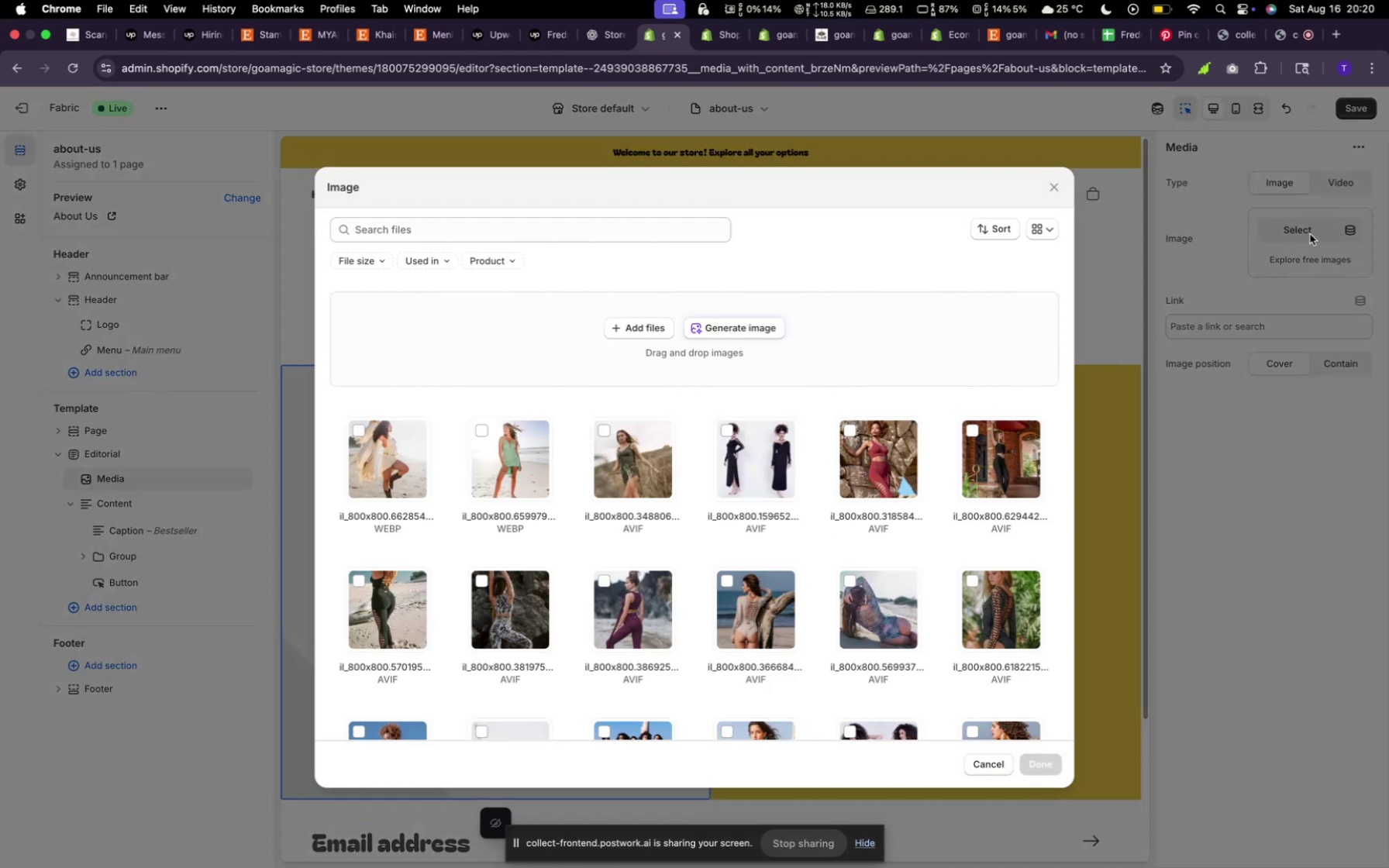 
scroll: coordinate [798, 556], scroll_direction: down, amount: 24.0
 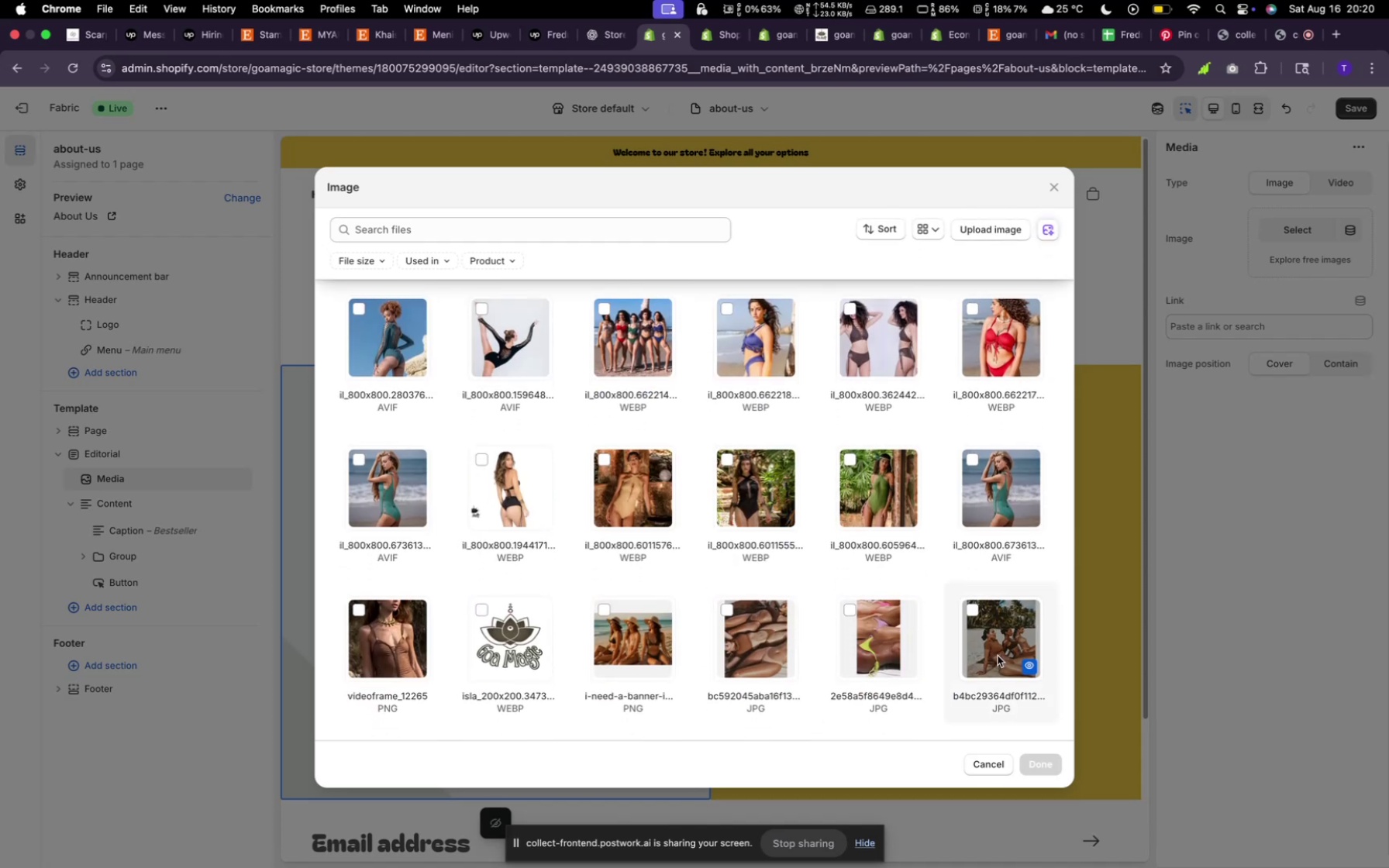 
wait(5.34)
 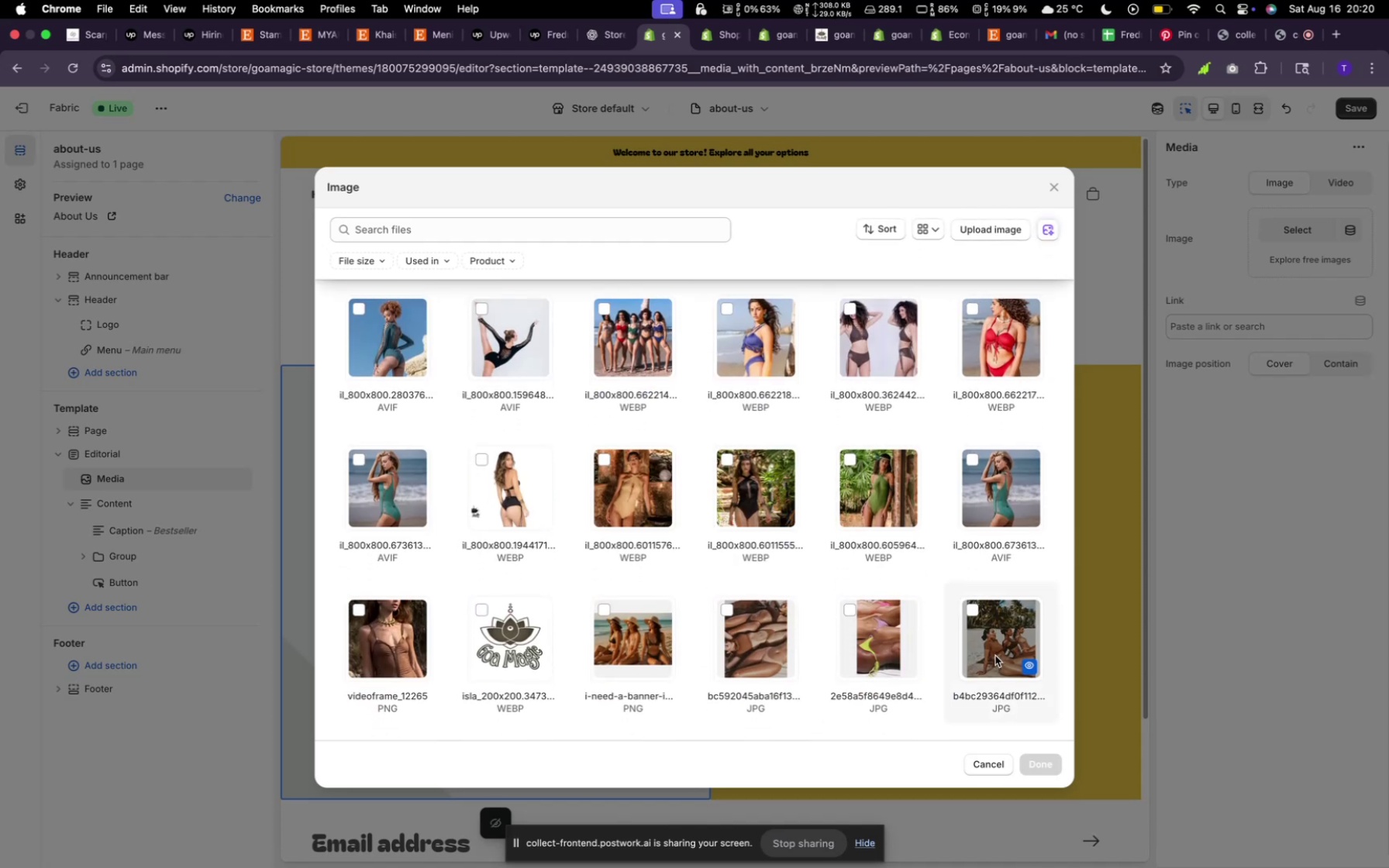 
left_click([998, 652])
 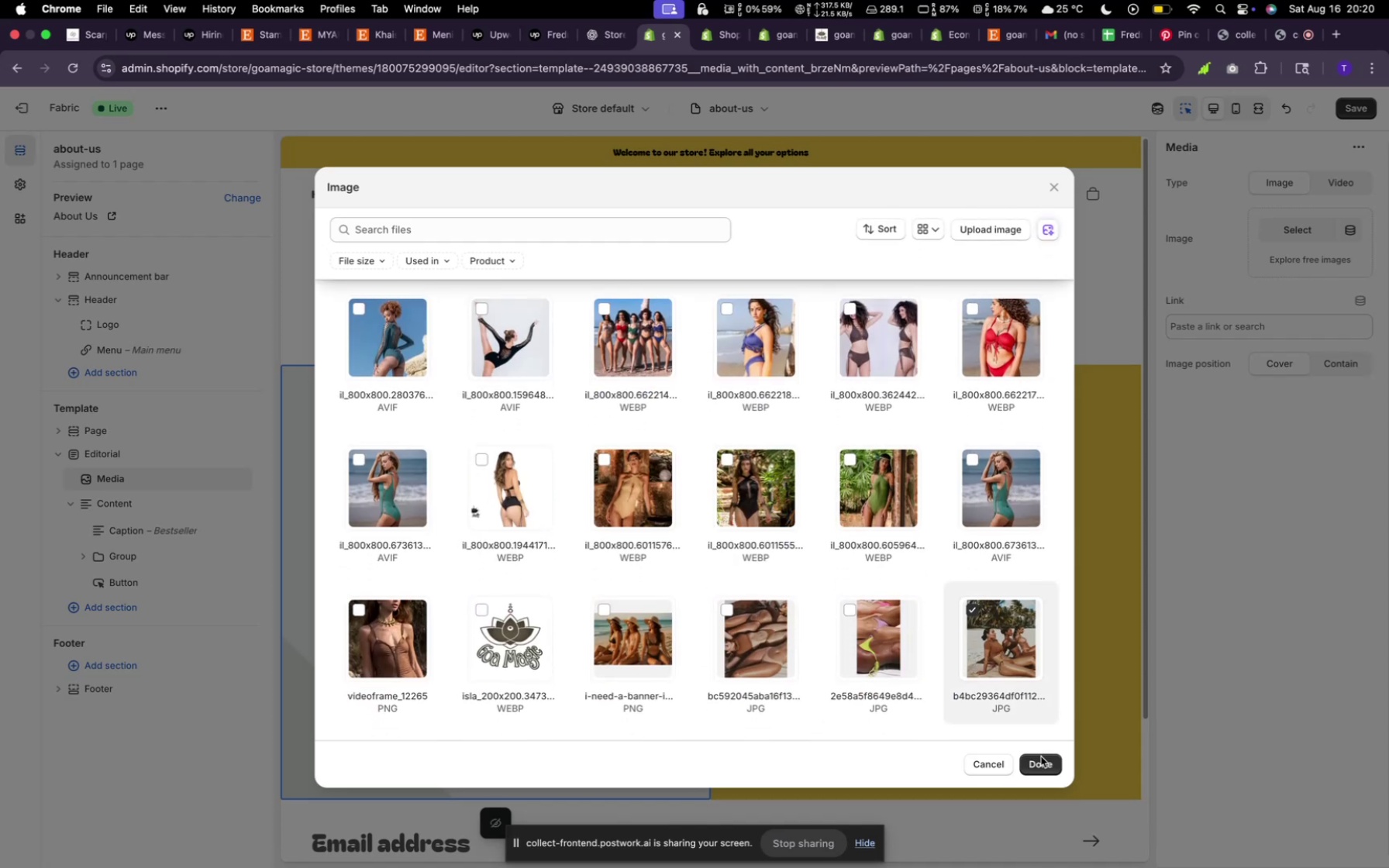 
left_click([1043, 761])
 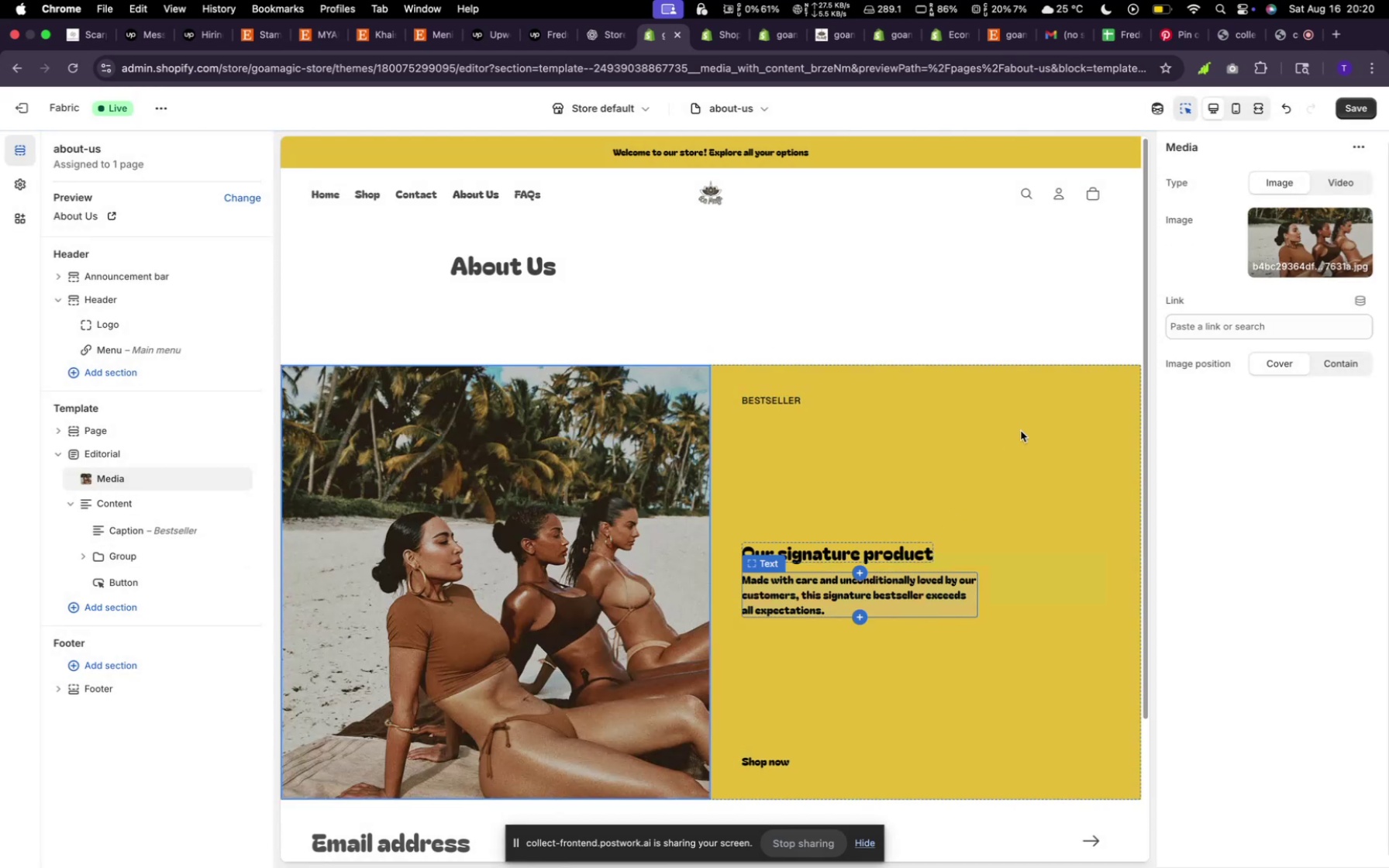 
left_click([946, 577])
 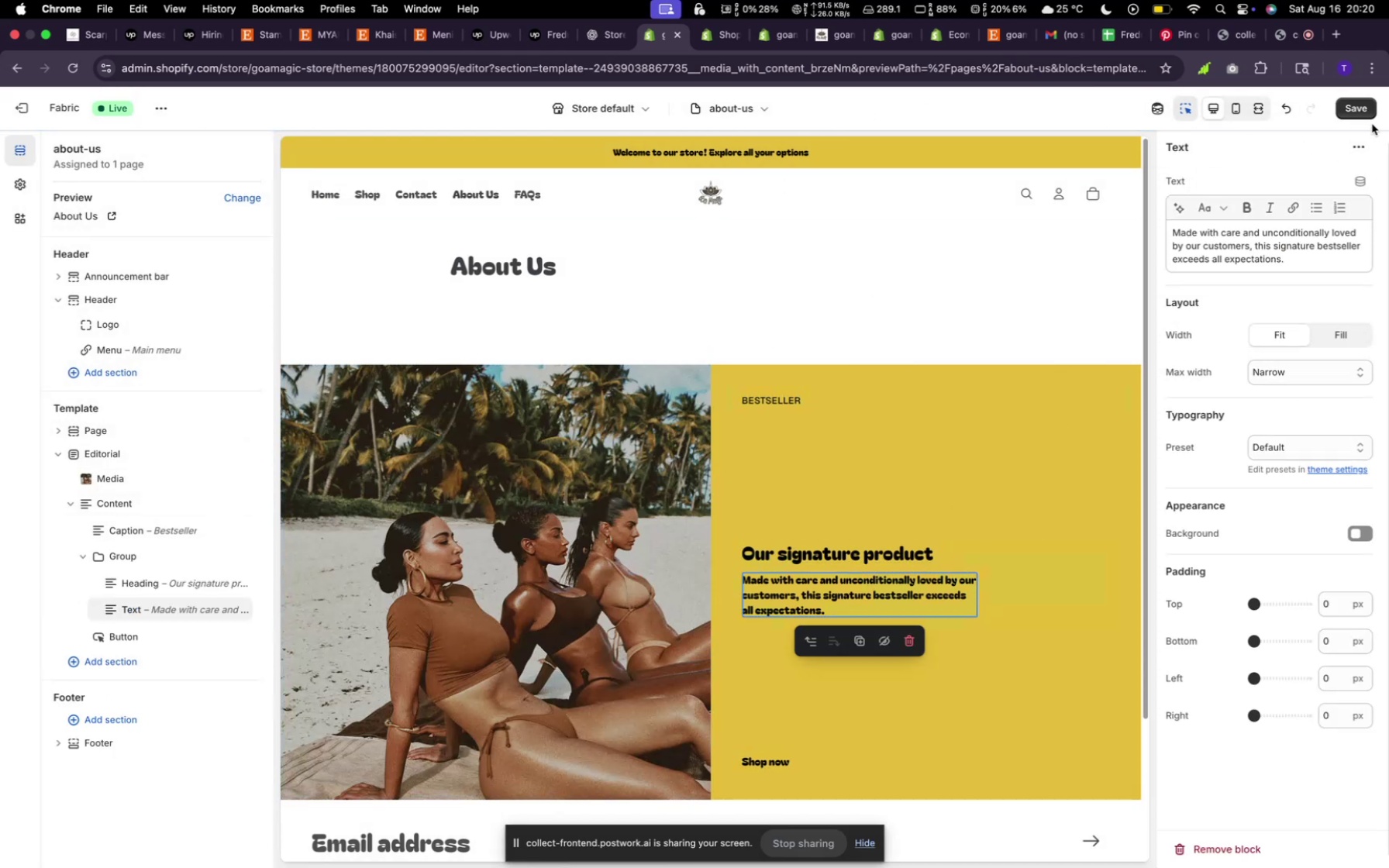 
left_click([1368, 117])
 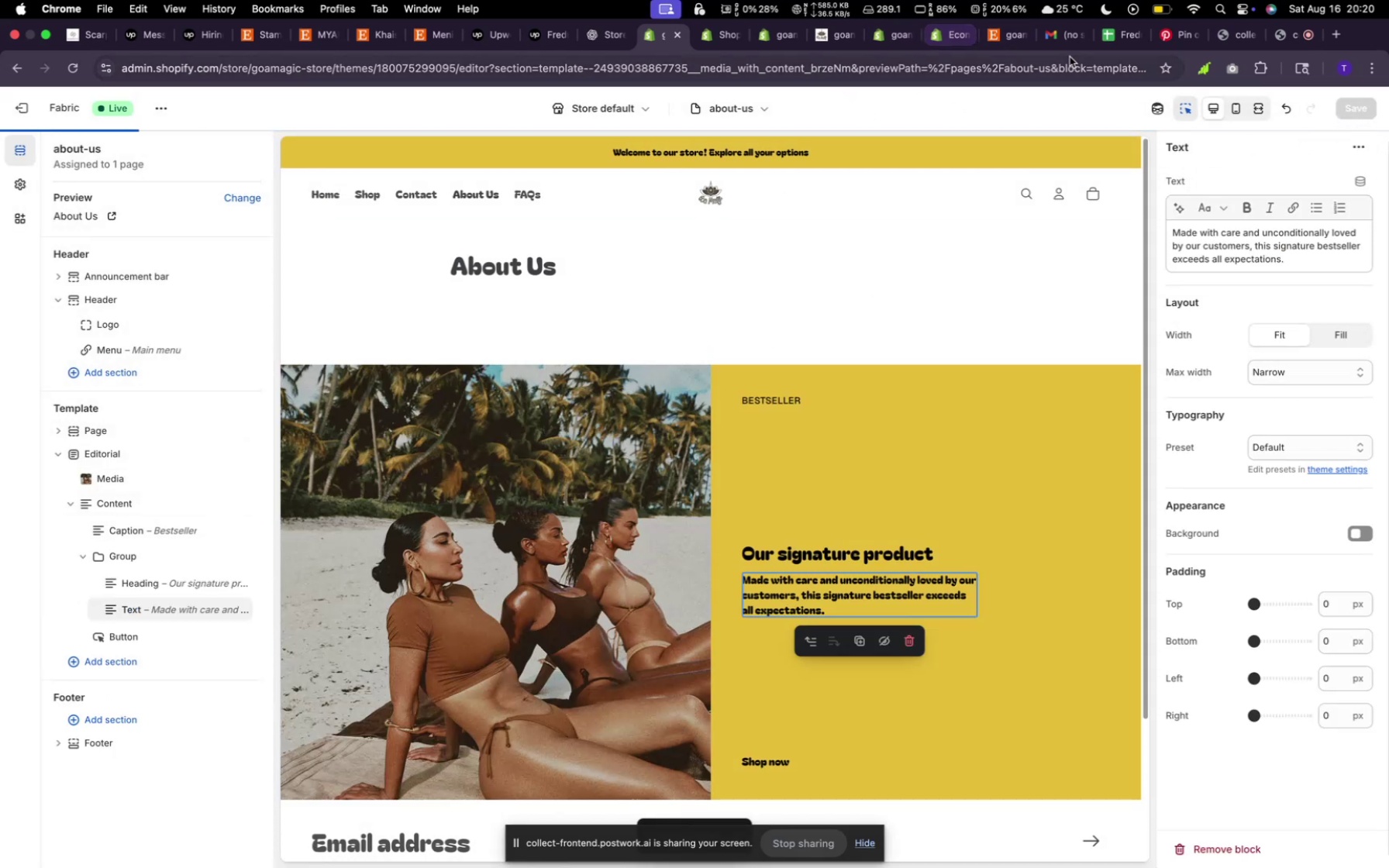 
left_click([1007, 28])
 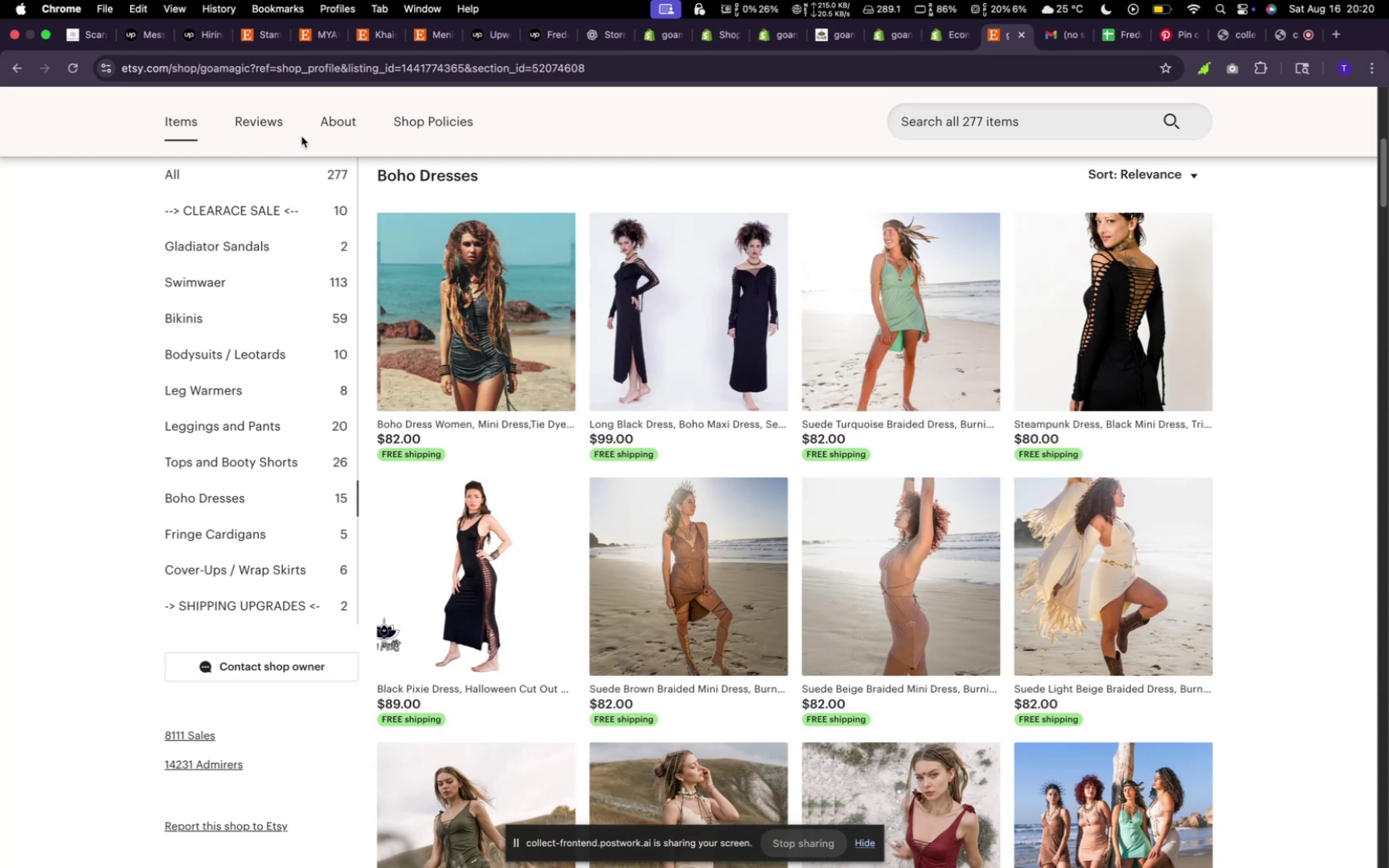 
left_click([321, 125])
 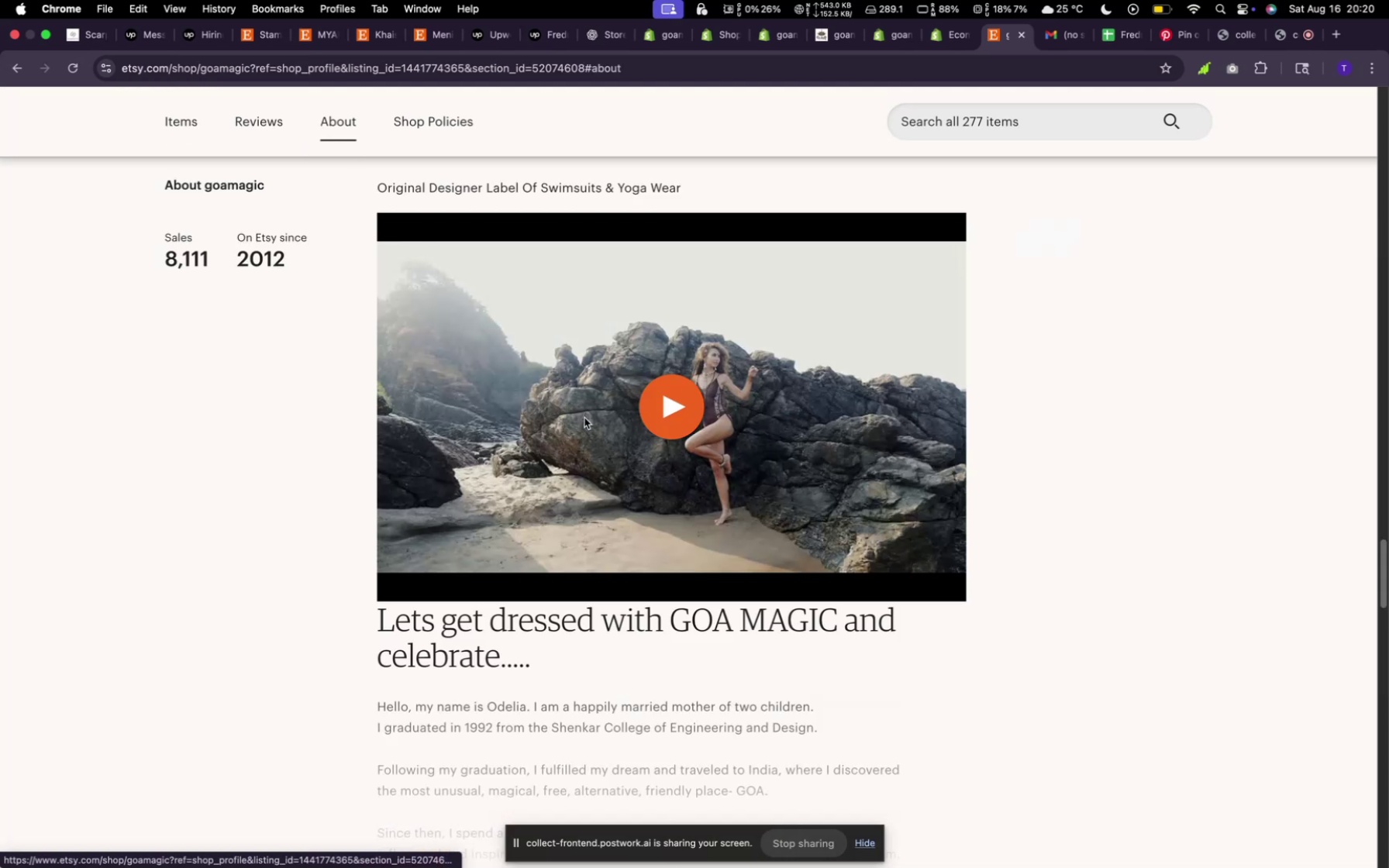 
scroll: coordinate [597, 451], scroll_direction: down, amount: 4.0
 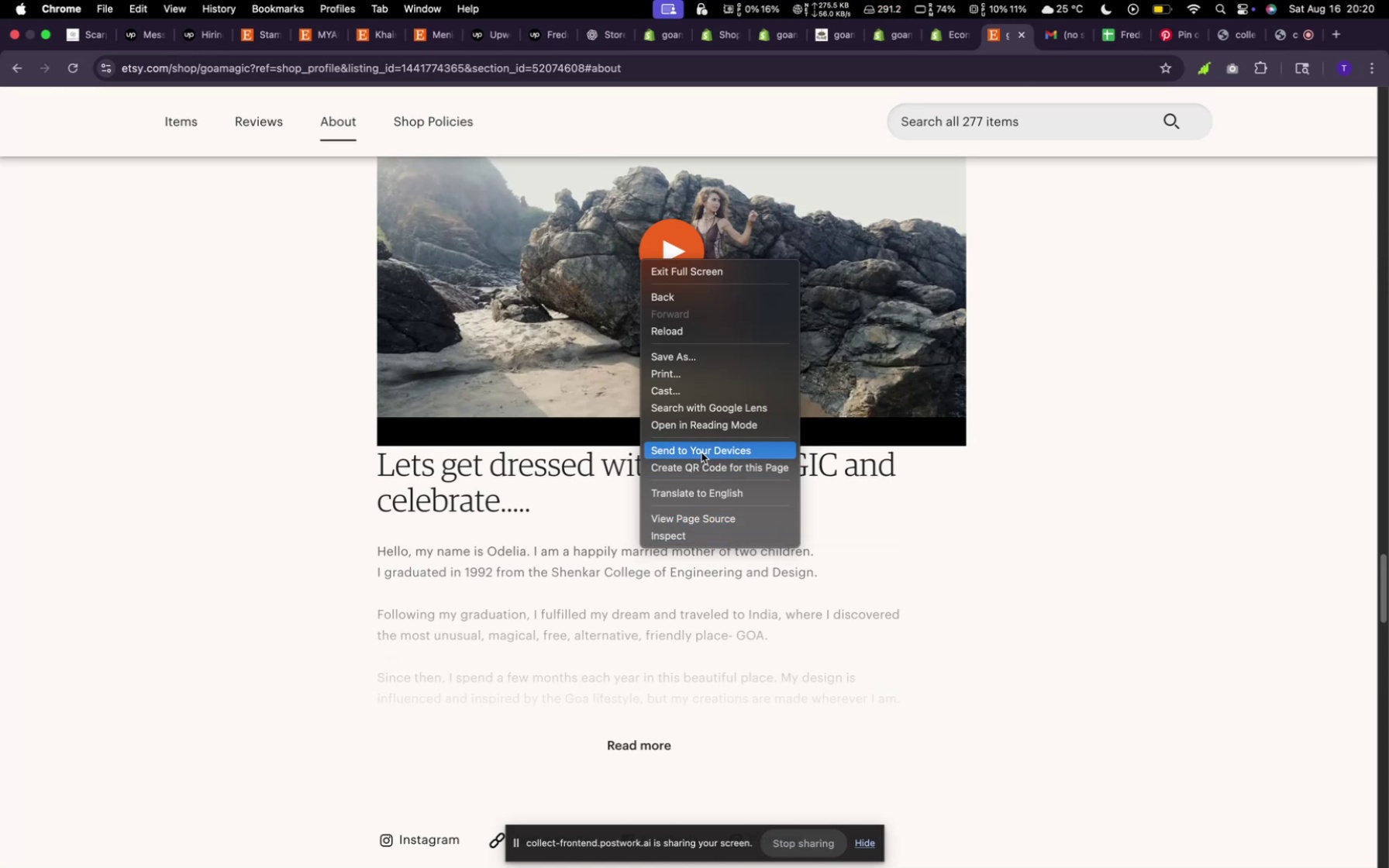 
wait(14.79)
 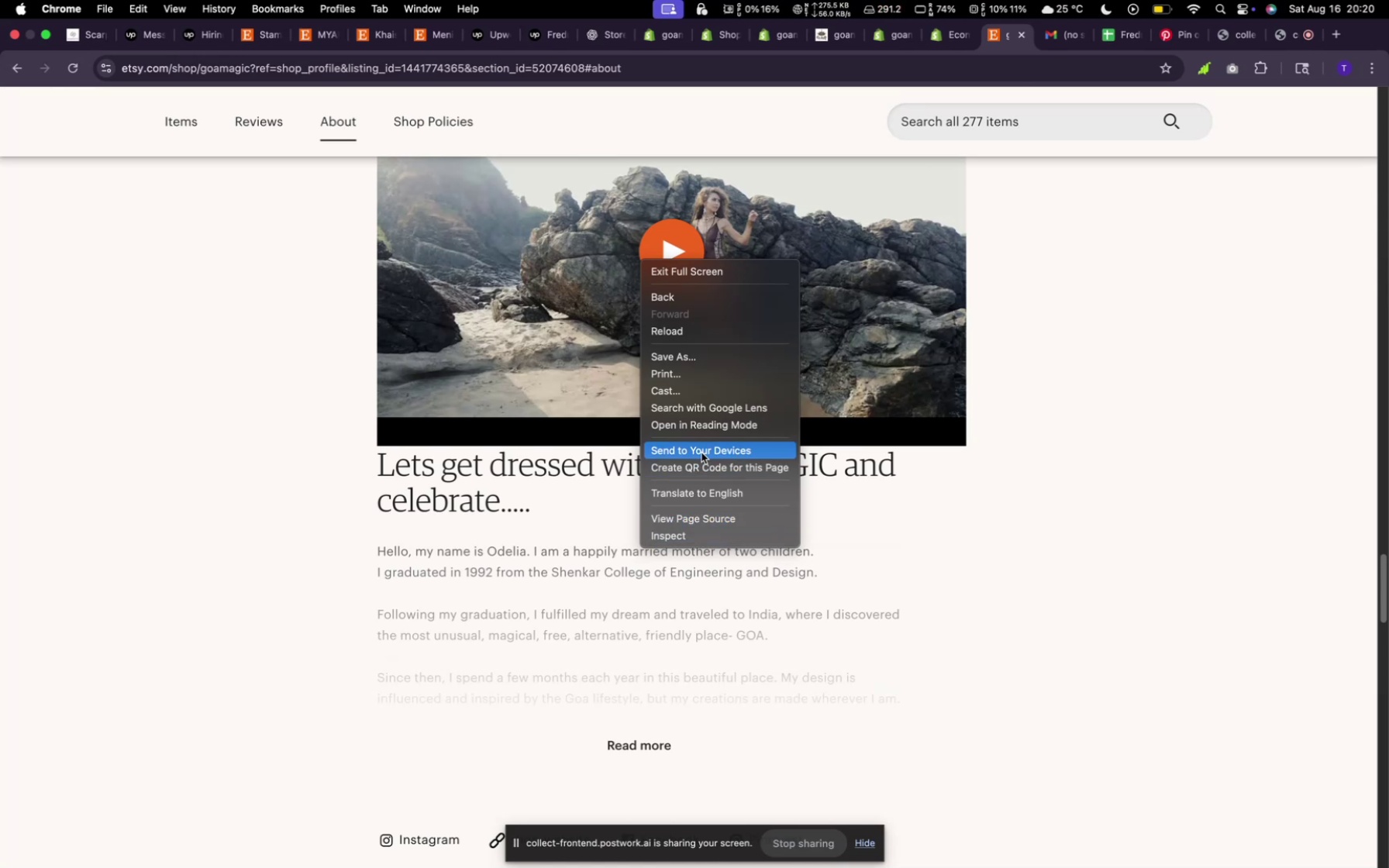 
left_click([529, 363])
 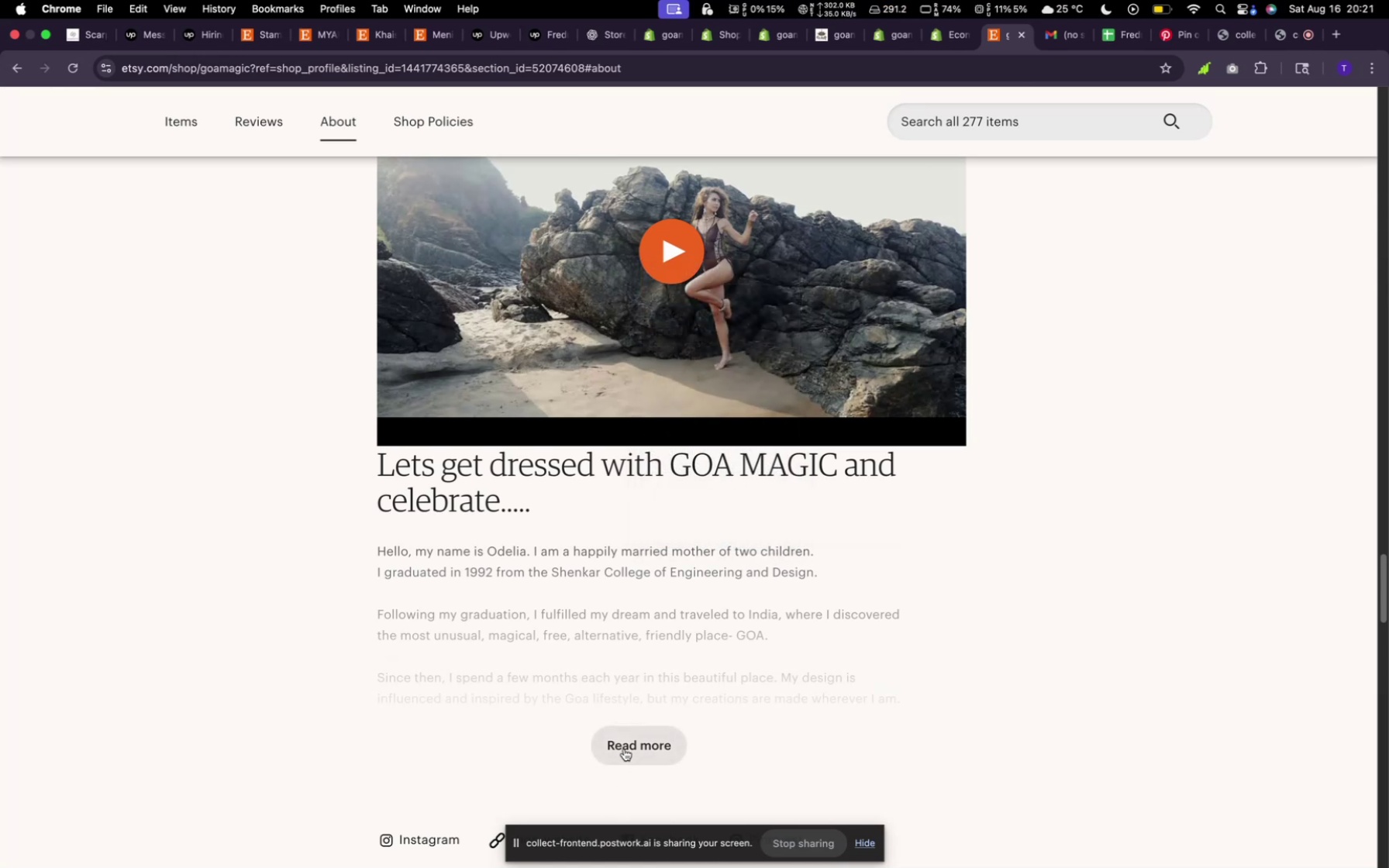 
left_click([626, 744])
 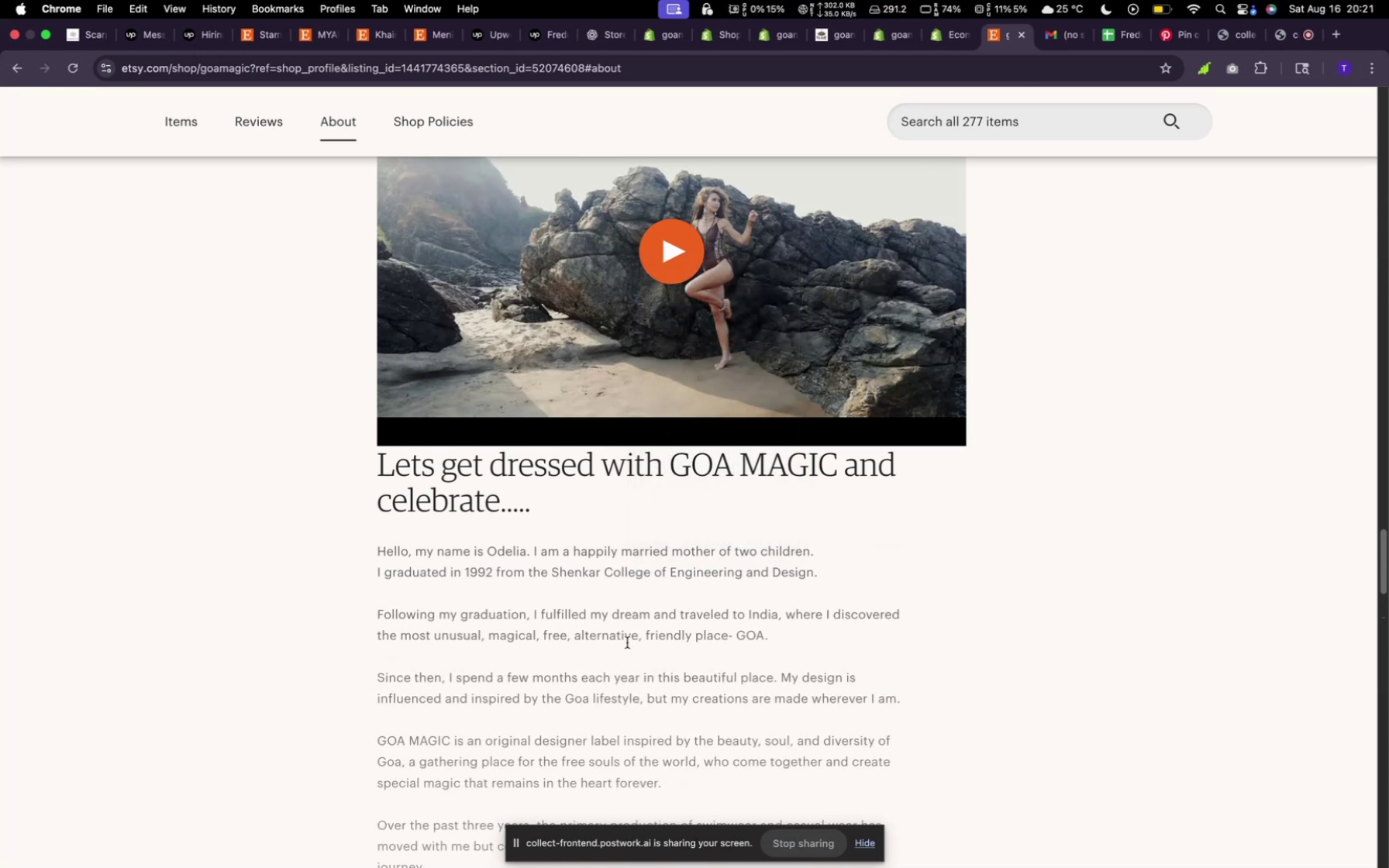 
scroll: coordinate [632, 609], scroll_direction: down, amount: 23.0
 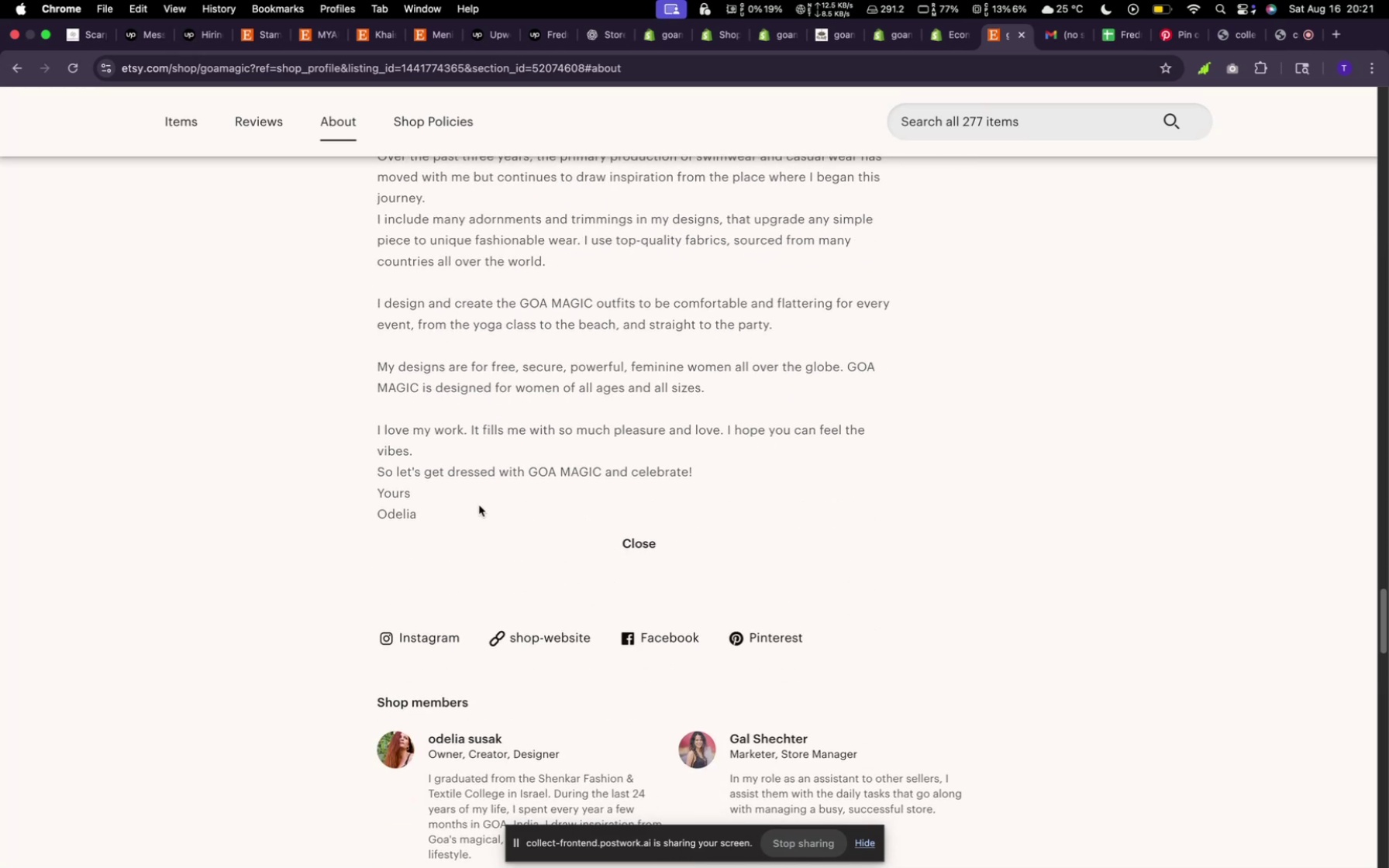 
left_click_drag(start_coordinate=[456, 512], to_coordinate=[410, 243])
 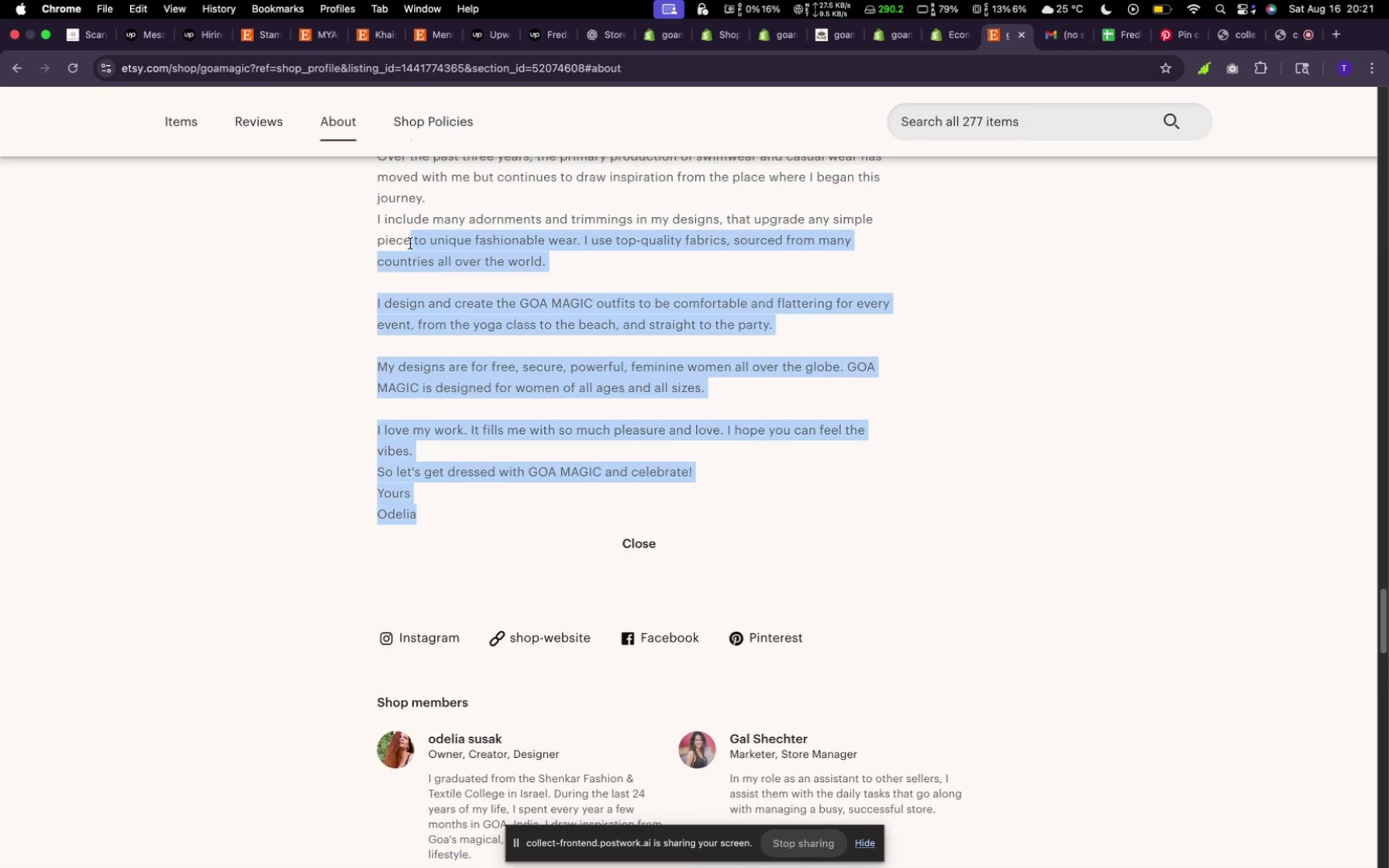 
scroll: coordinate [405, 276], scroll_direction: up, amount: 10.0
 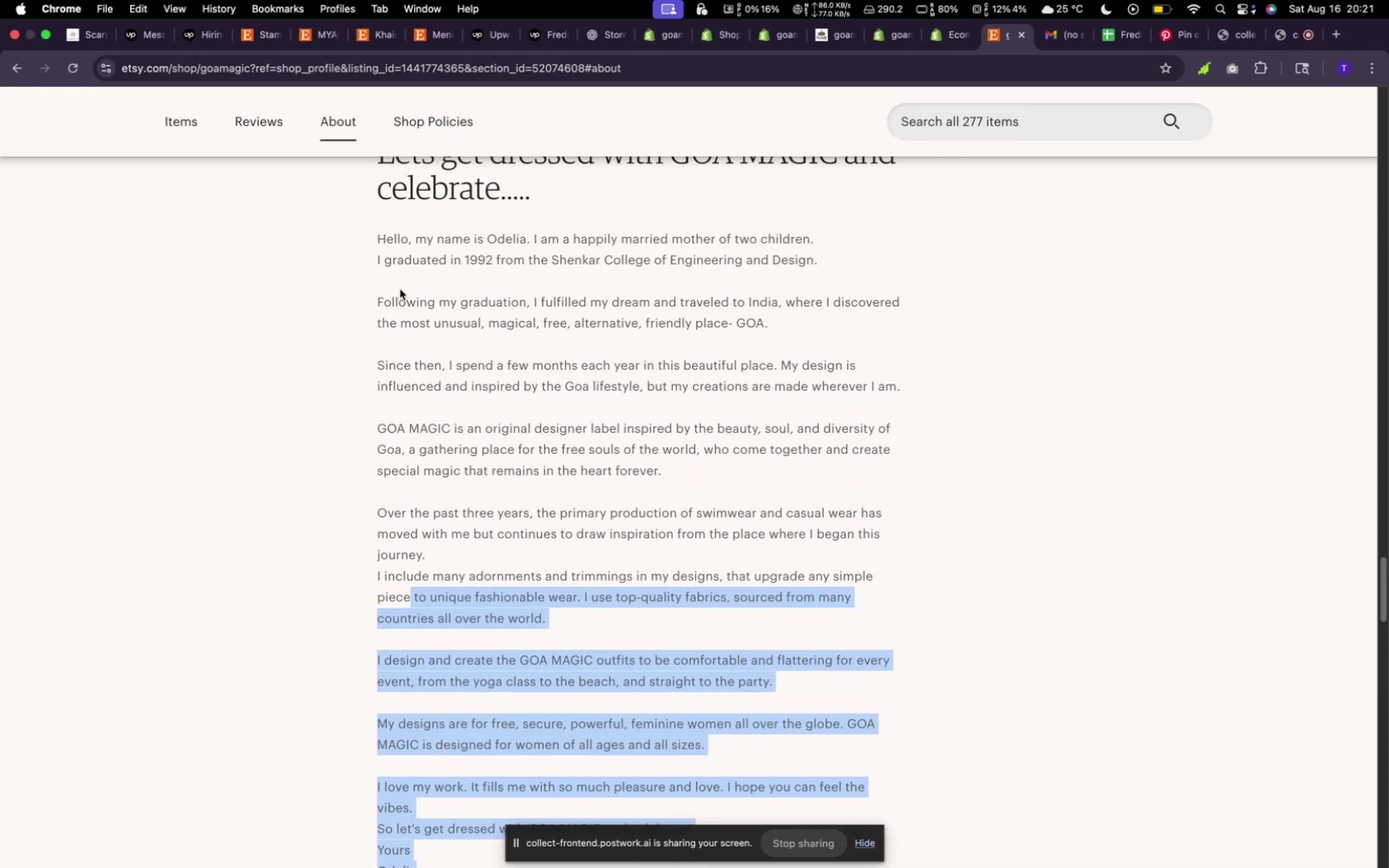 
hold_key(key=ArrowUp, duration=1.44)
 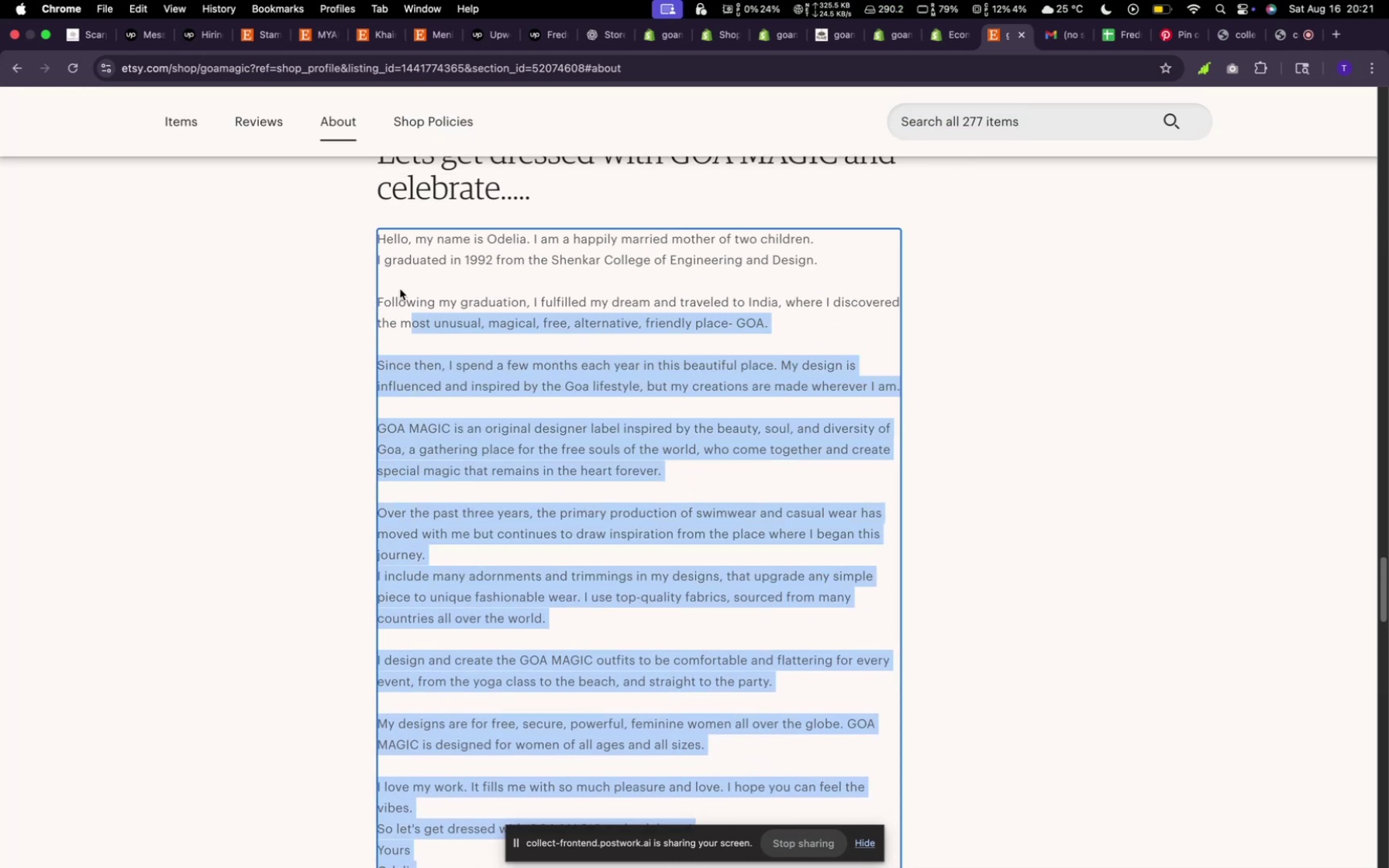 
key(Shift+ArrowUp)
 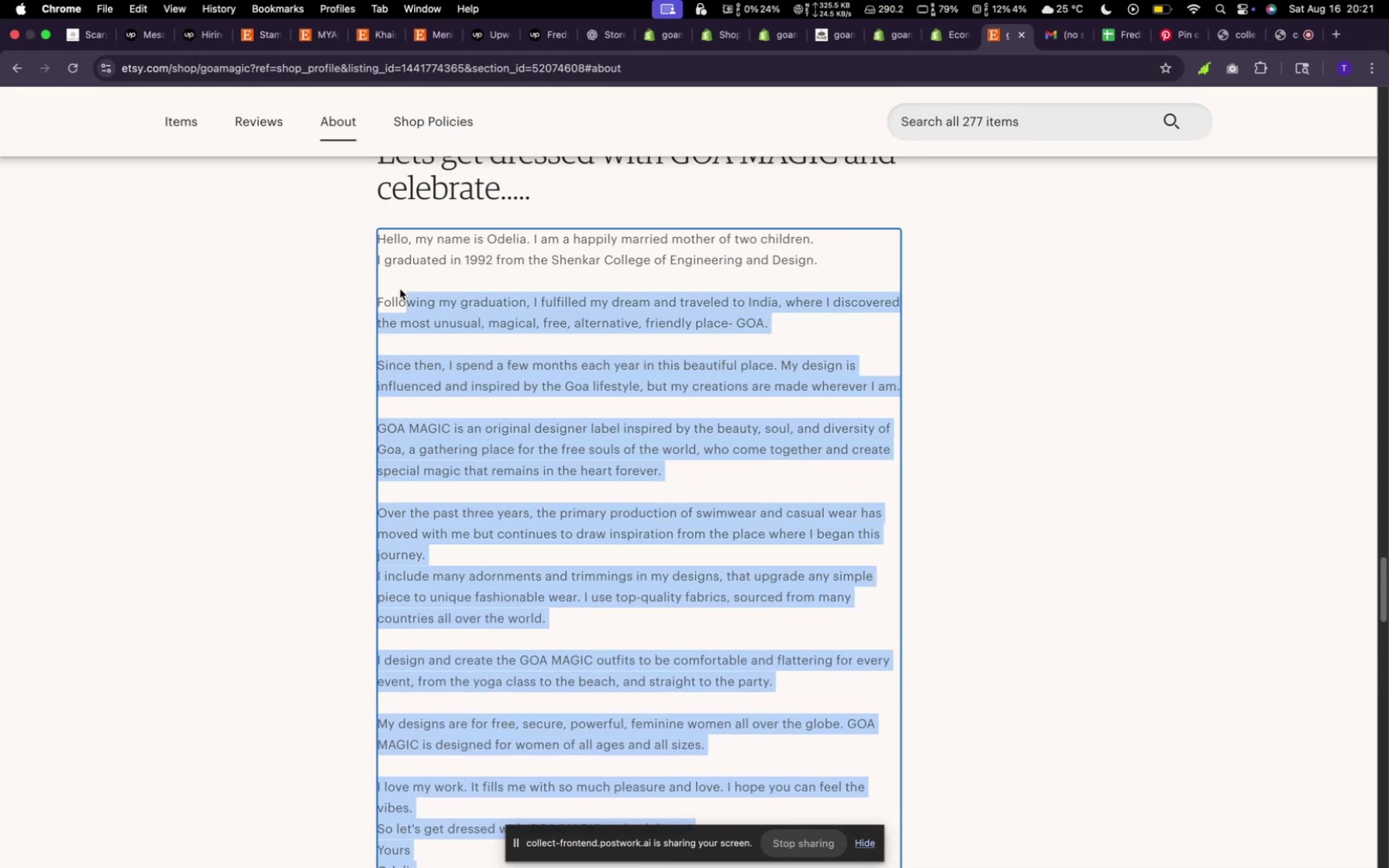 
key(Shift+ArrowUp)
 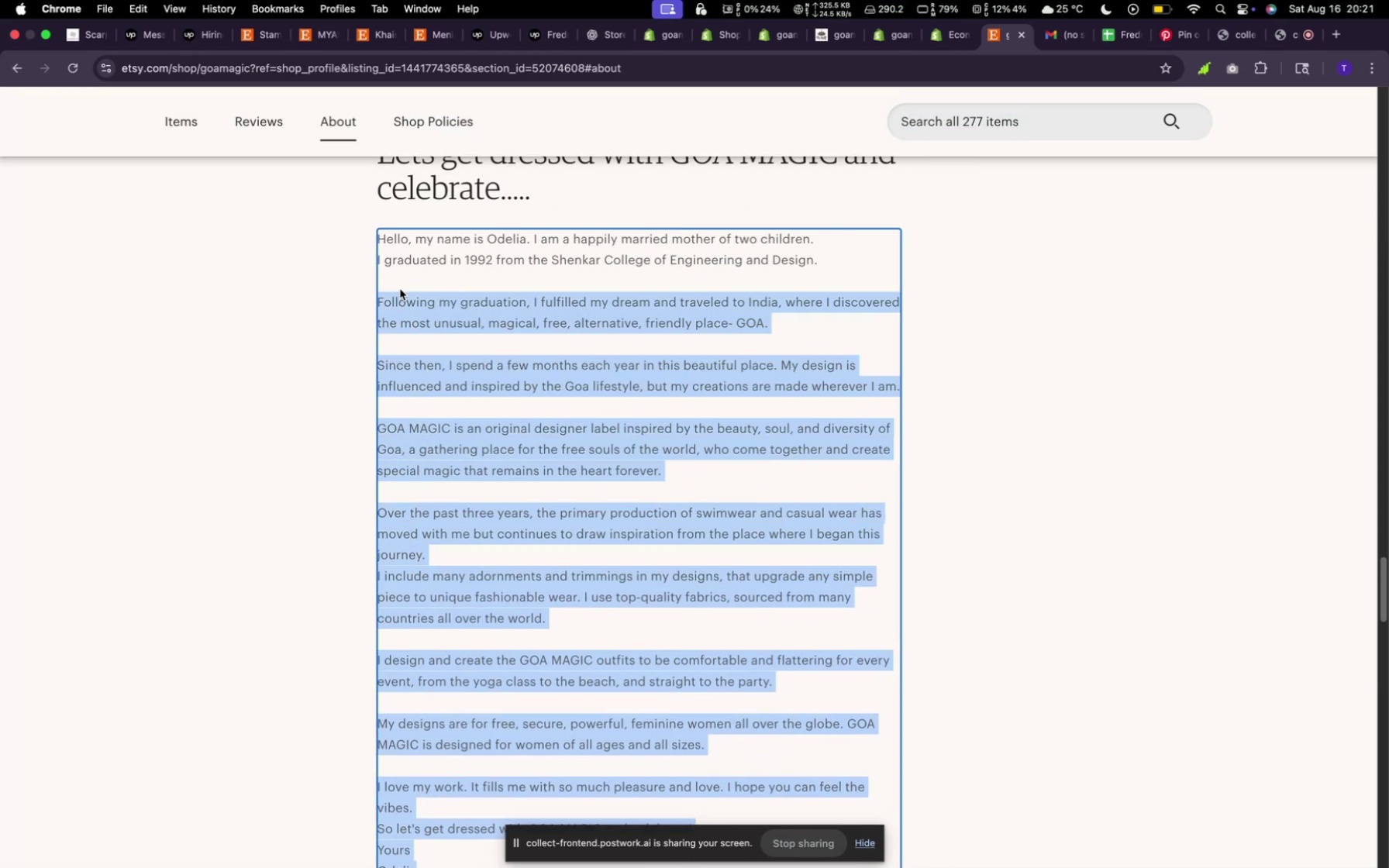 
key(Shift+ArrowUp)
 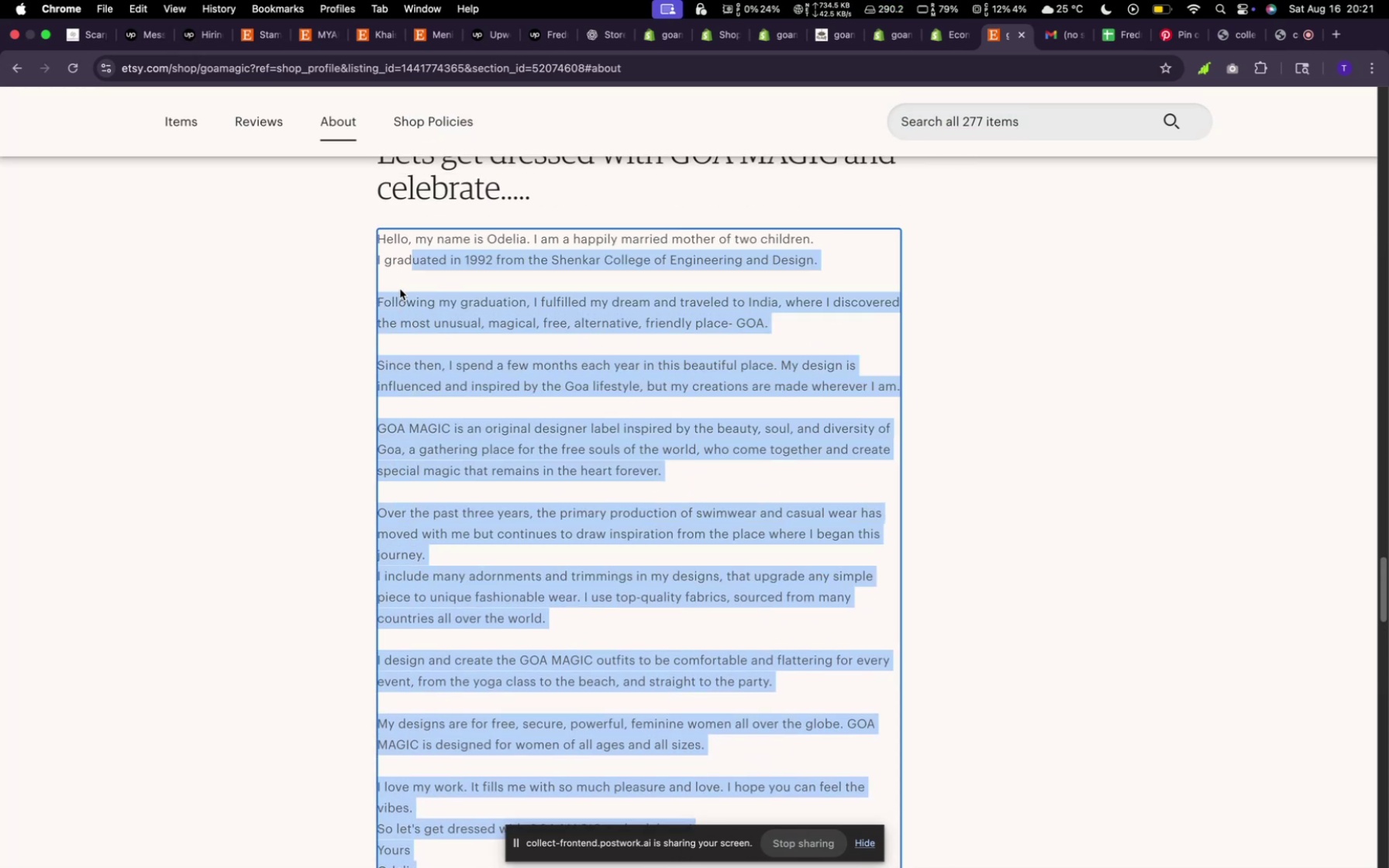 
key(Shift+ArrowUp)
 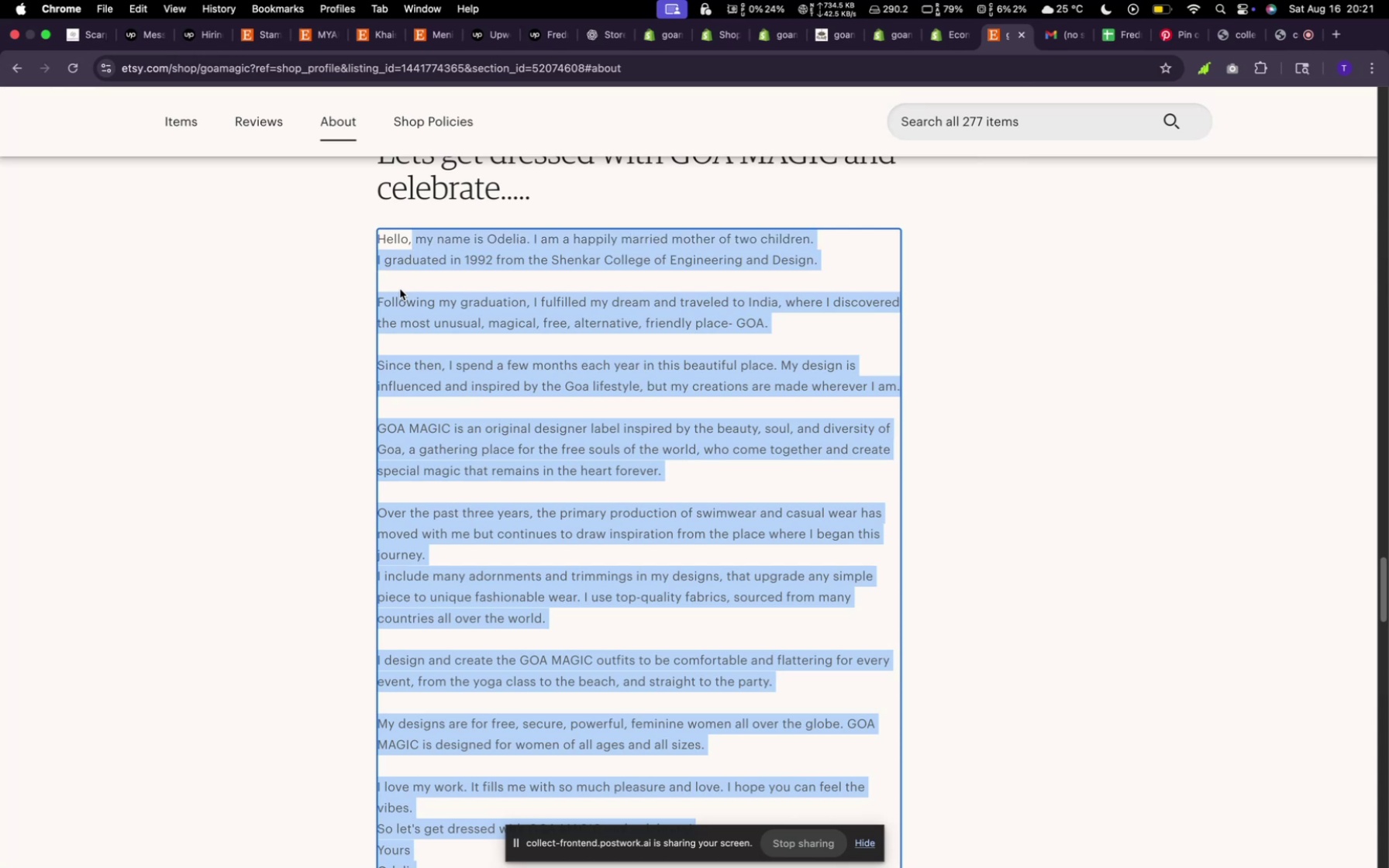 
key(Shift+ArrowLeft)
 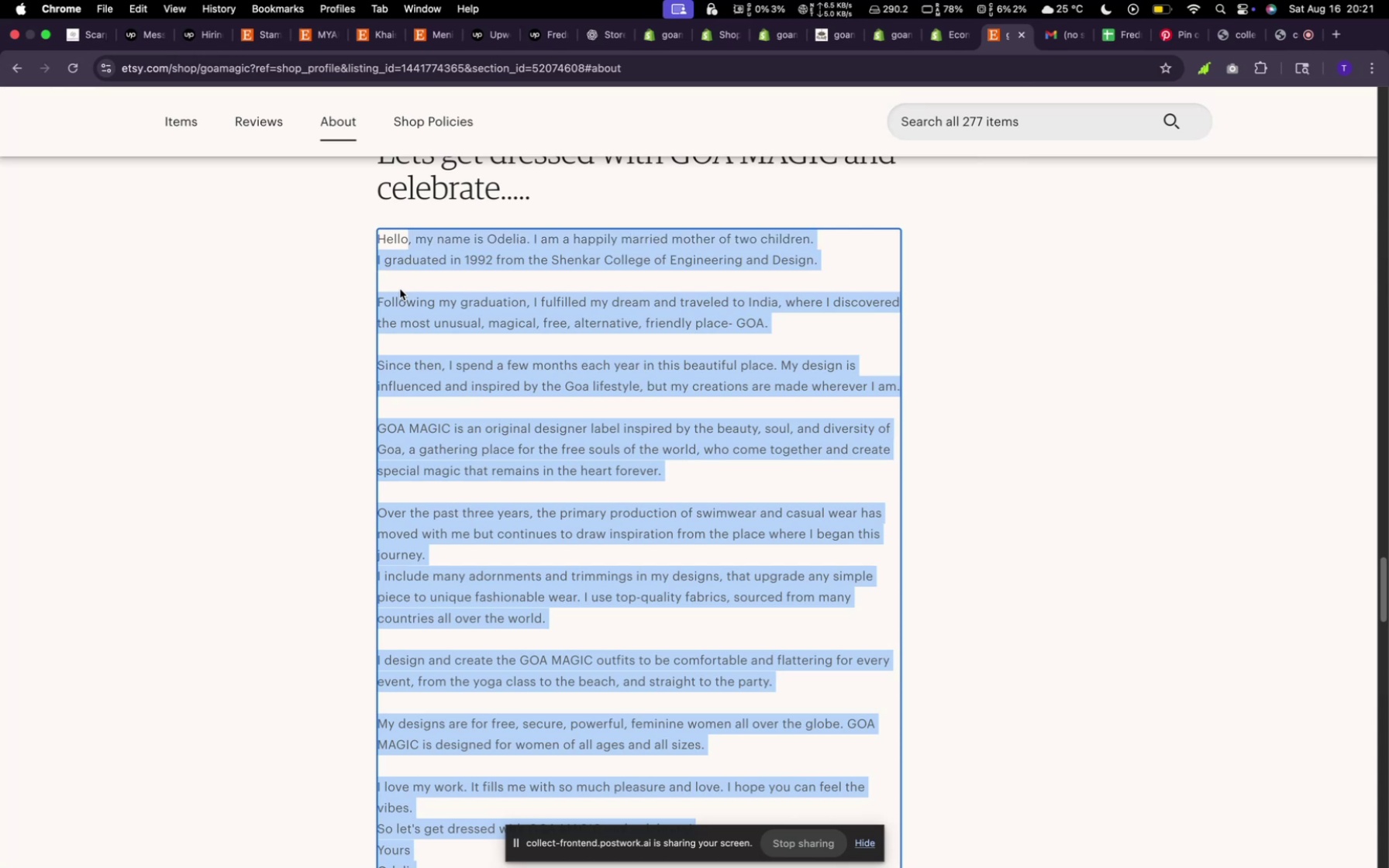 
key(Shift+ArrowLeft)
 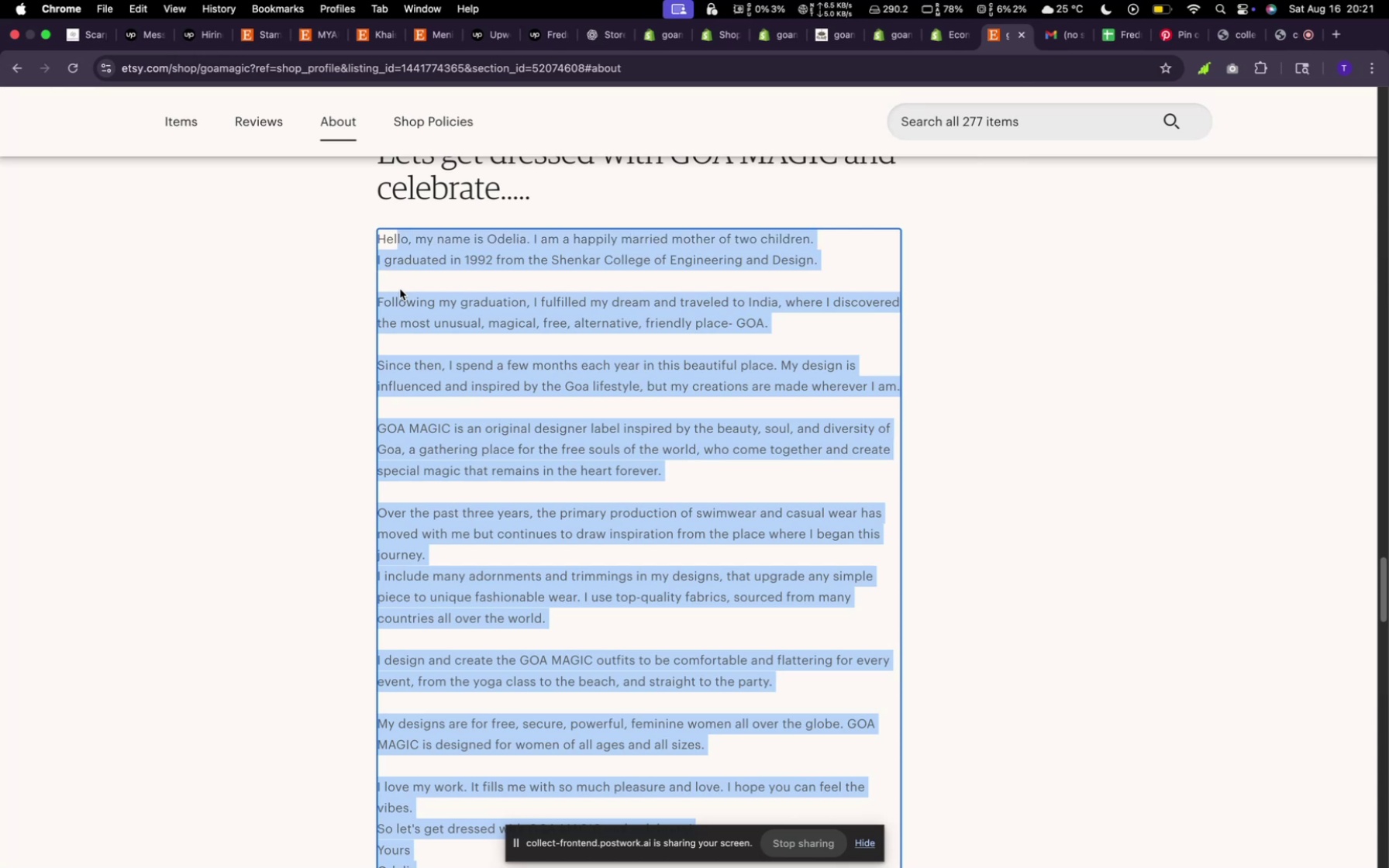 
key(Shift+ArrowLeft)
 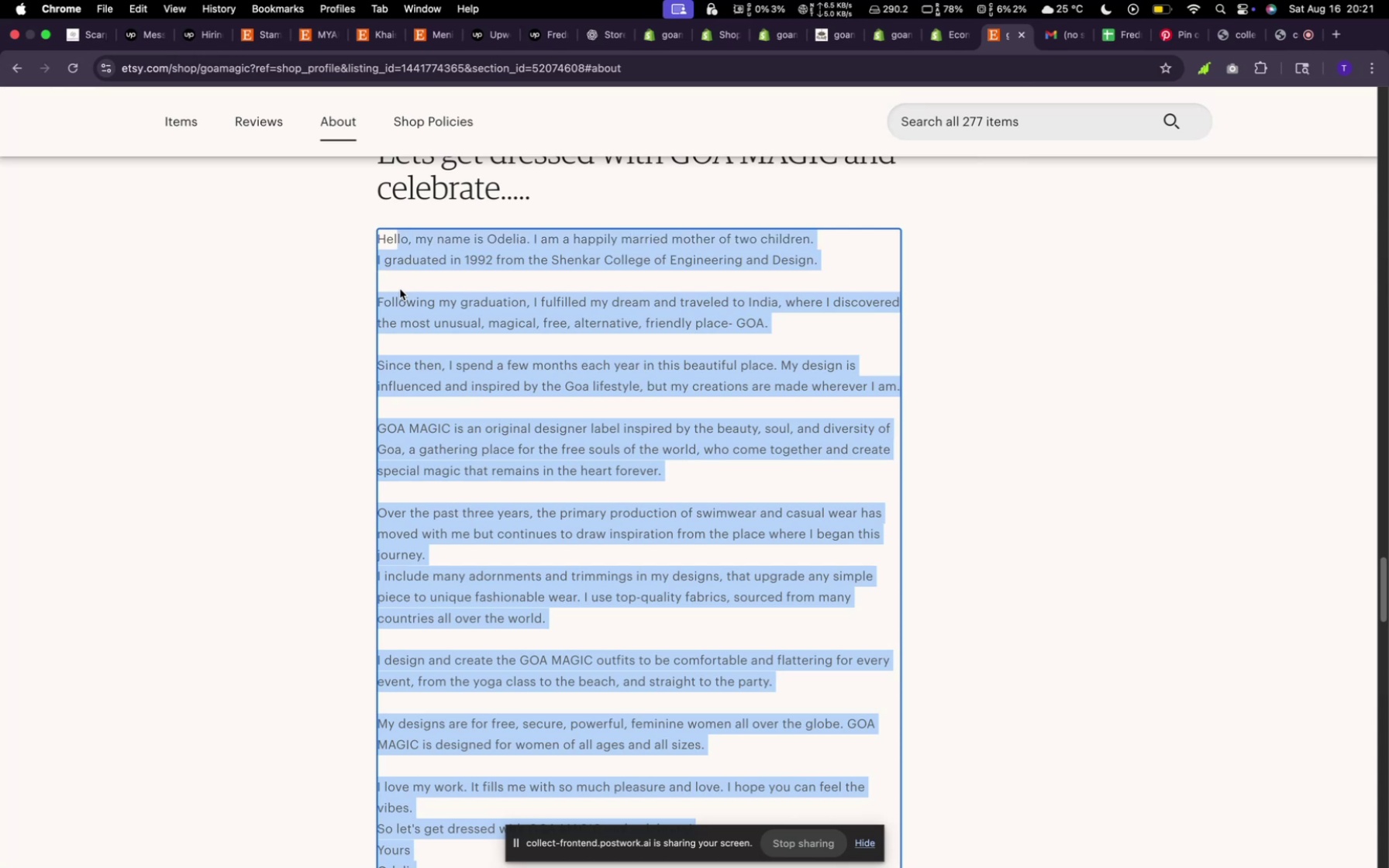 
key(Shift+ArrowLeft)
 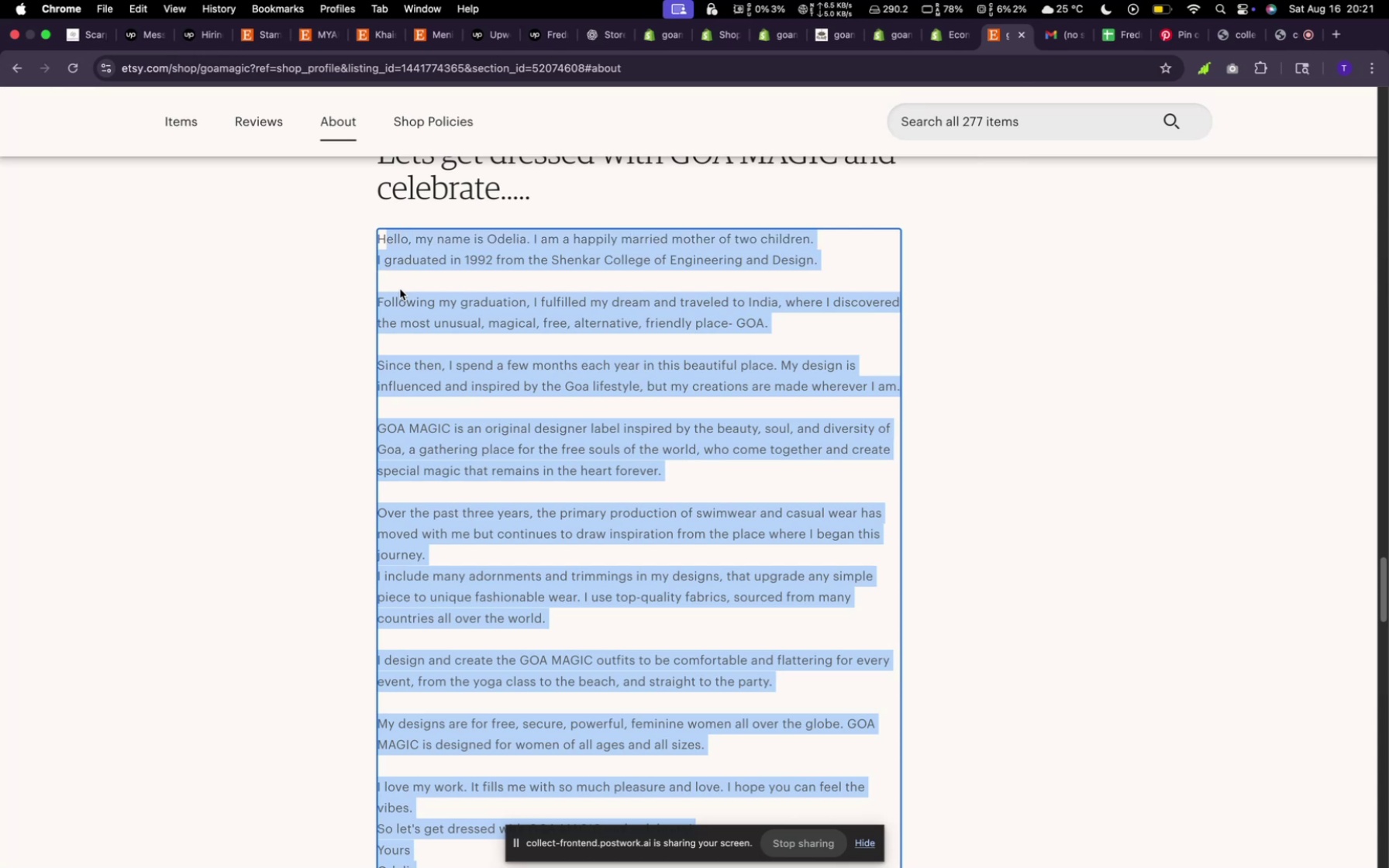 
key(Shift+ArrowLeft)
 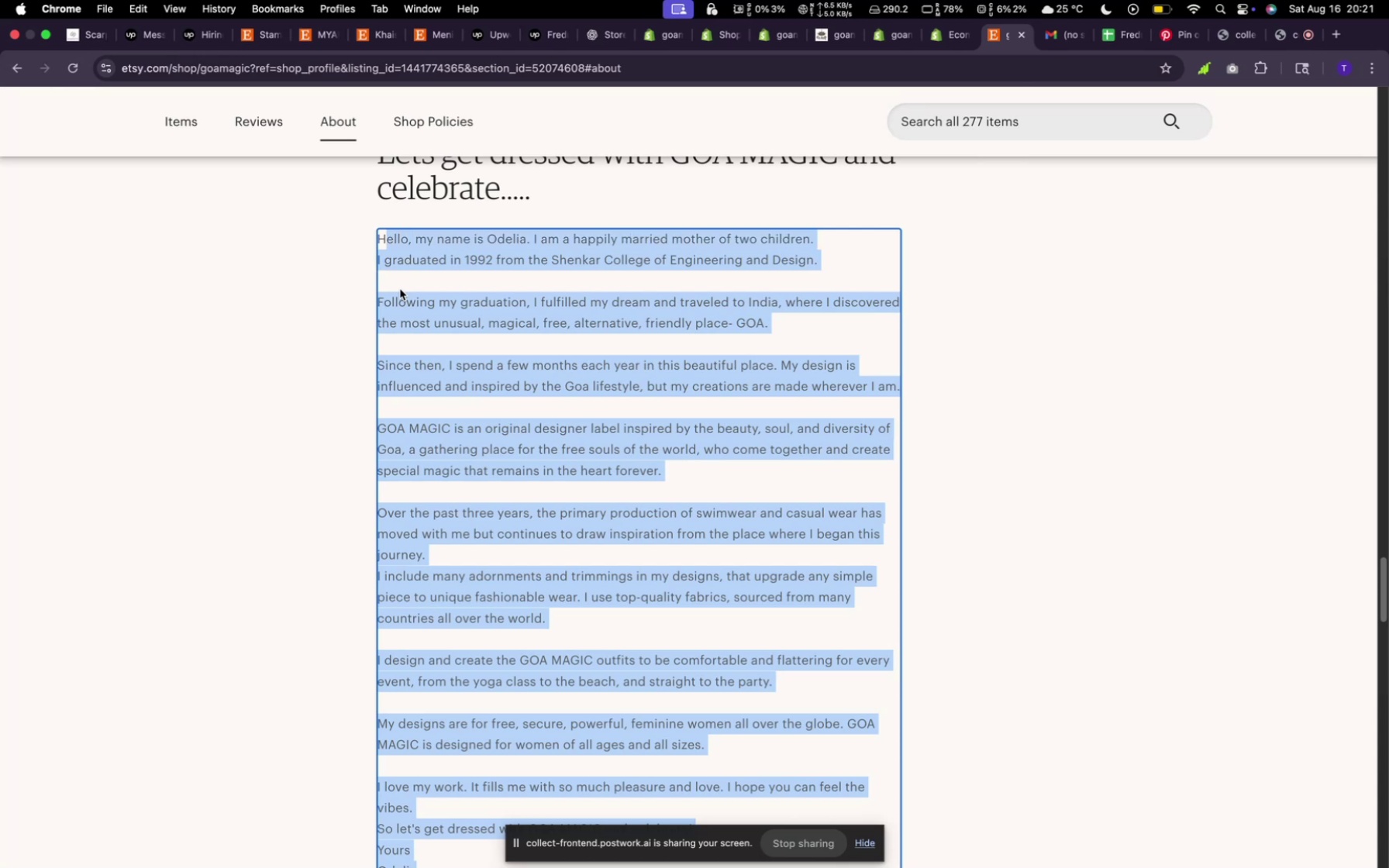 
key(Shift+ArrowLeft)
 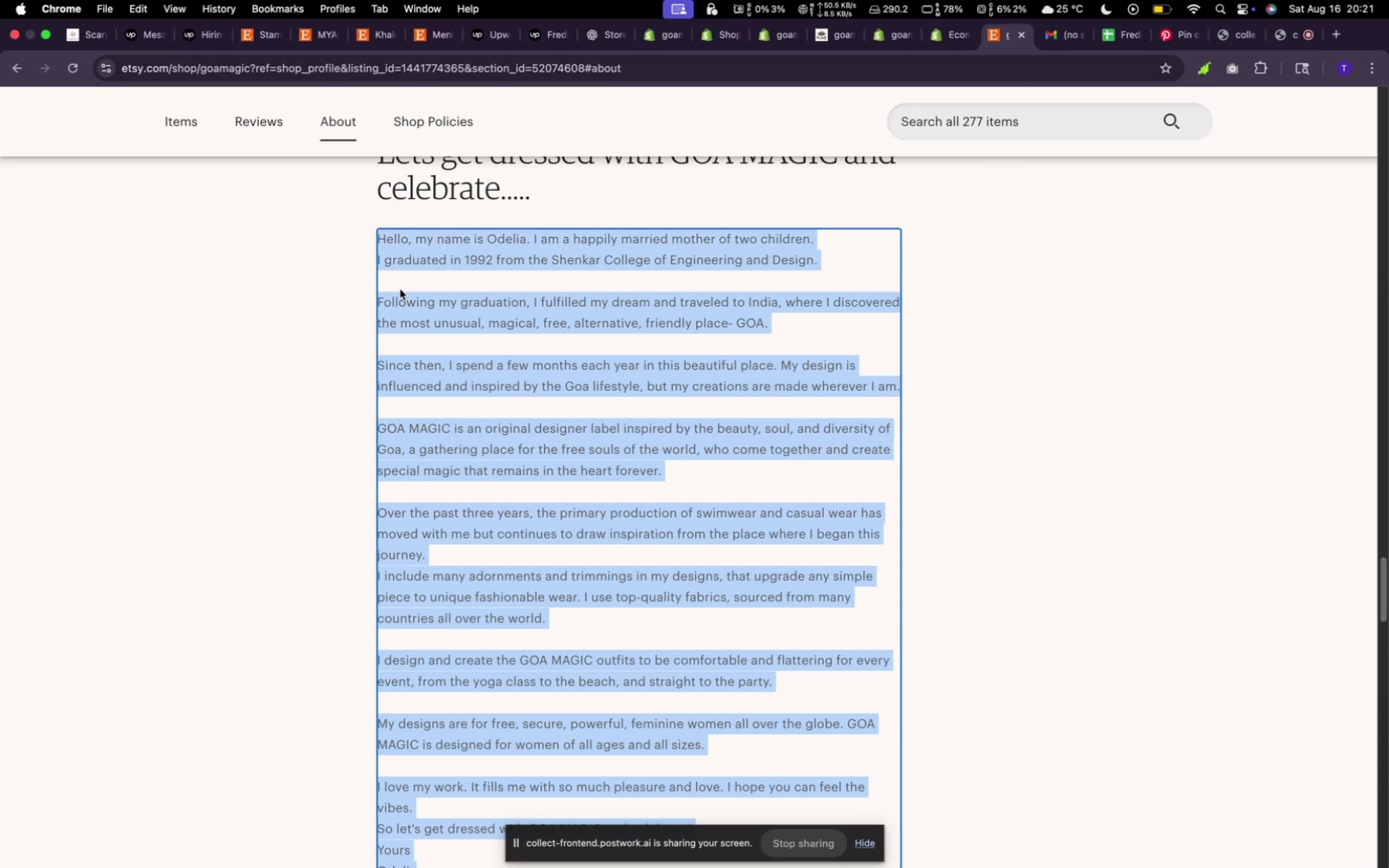 
key(Meta+C)
 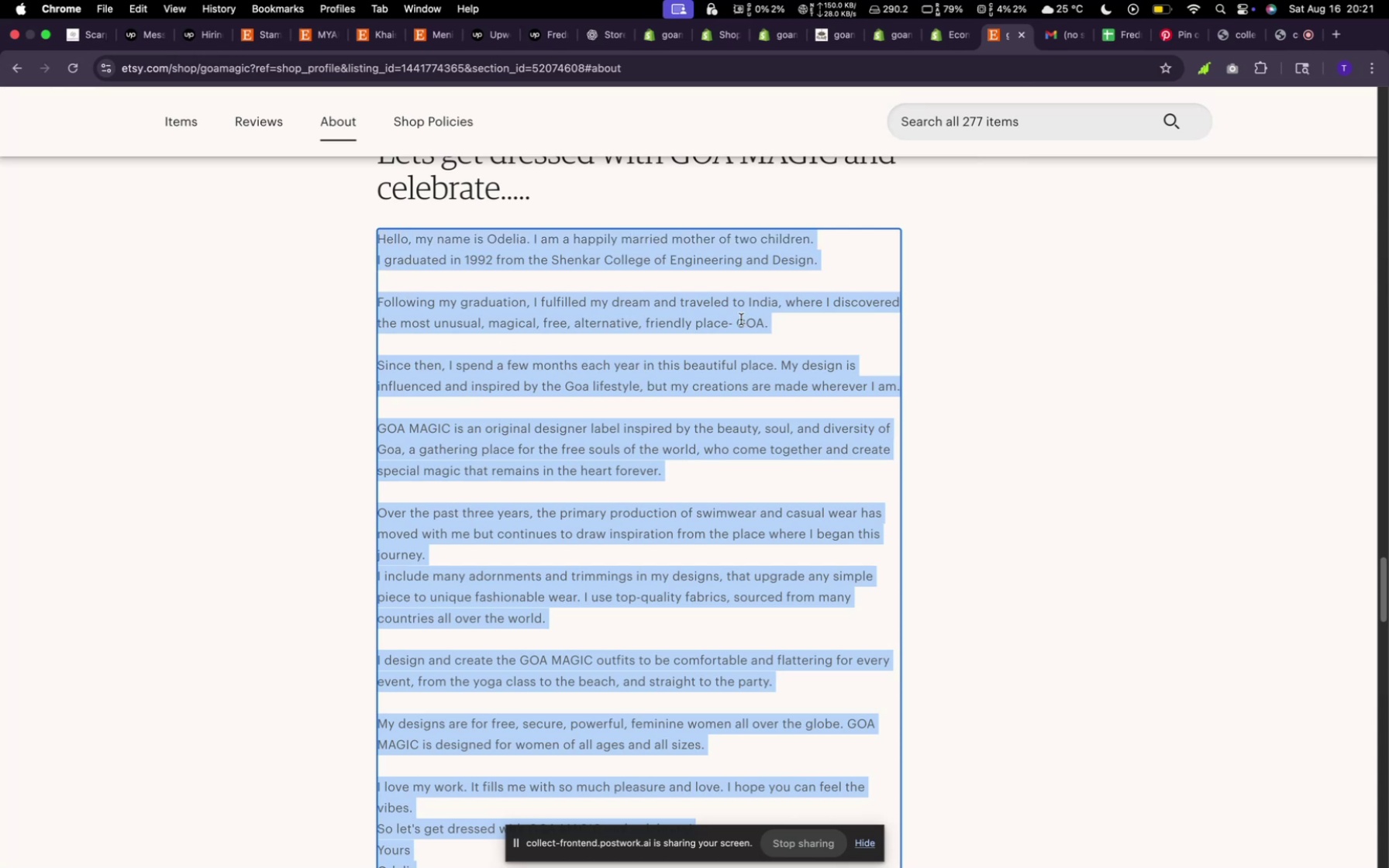 
scroll: coordinate [738, 391], scroll_direction: down, amount: 9.0
 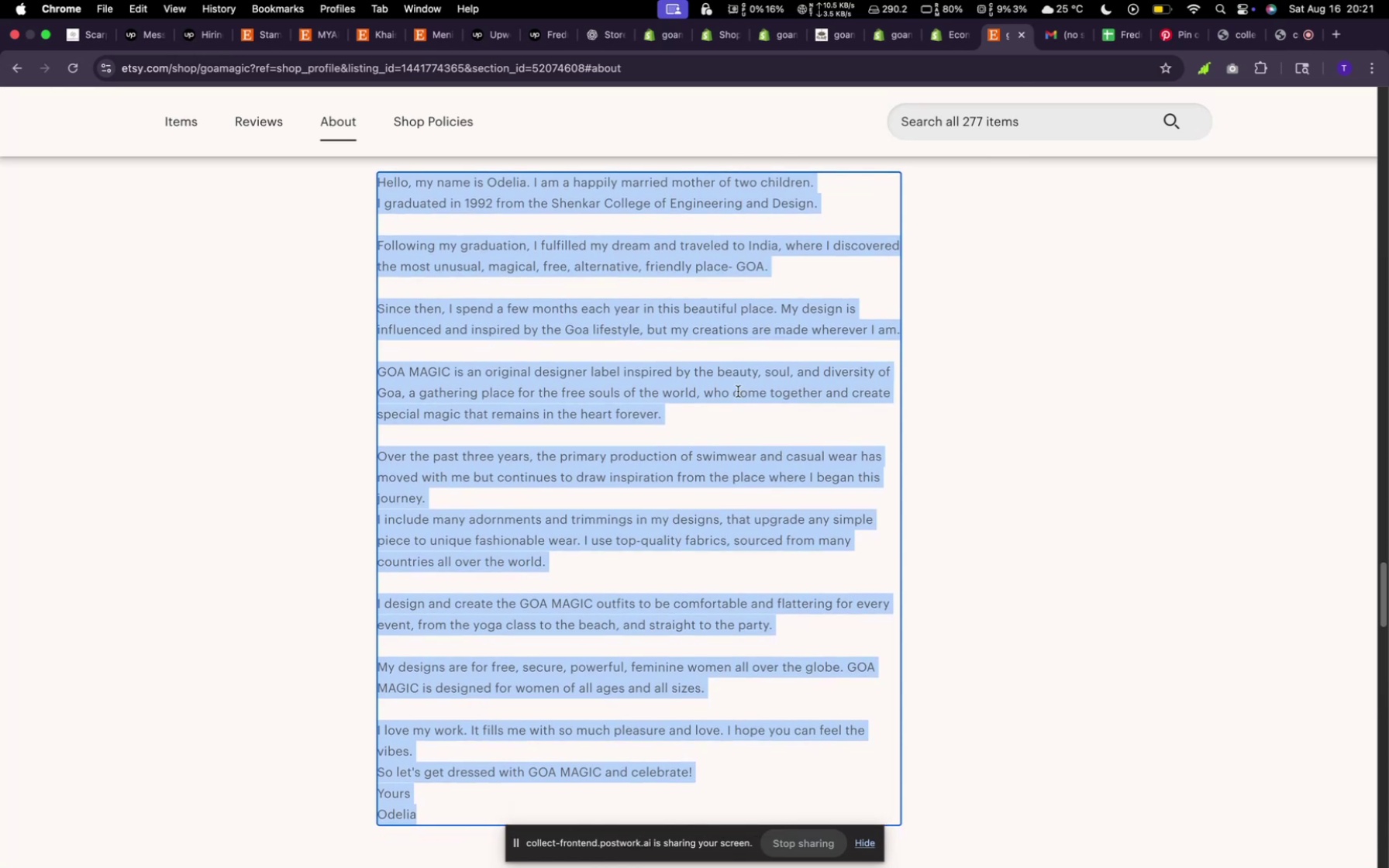 
scroll: coordinate [740, 389], scroll_direction: up, amount: 19.0
 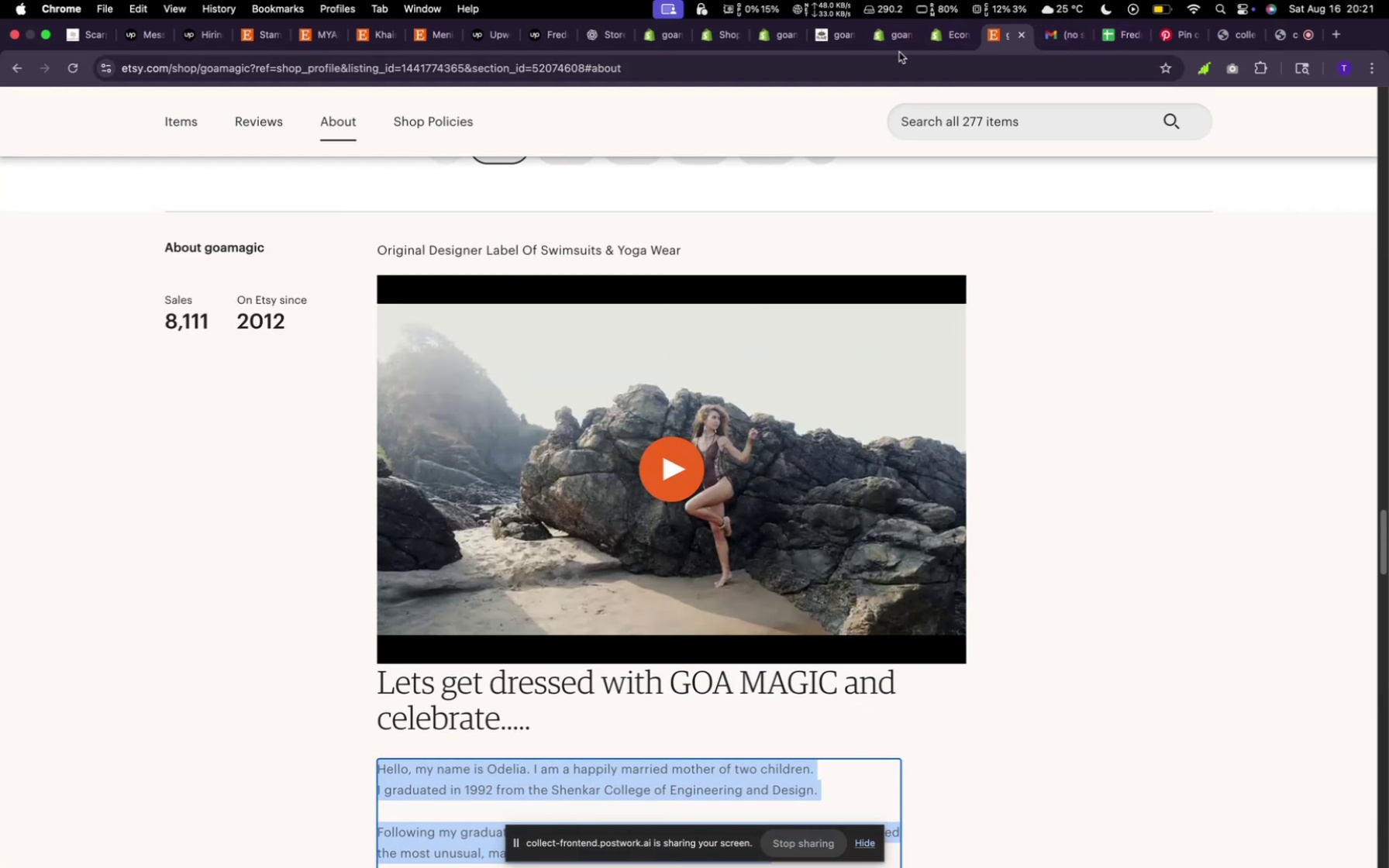 
mouse_move([866, 33])
 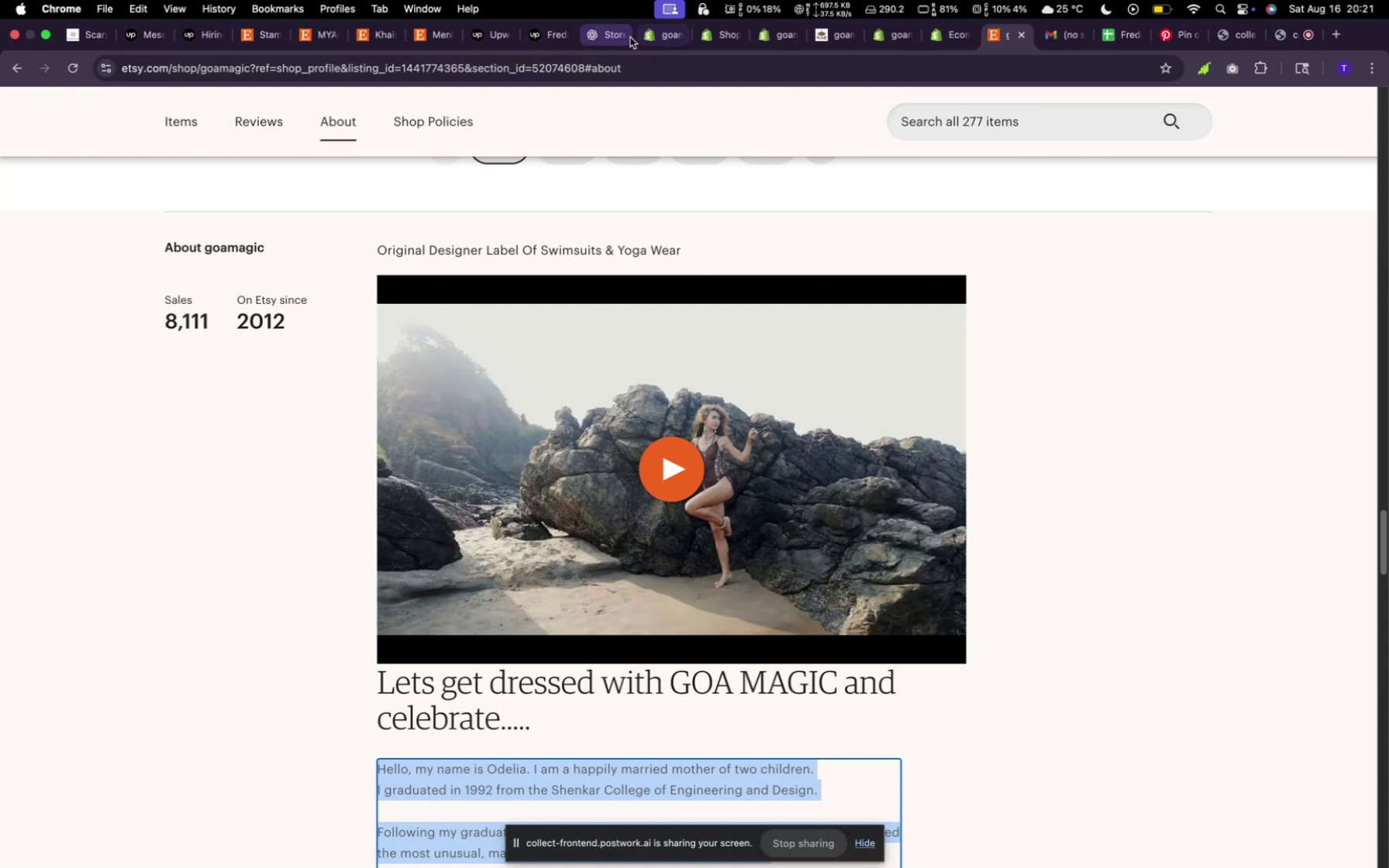 
left_click([657, 37])
 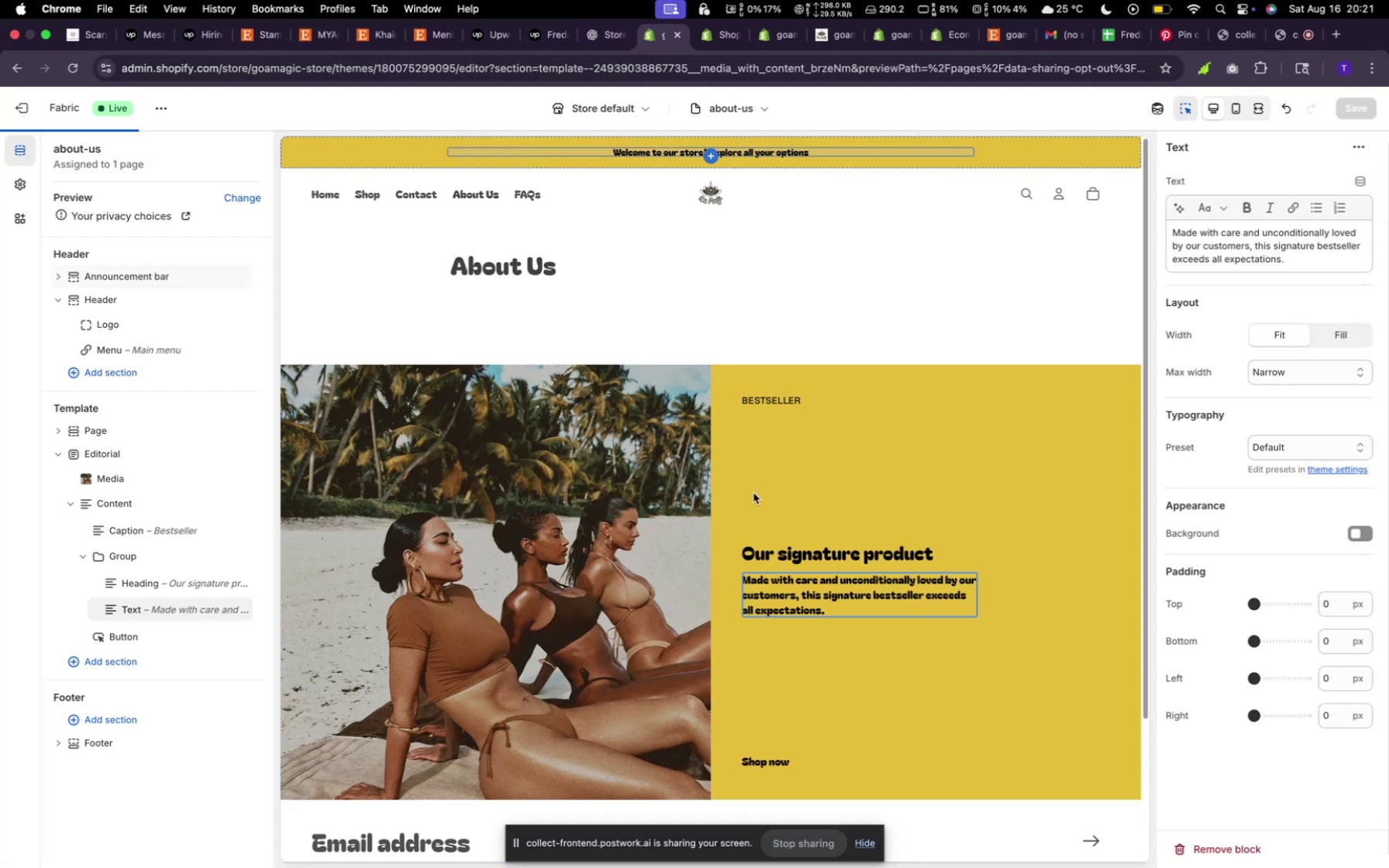 
mouse_move([819, 580])
 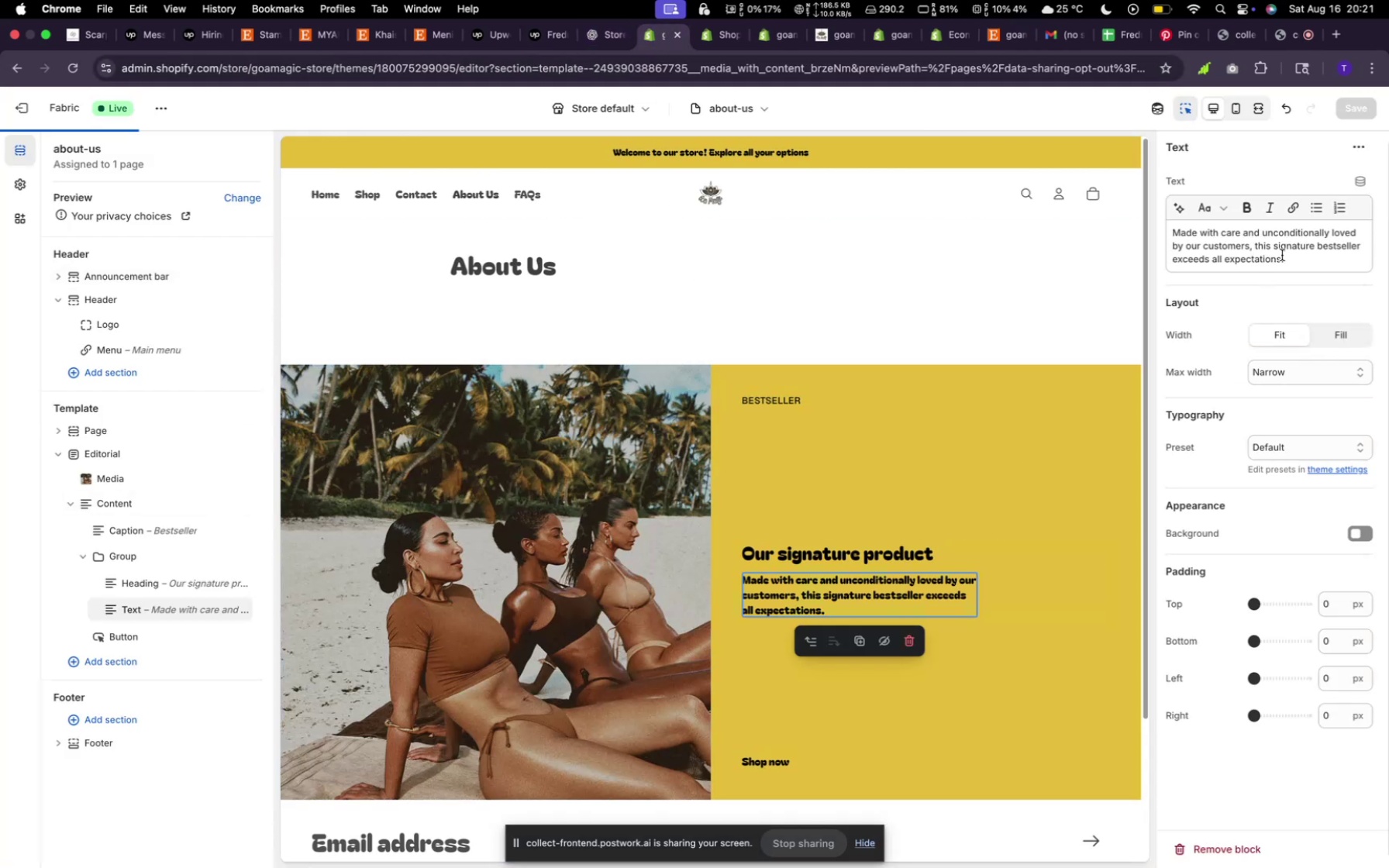 
left_click_drag(start_coordinate=[1287, 258], to_coordinate=[1169, 225])
 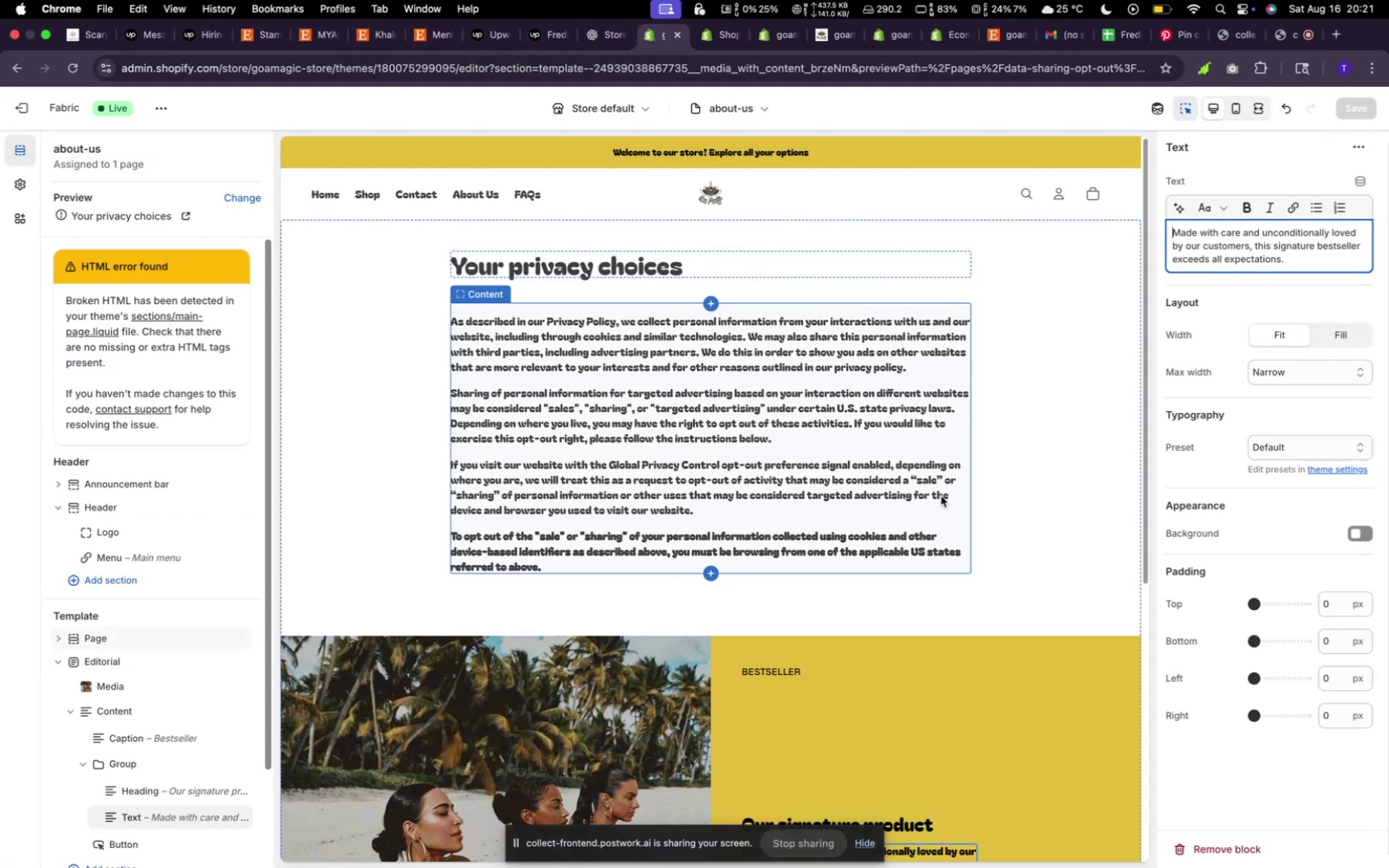 
scroll: coordinate [830, 478], scroll_direction: down, amount: 9.0
 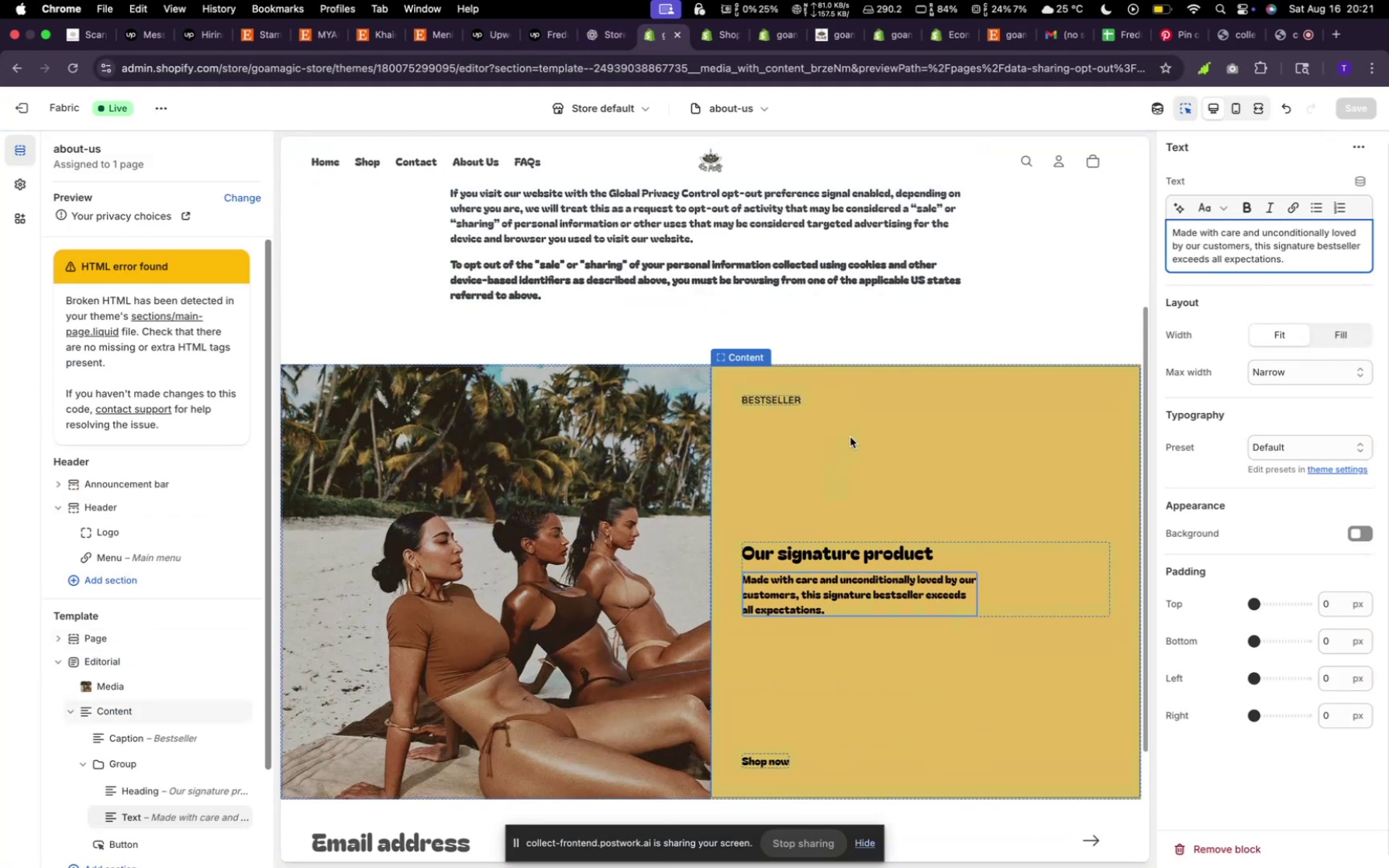 
scroll: coordinate [917, 367], scroll_direction: up, amount: 14.0
 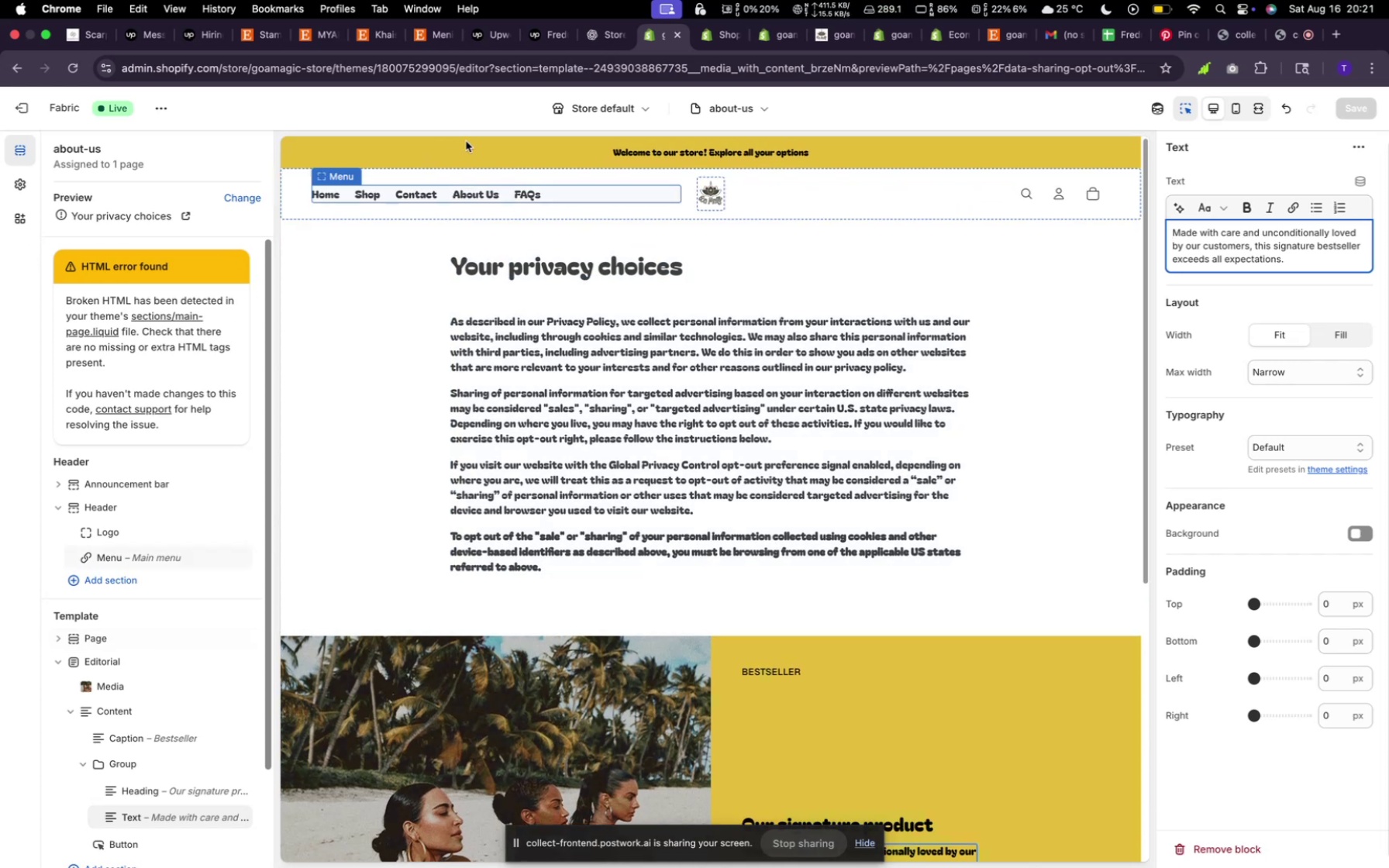 
wait(5.25)
 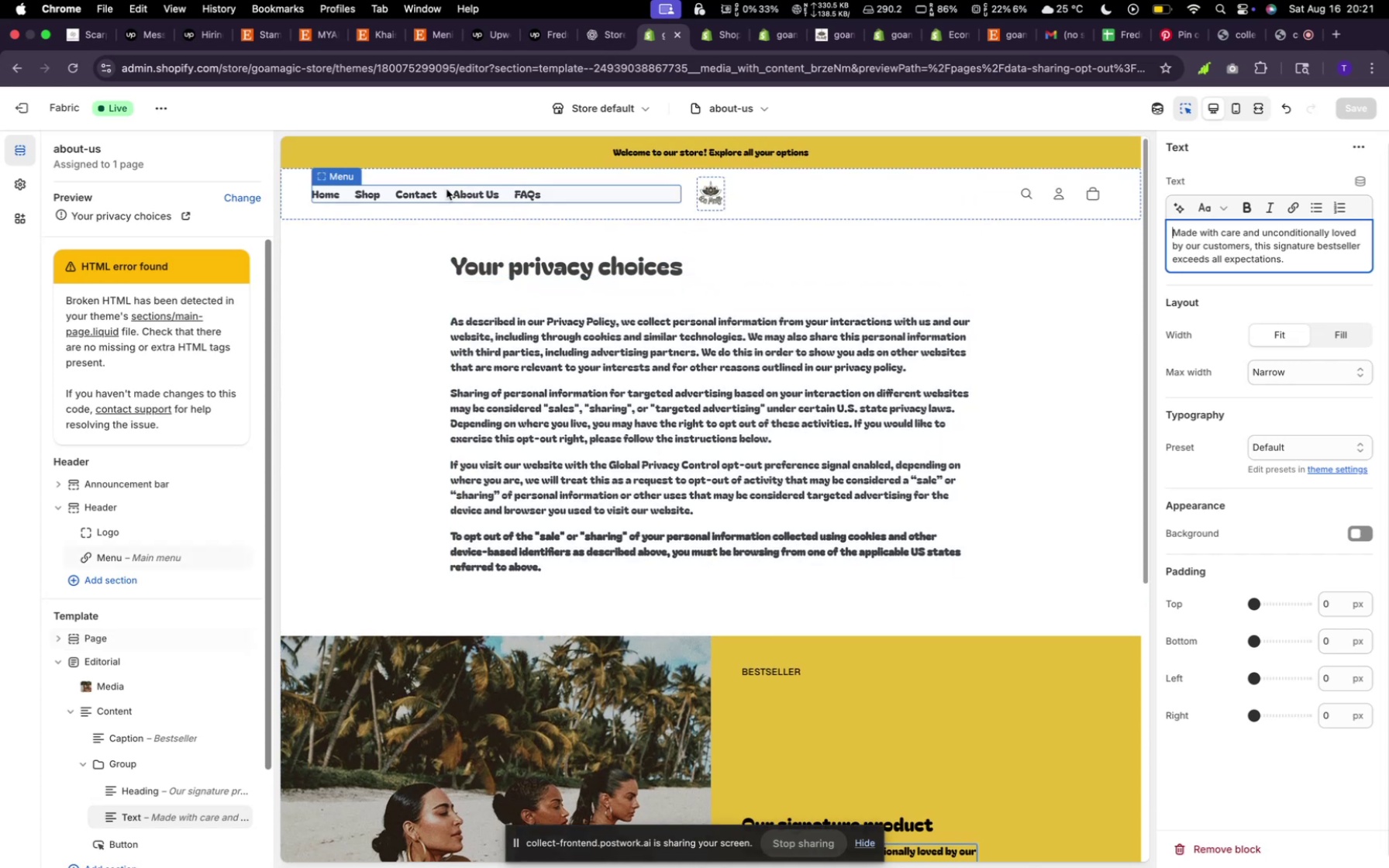 
left_click([470, 190])
 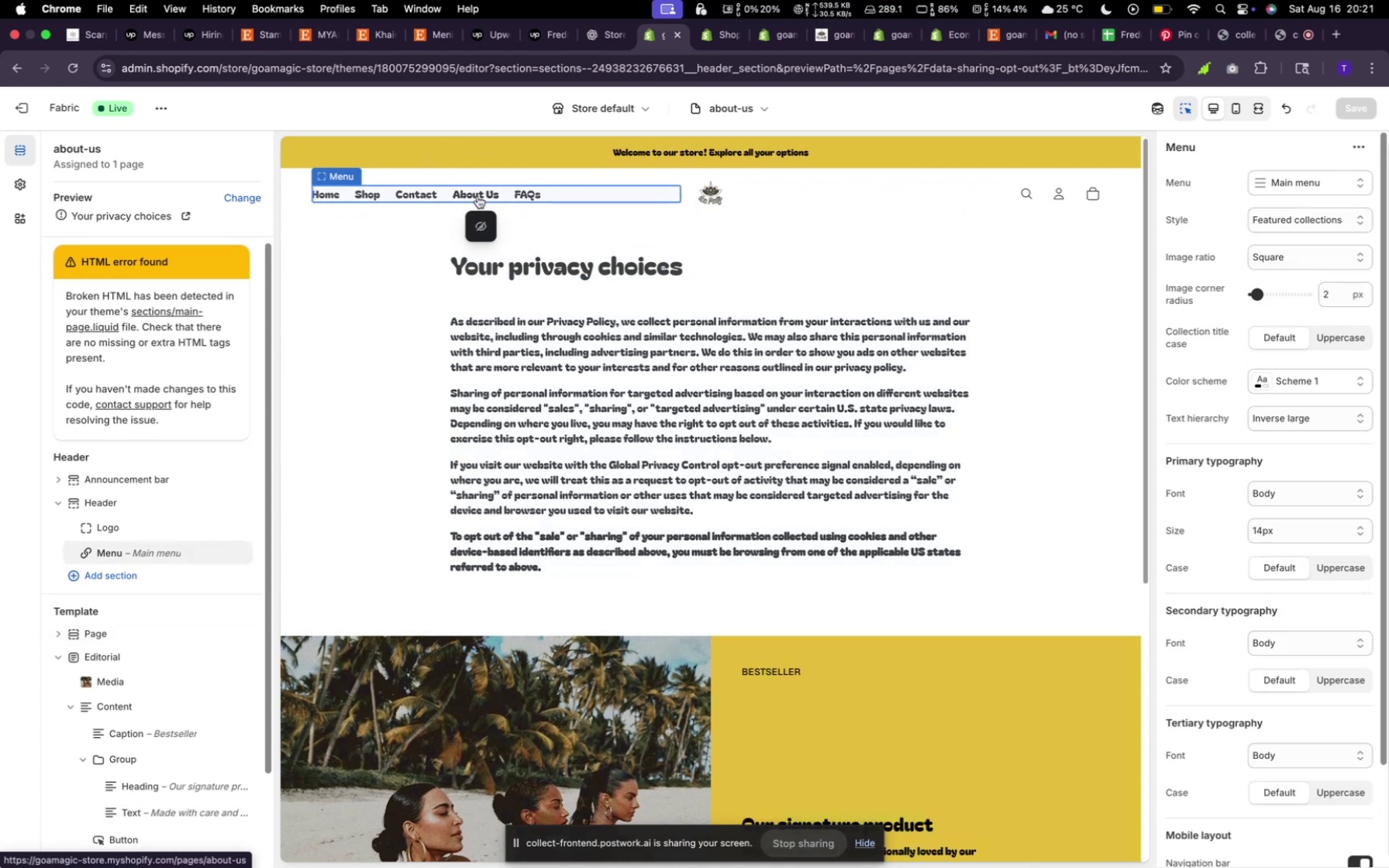 
left_click([477, 196])
 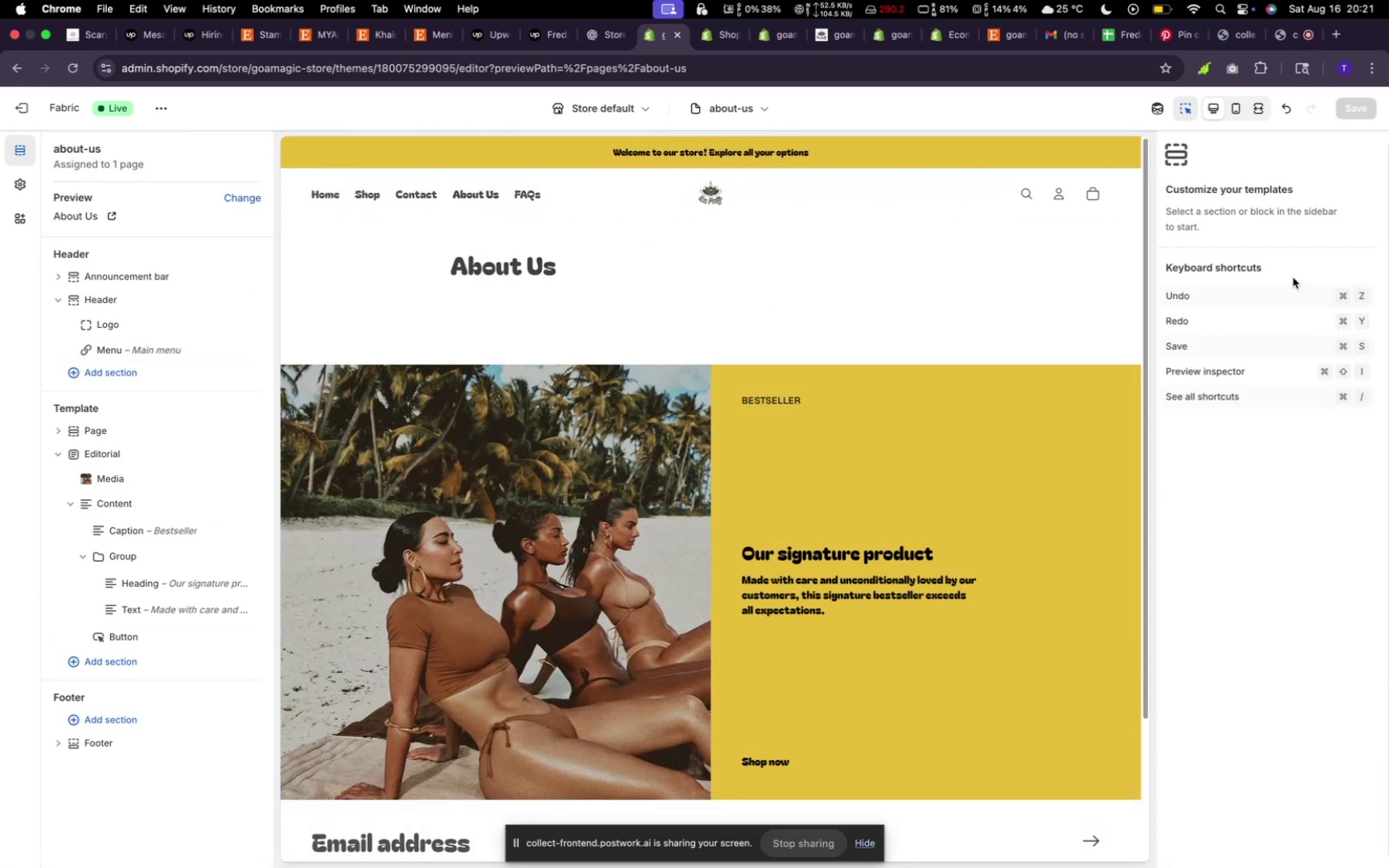 
left_click([757, 475])
 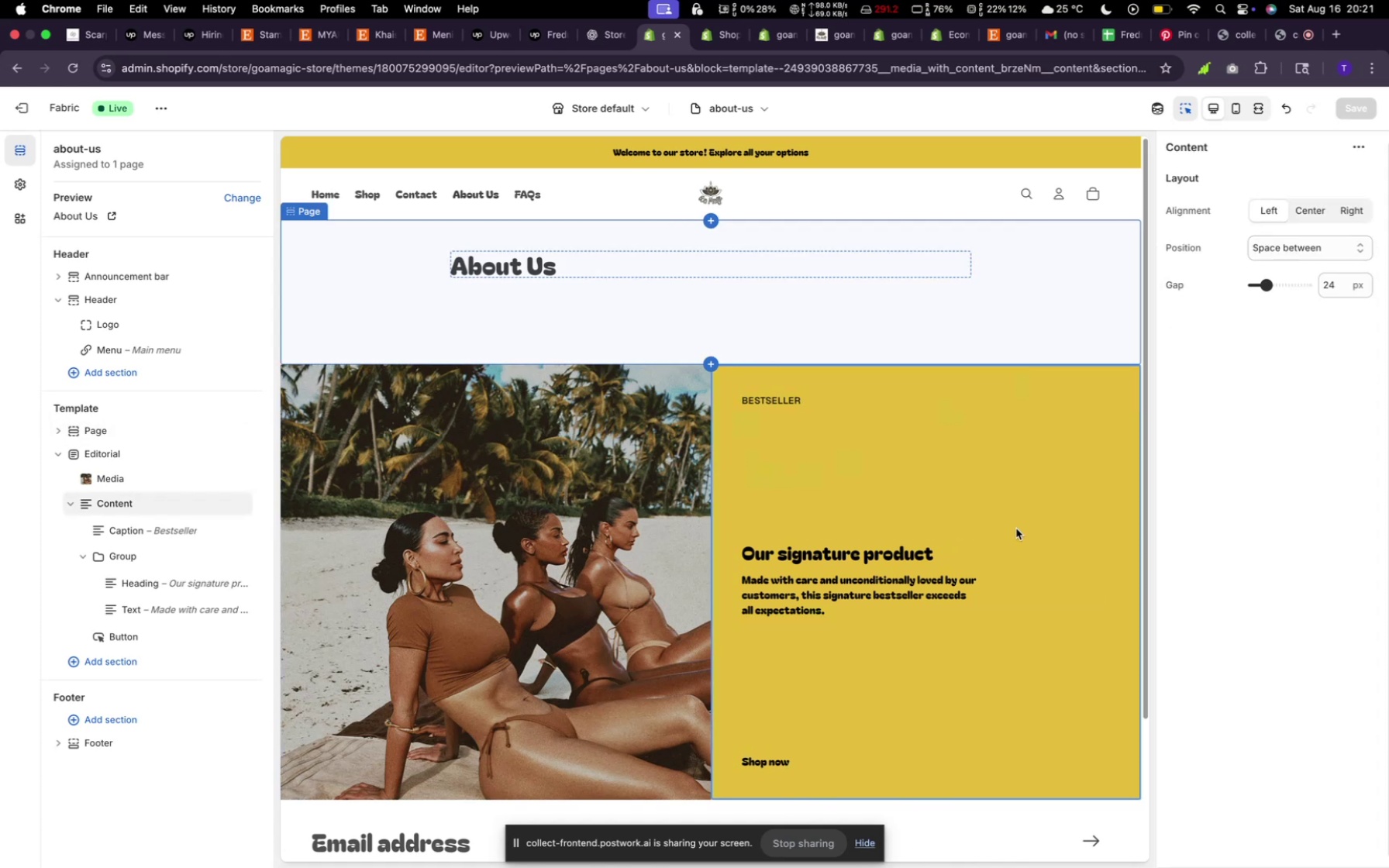 
left_click([924, 568])
 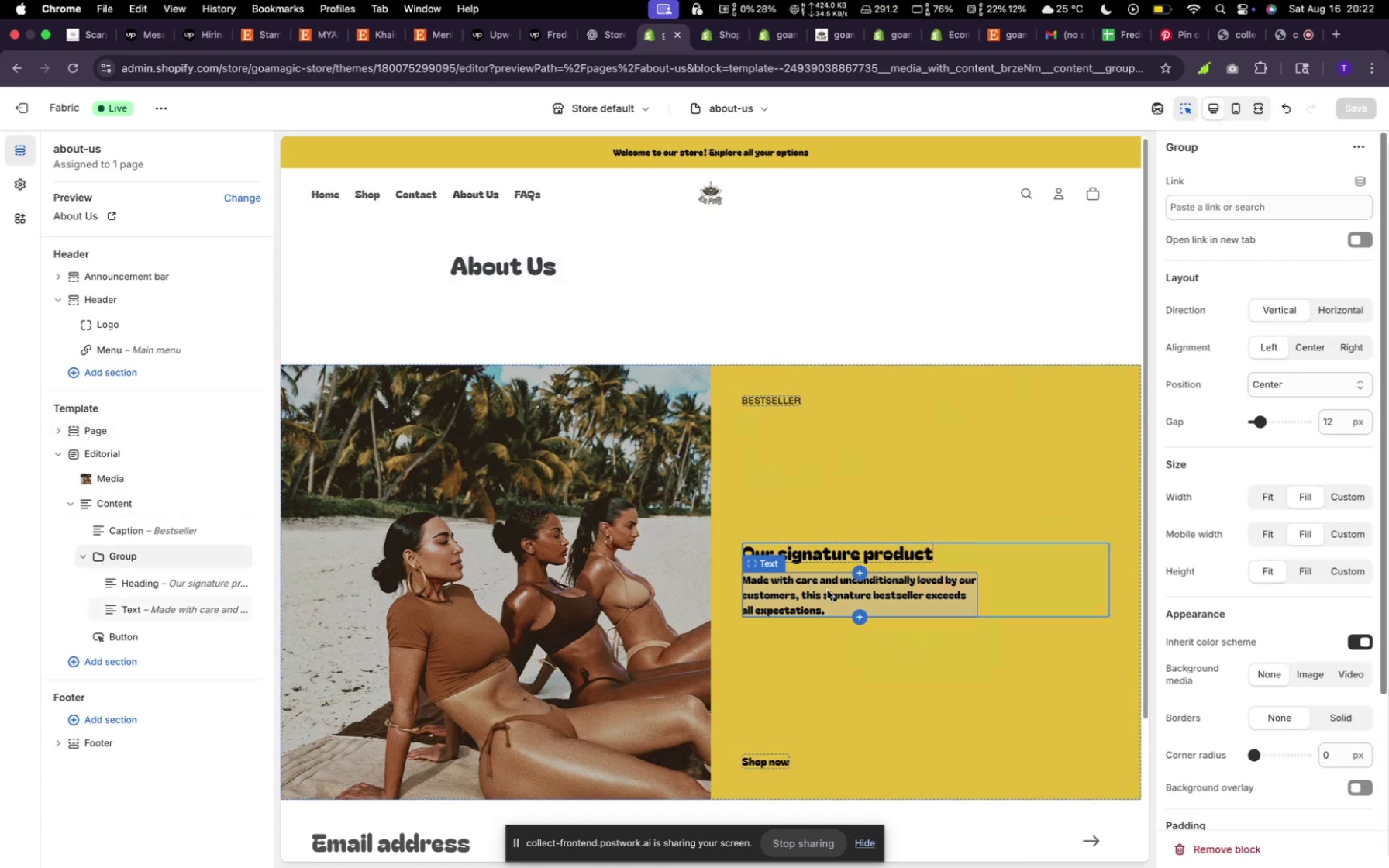 
double_click([827, 590])
 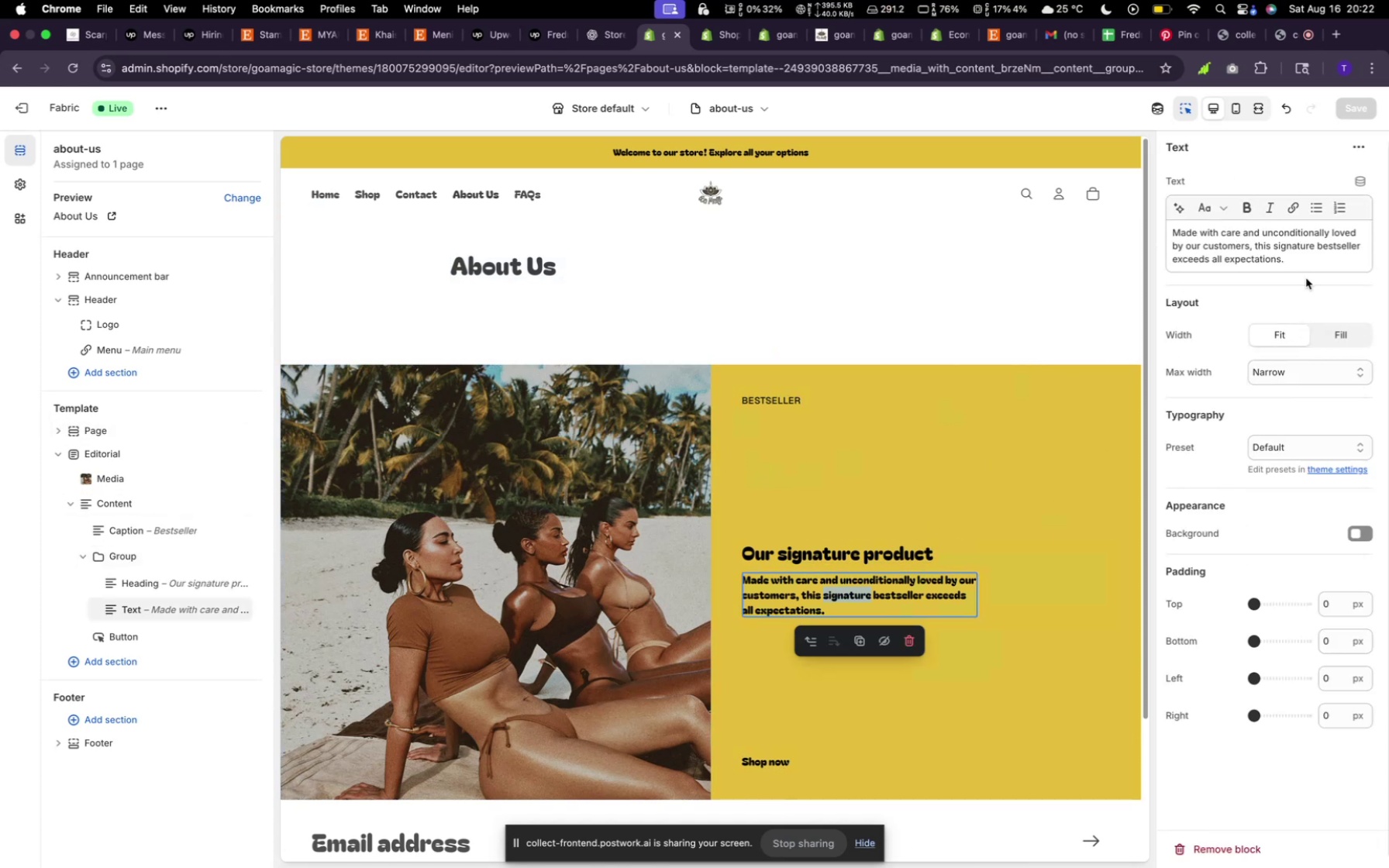 
left_click_drag(start_coordinate=[1297, 262], to_coordinate=[1171, 229])
 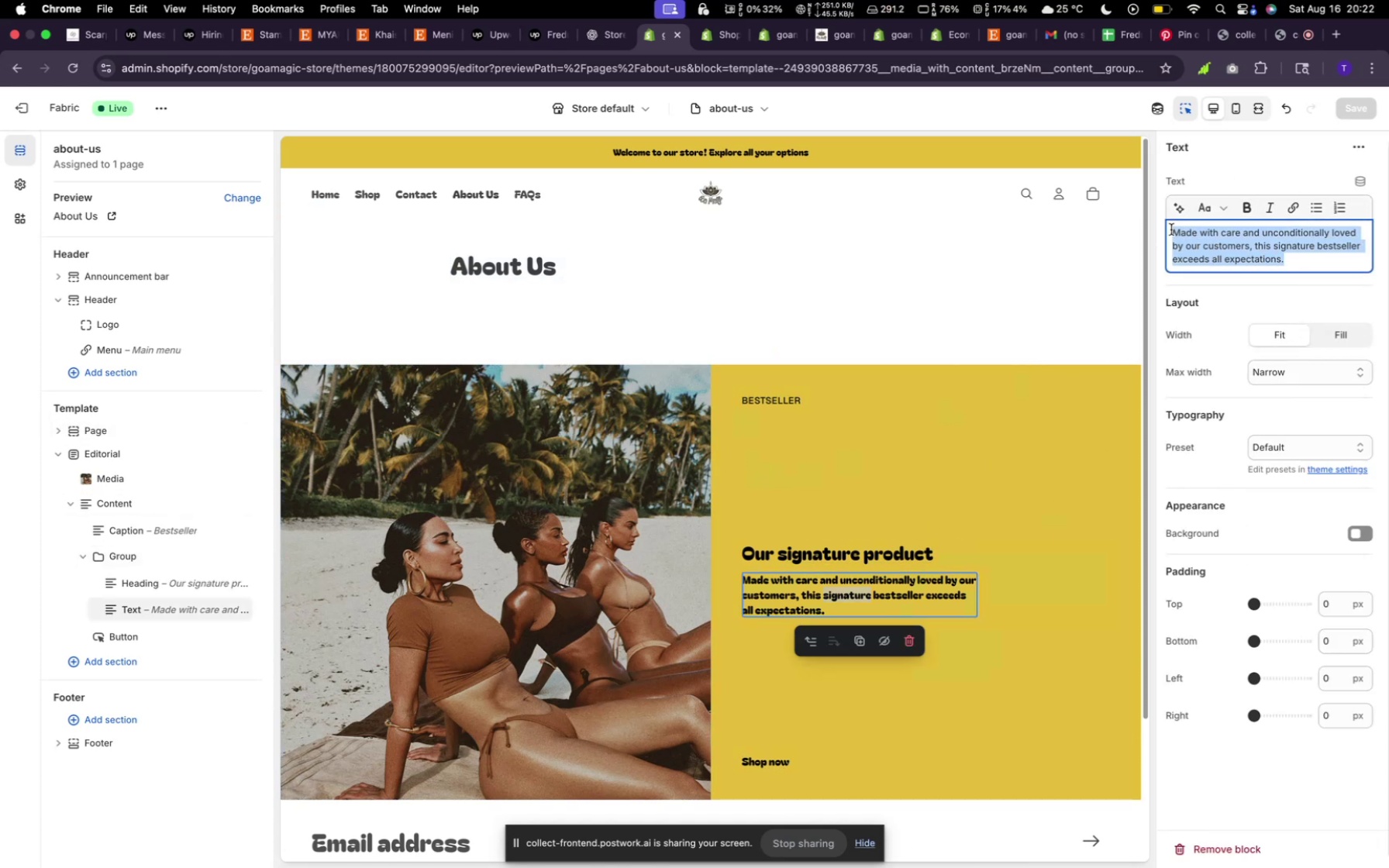 
key(Meta+V)
 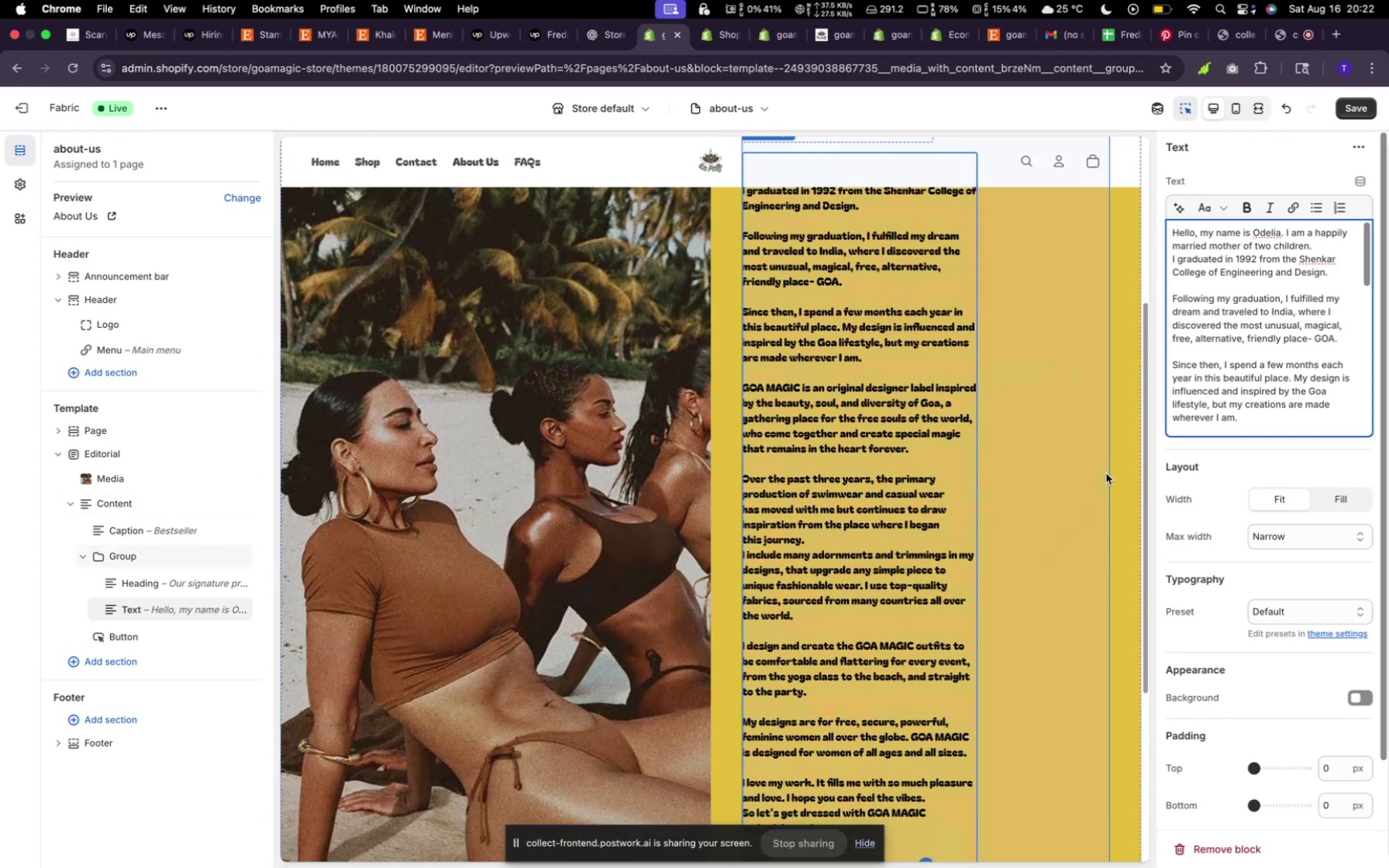 
wait(7.72)
 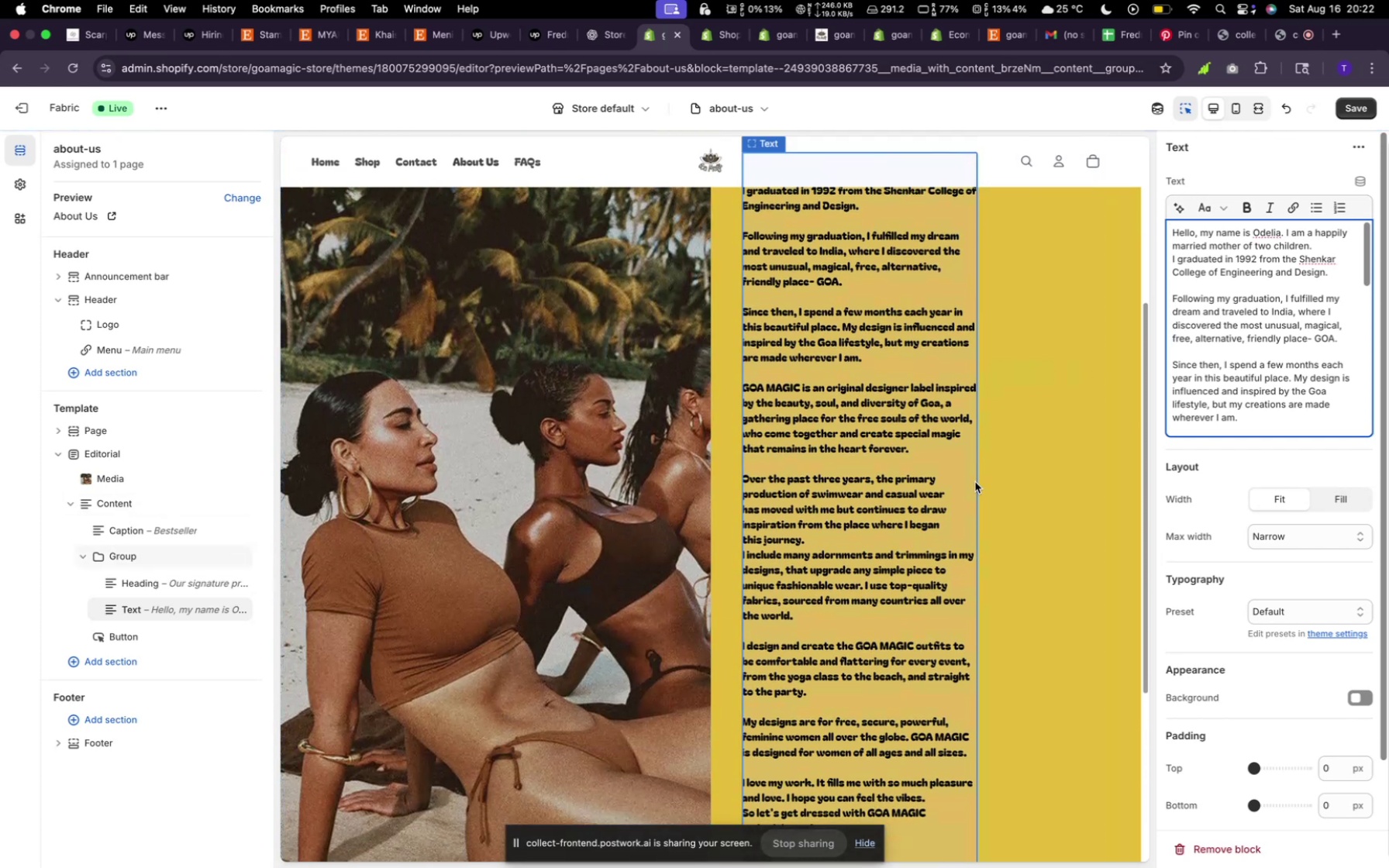 
scroll: coordinate [1031, 484], scroll_direction: up, amount: 7.0
 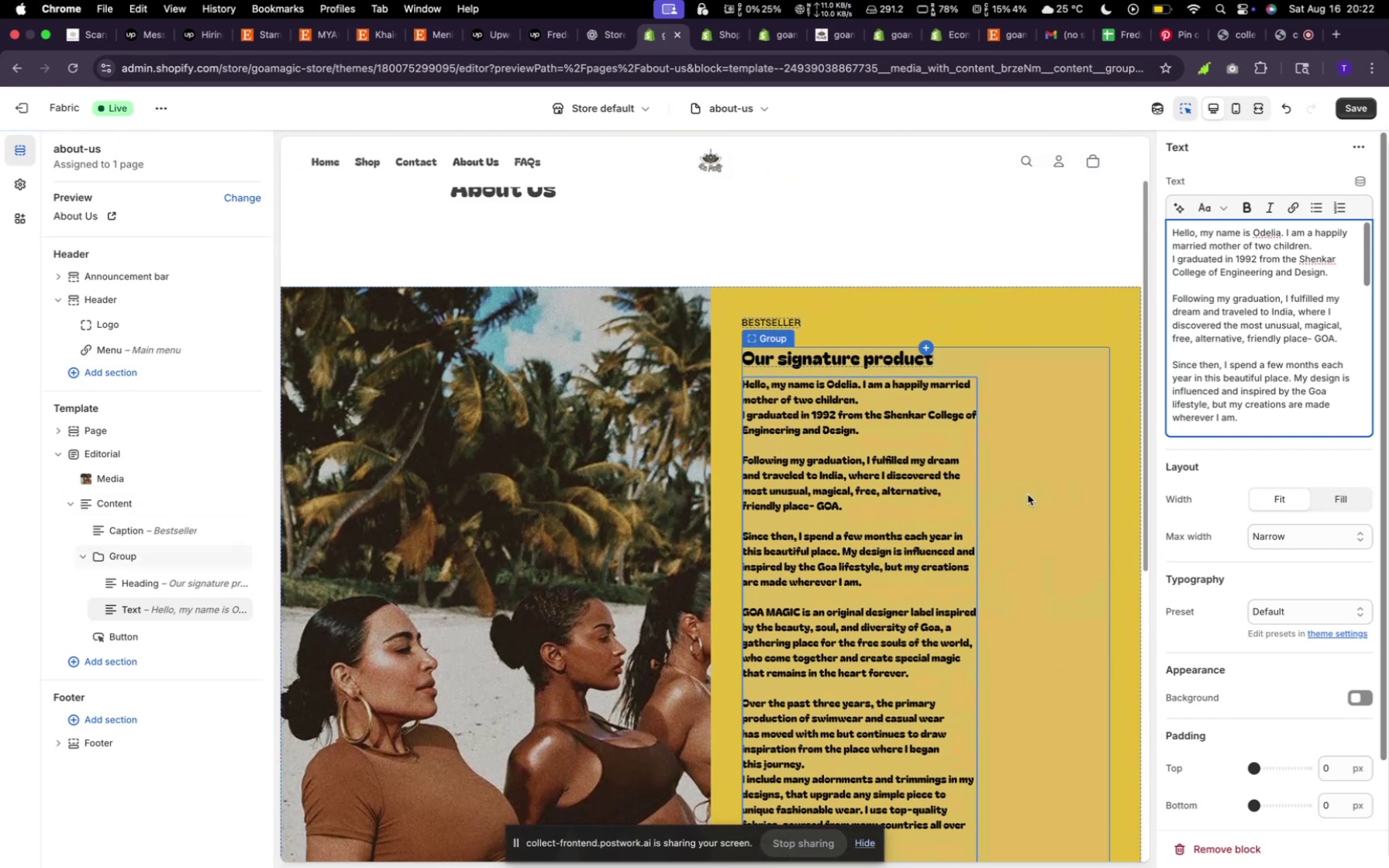 
scroll: coordinate [1028, 494], scroll_direction: down, amount: 13.0
 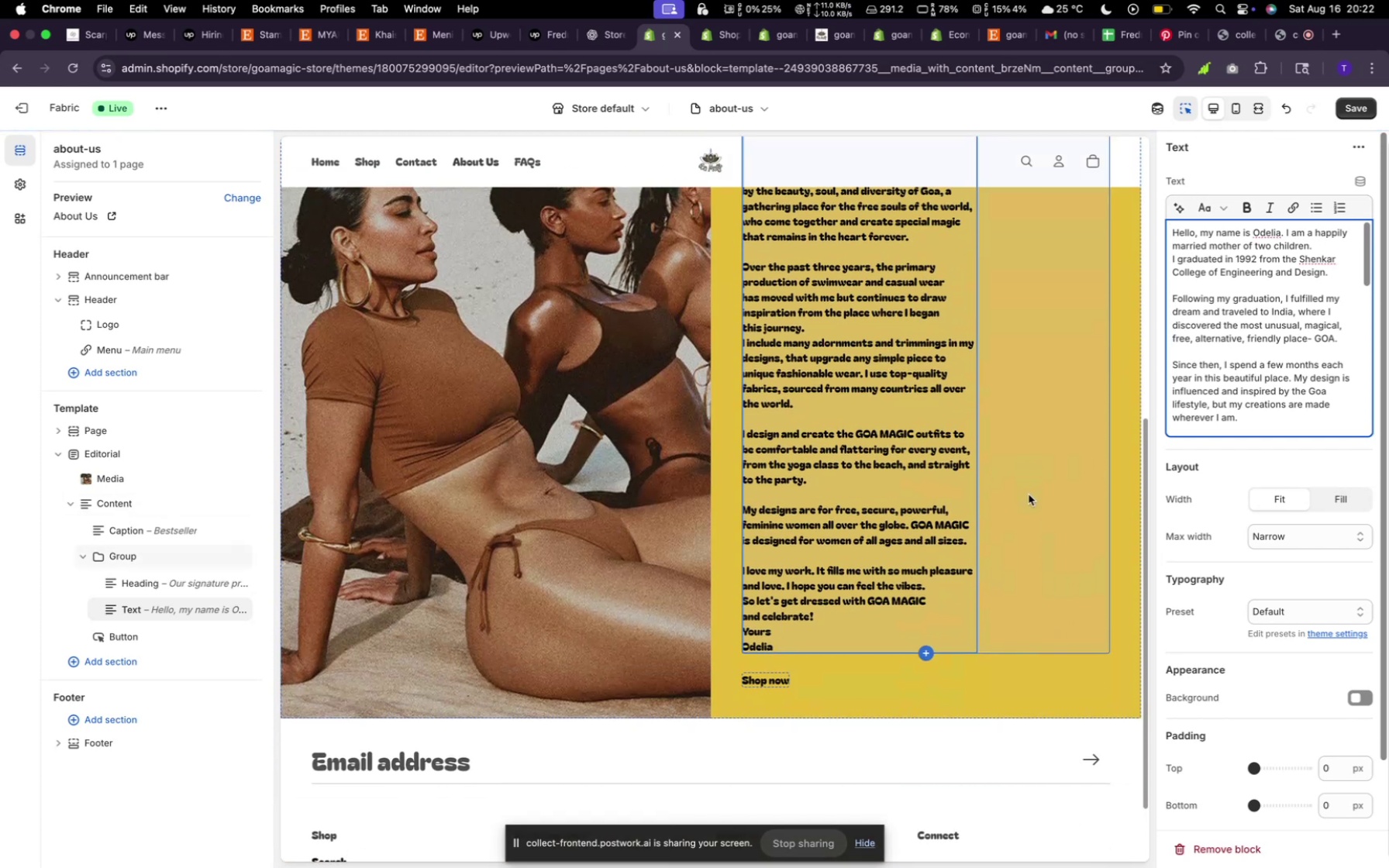 
scroll: coordinate [1032, 496], scroll_direction: up, amount: 13.0
 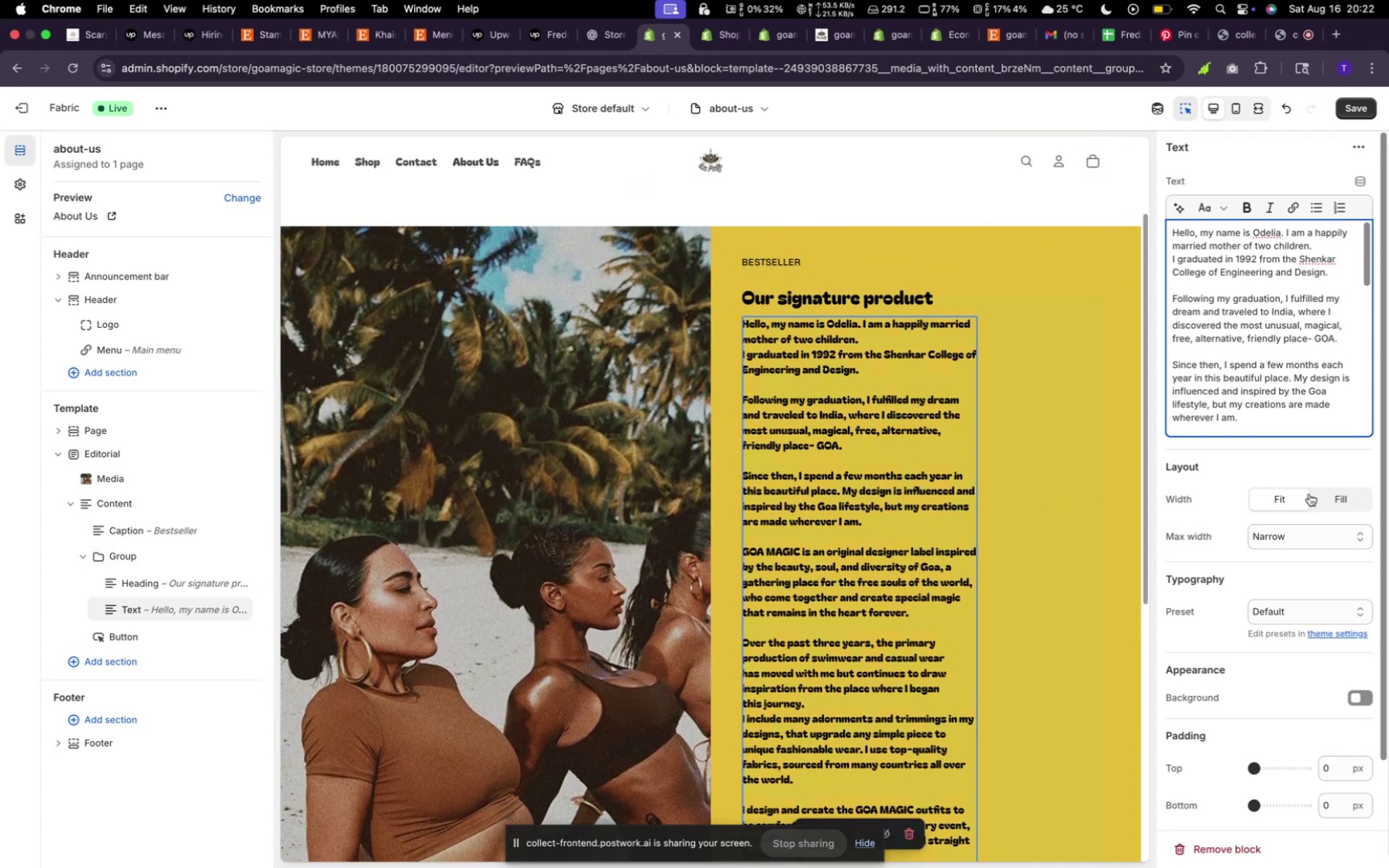 
left_click([1333, 492])
 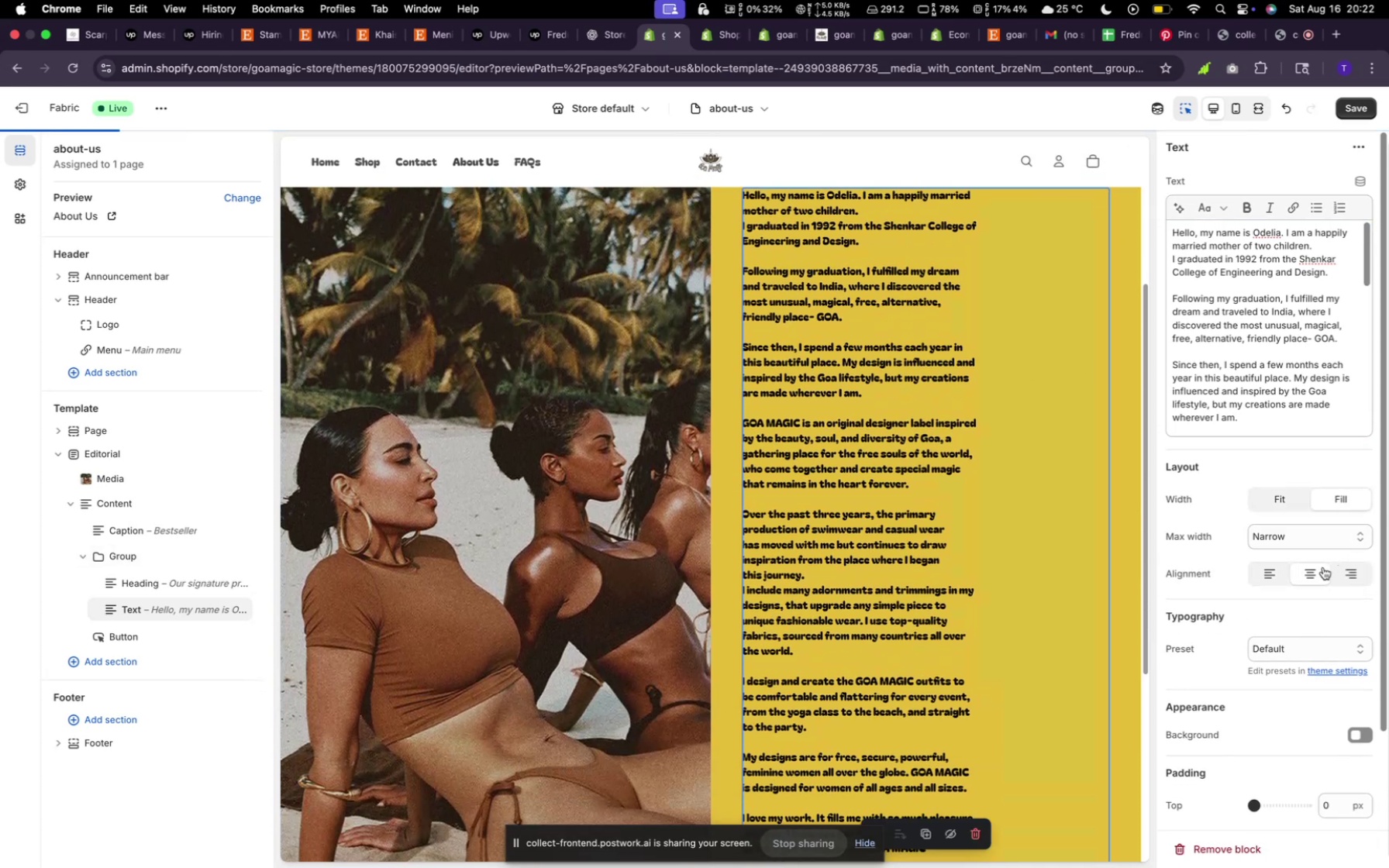 
left_click([1322, 546])
 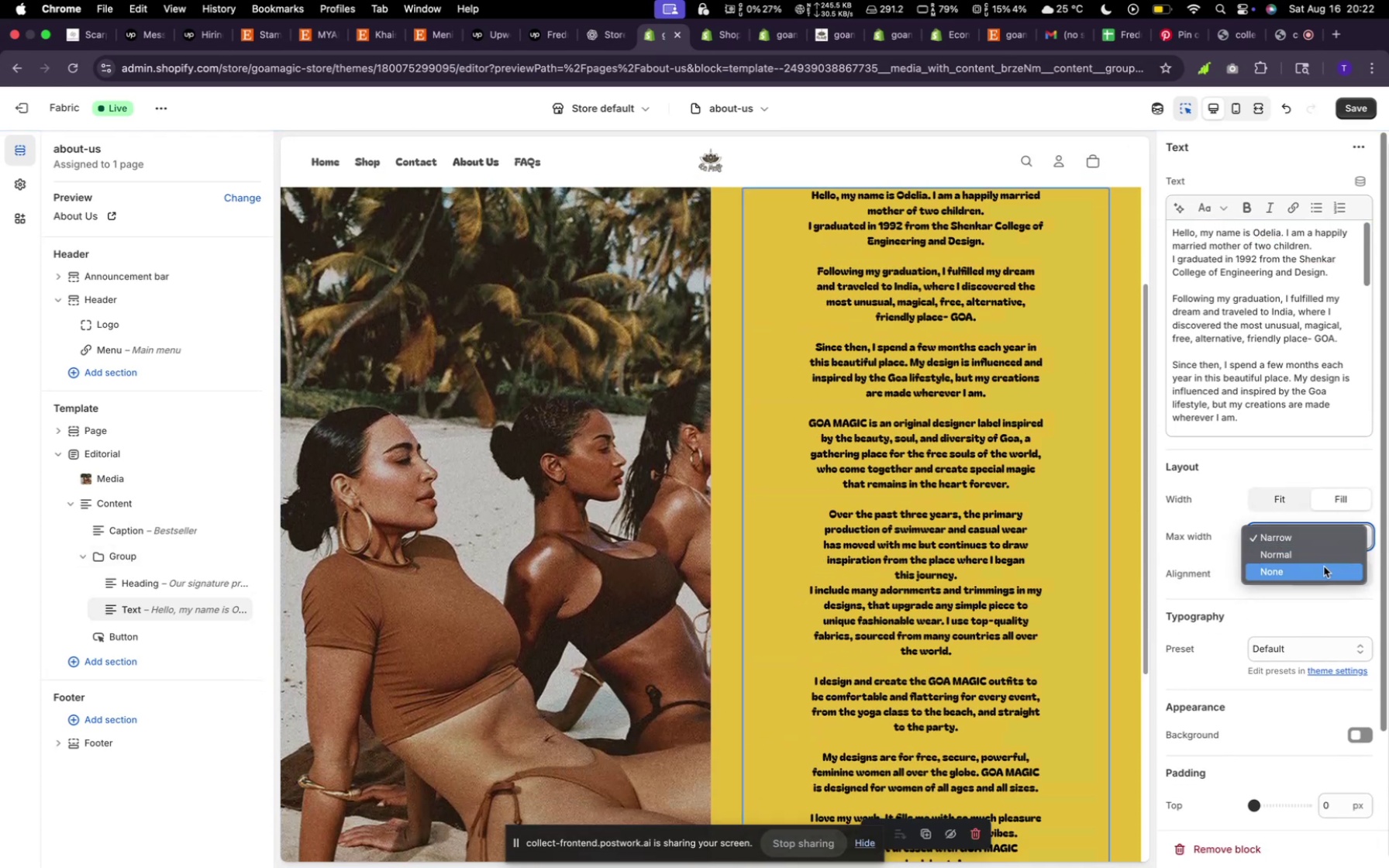 
left_click([1324, 567])
 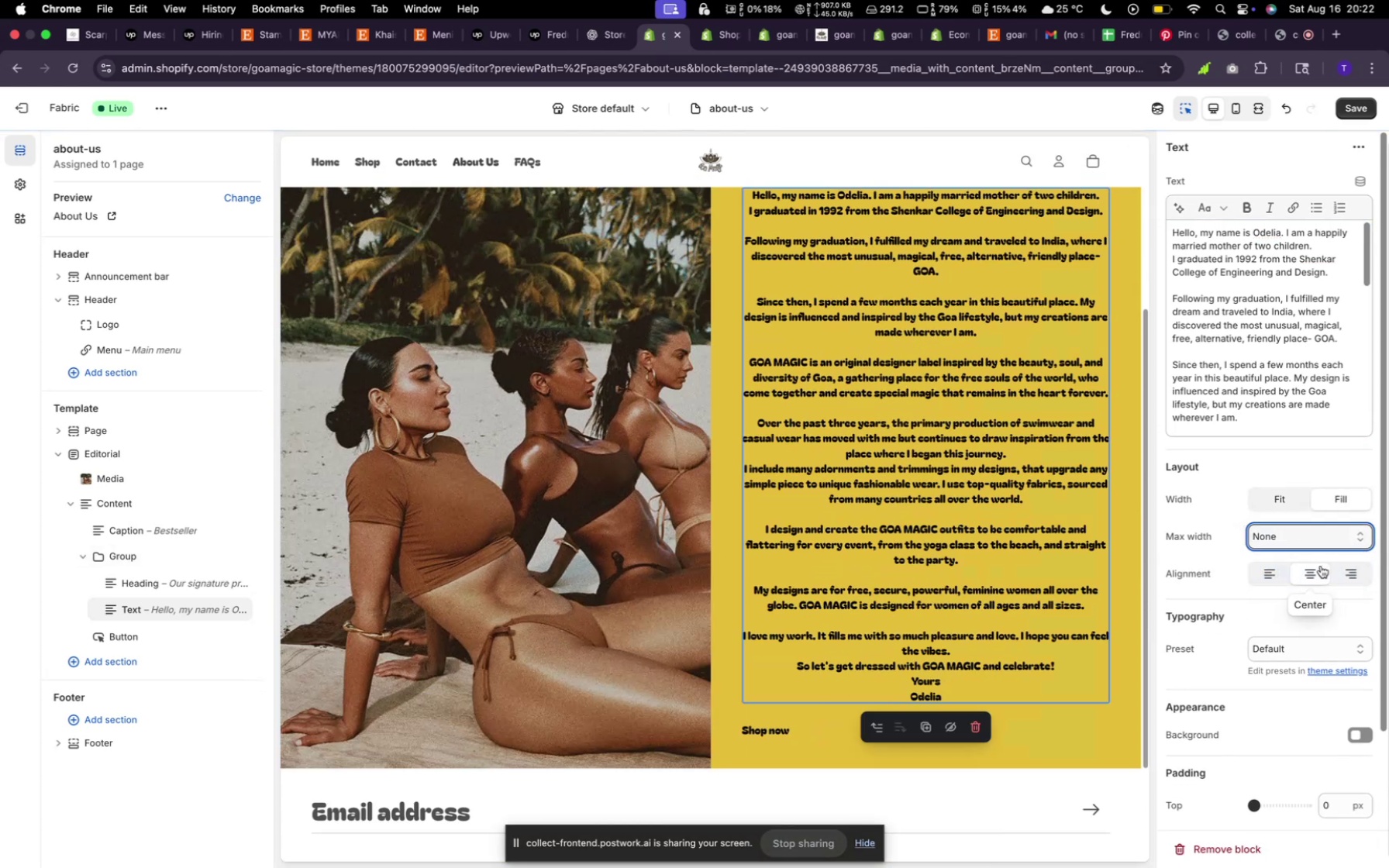 
scroll: coordinate [1012, 500], scroll_direction: up, amount: 10.0
 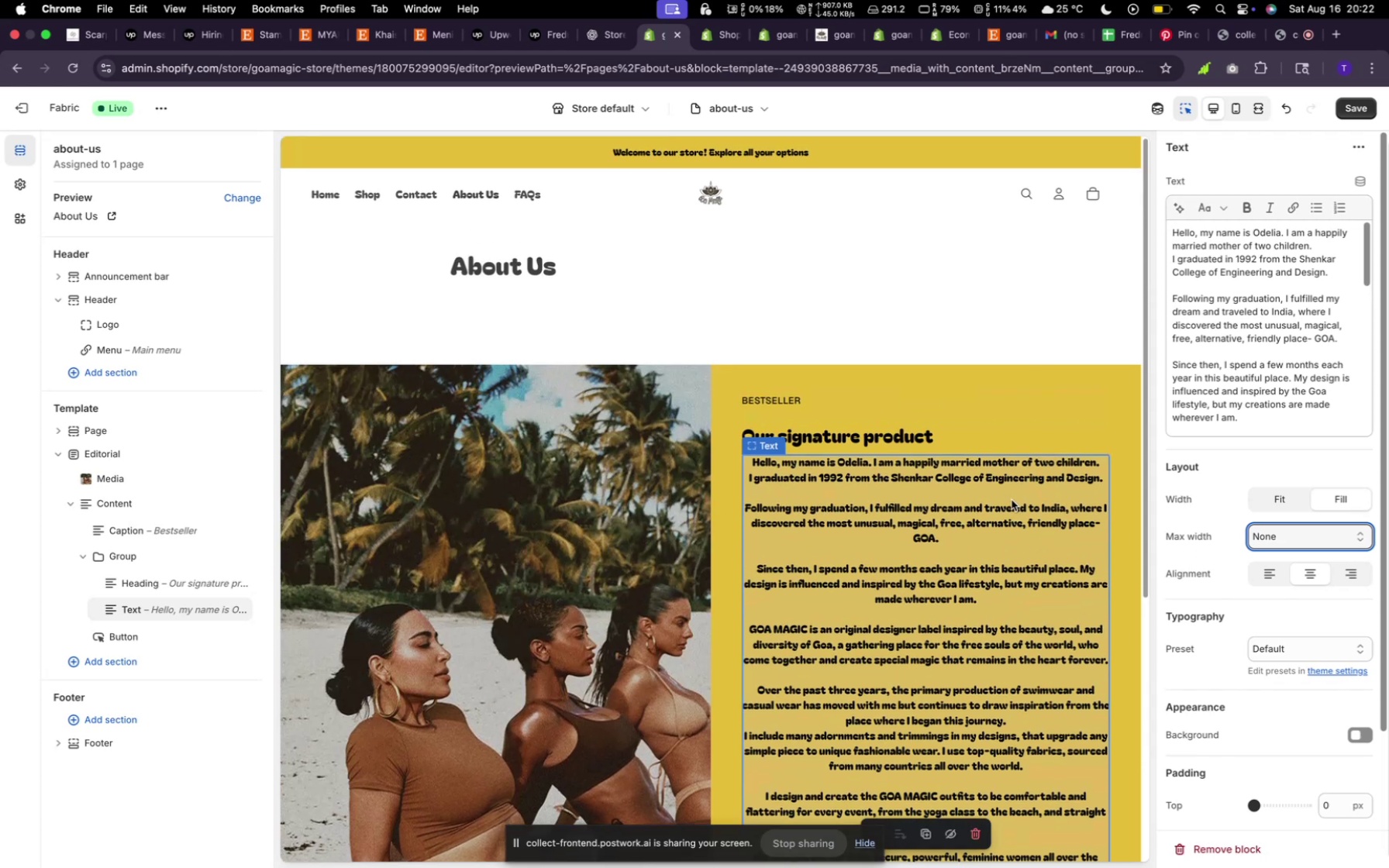 
scroll: coordinate [1012, 498], scroll_direction: down, amount: 6.0
 